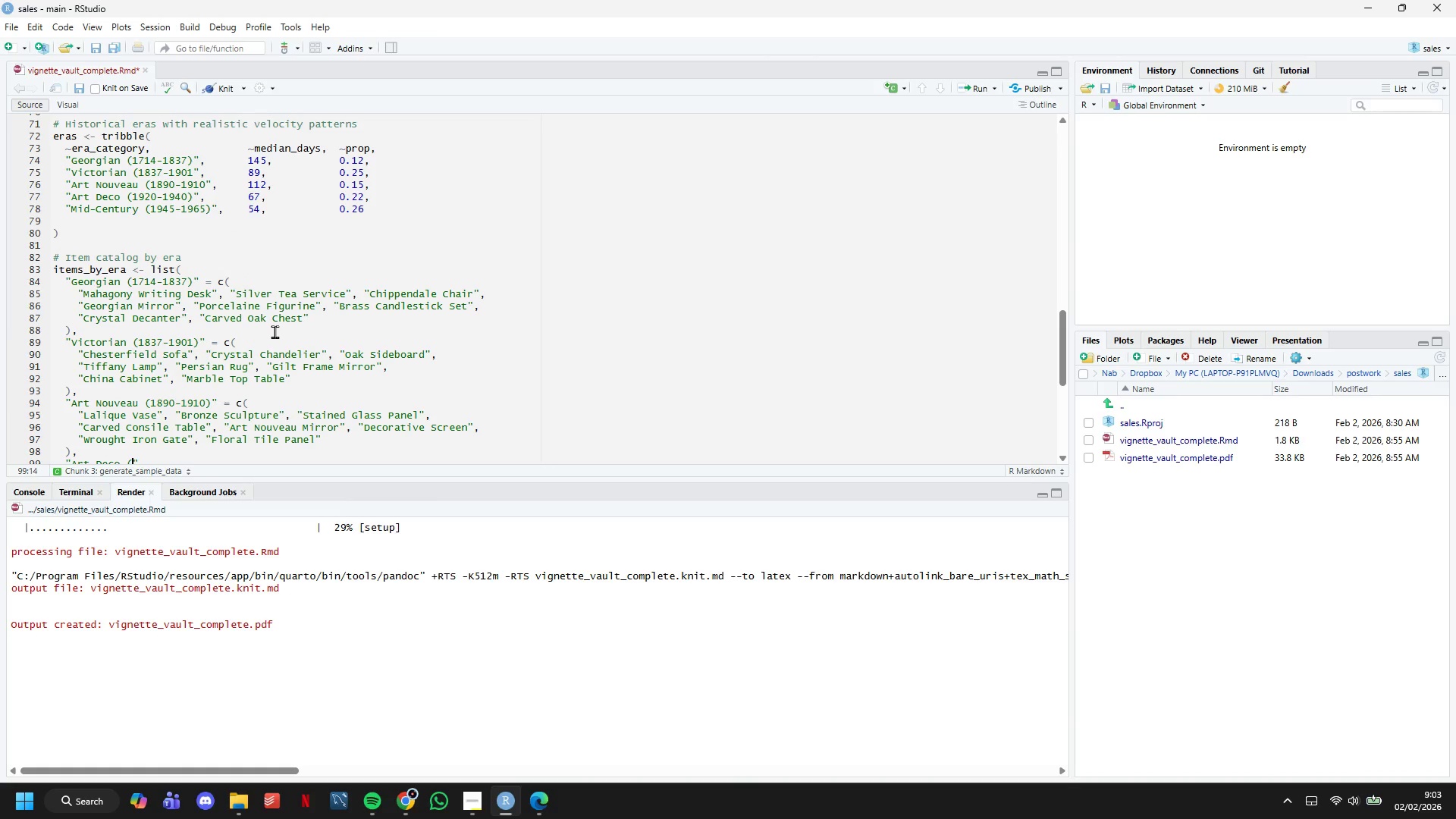 
scroll: coordinate [275, 331], scroll_direction: down, amount: 2.0
 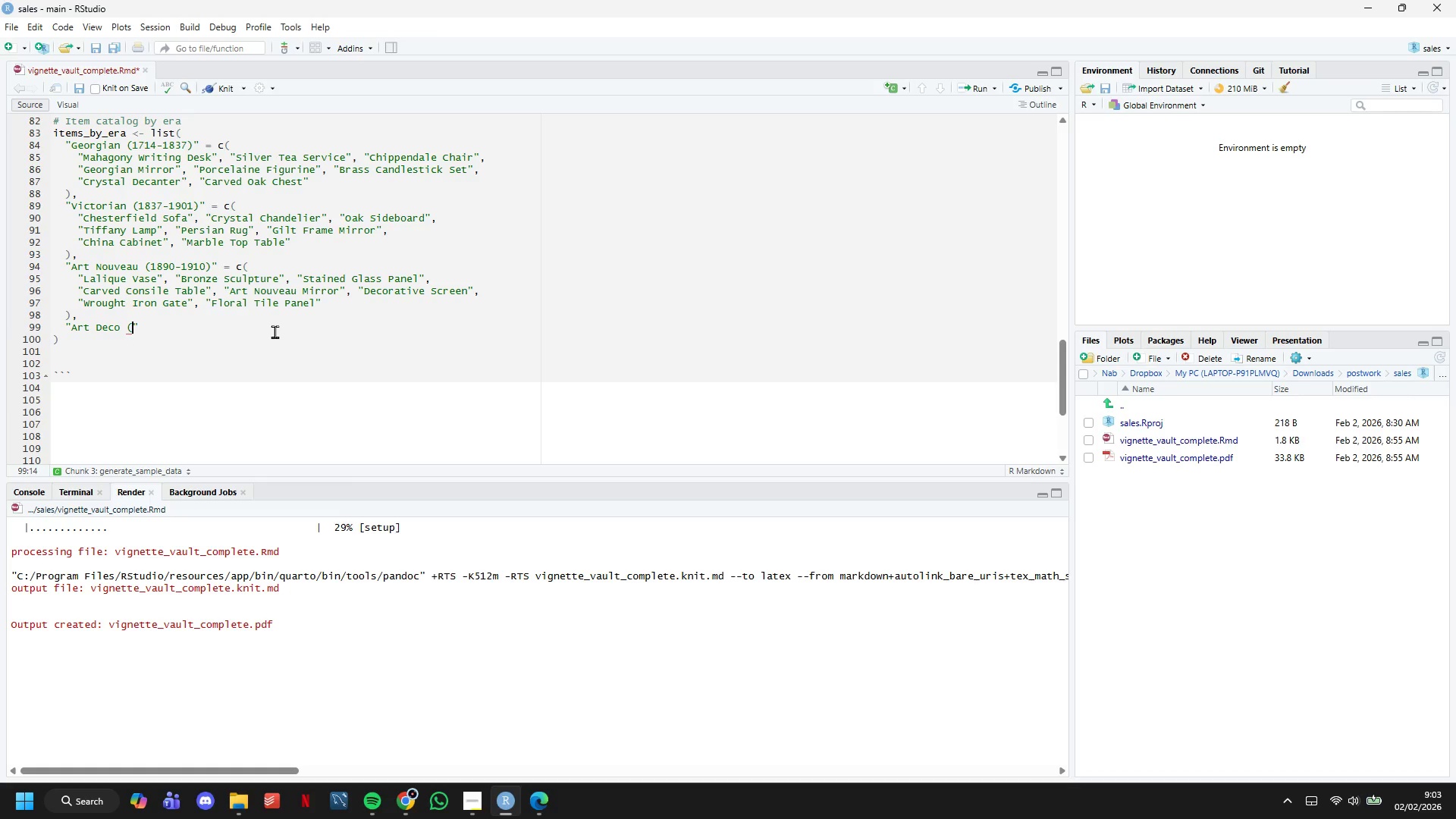 
type(1920-1940))
 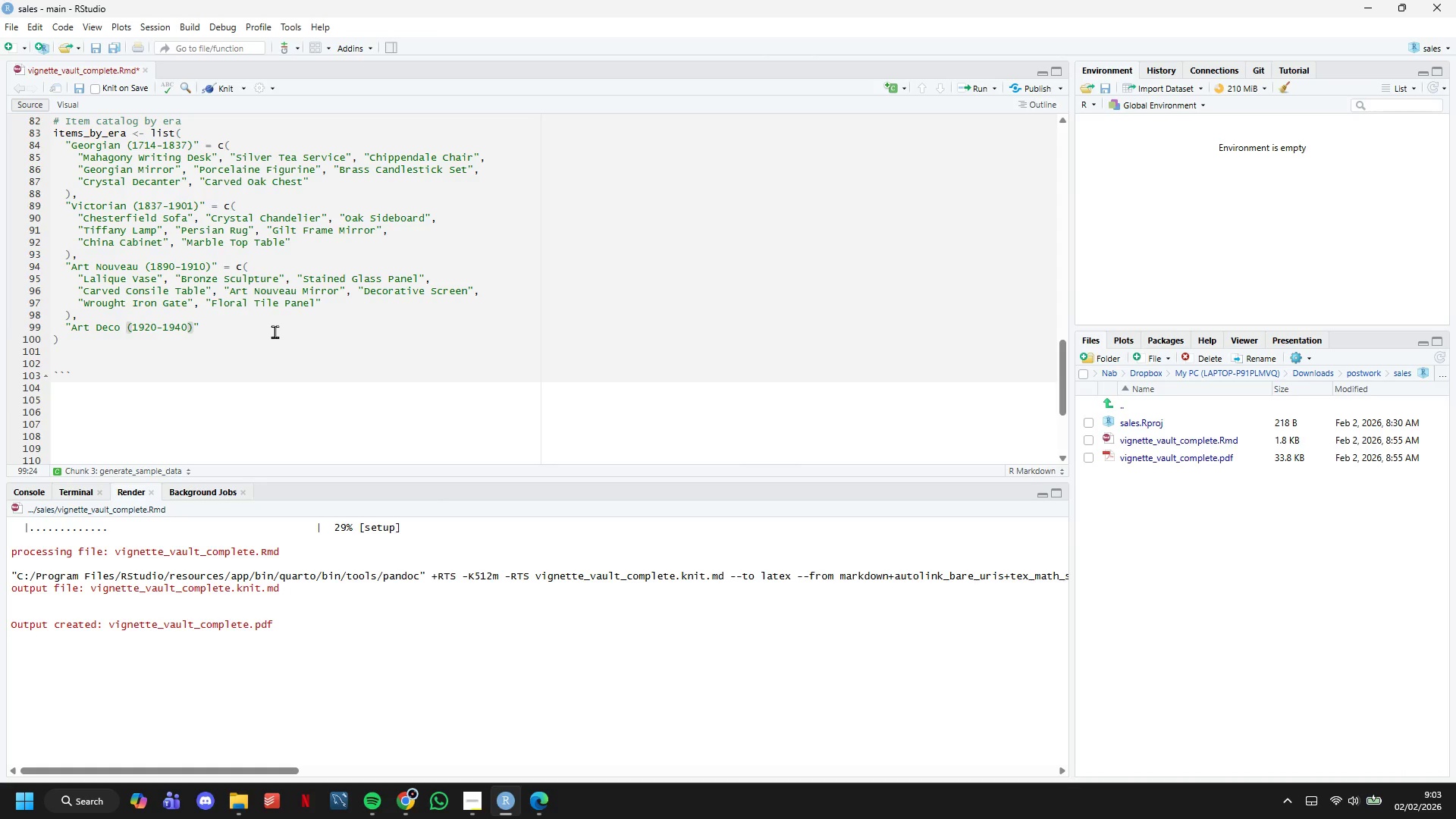 
key(ArrowRight)
 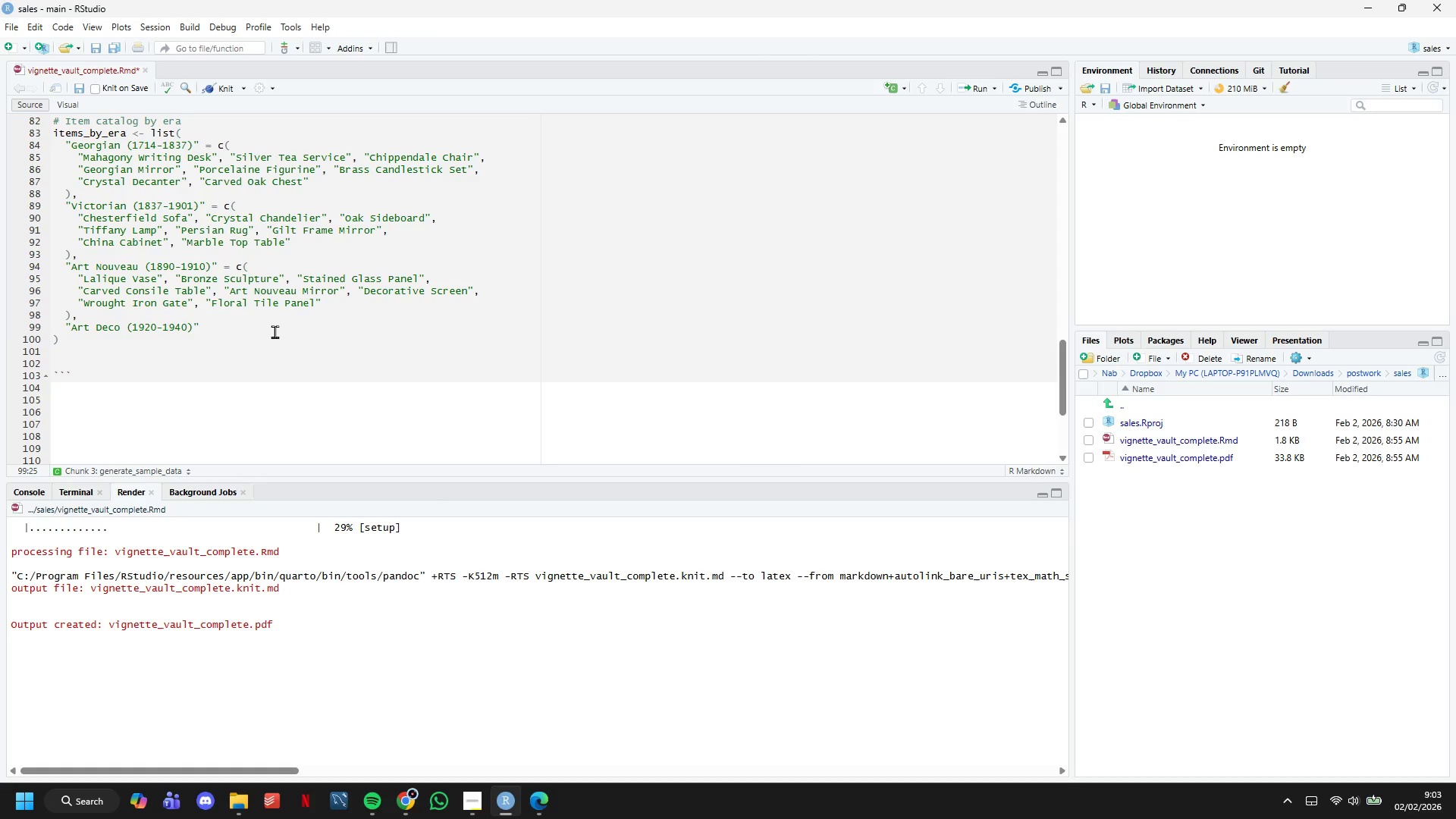 
key(Space)
 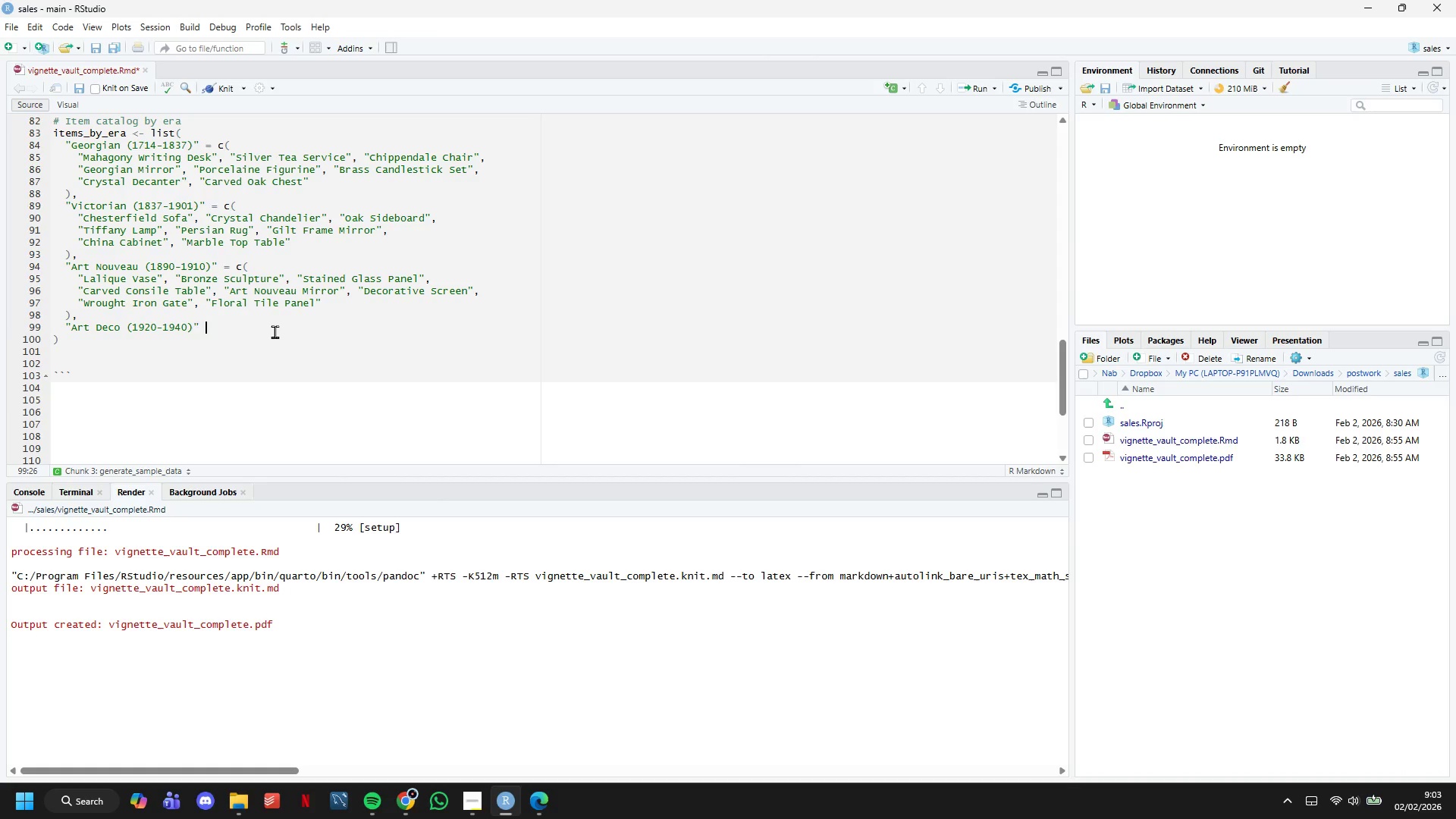 
key(Equal)
 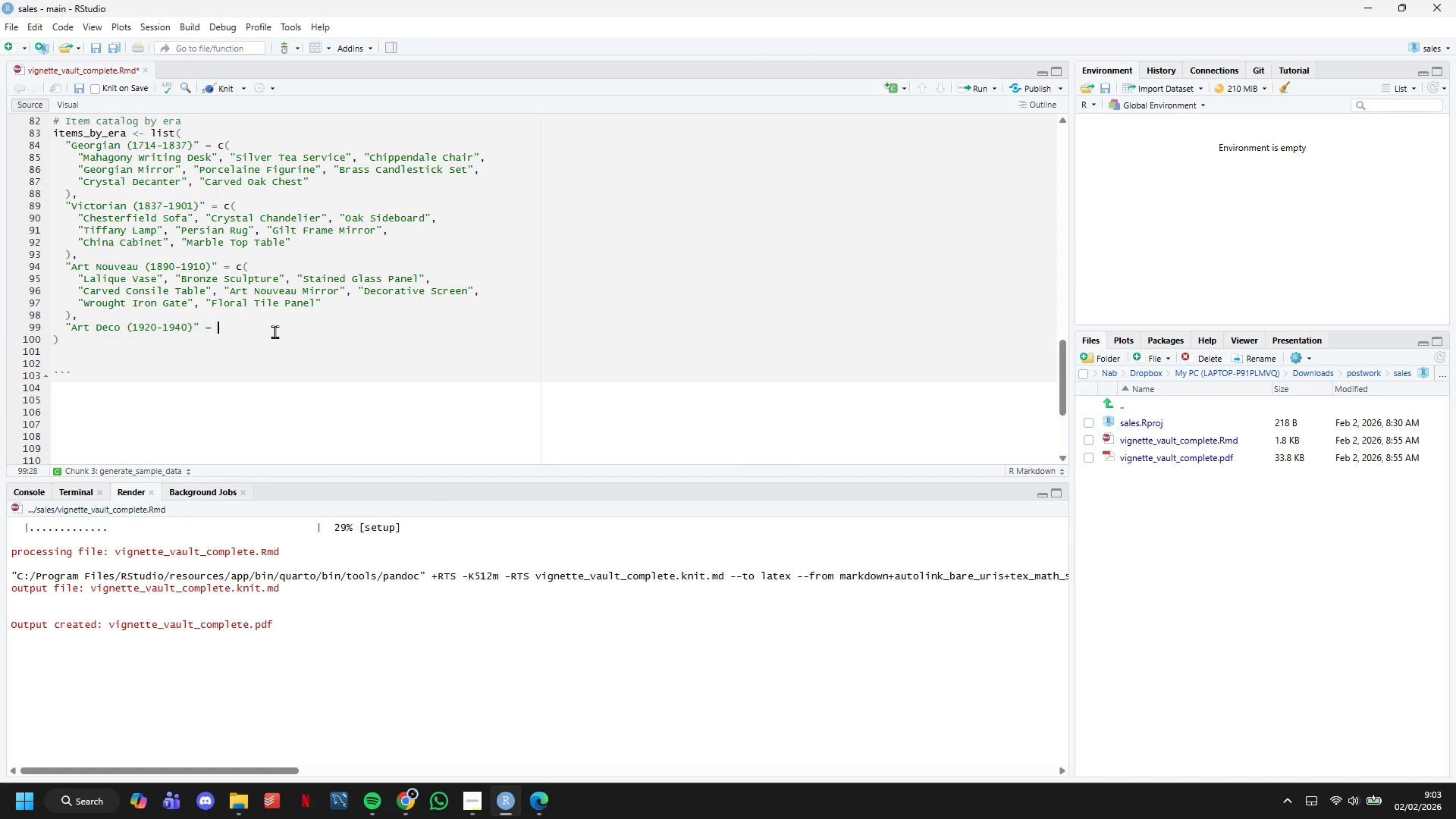 
key(Space)
 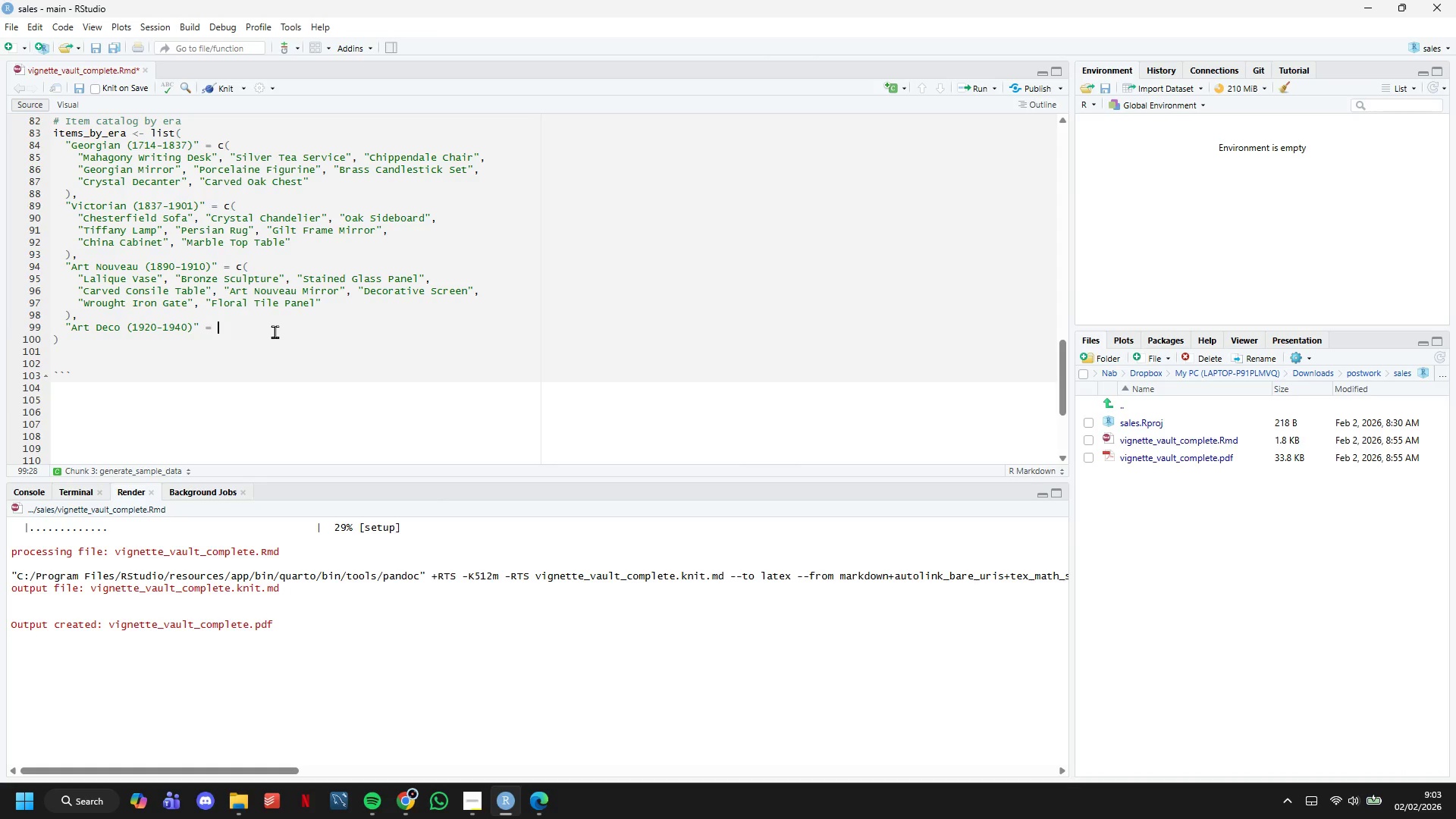 
key(C)
 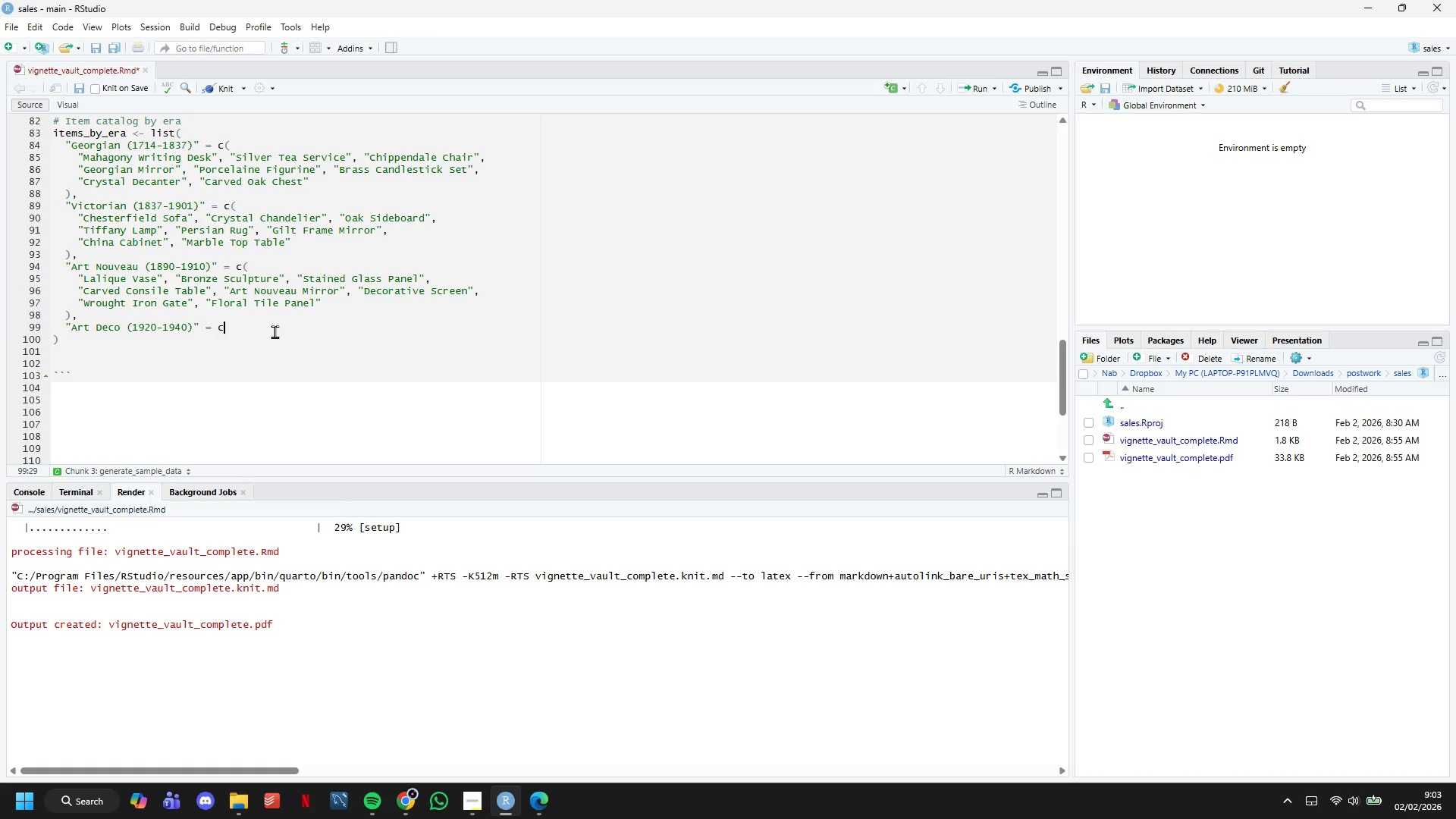 
key(Shift+ShiftLeft)
 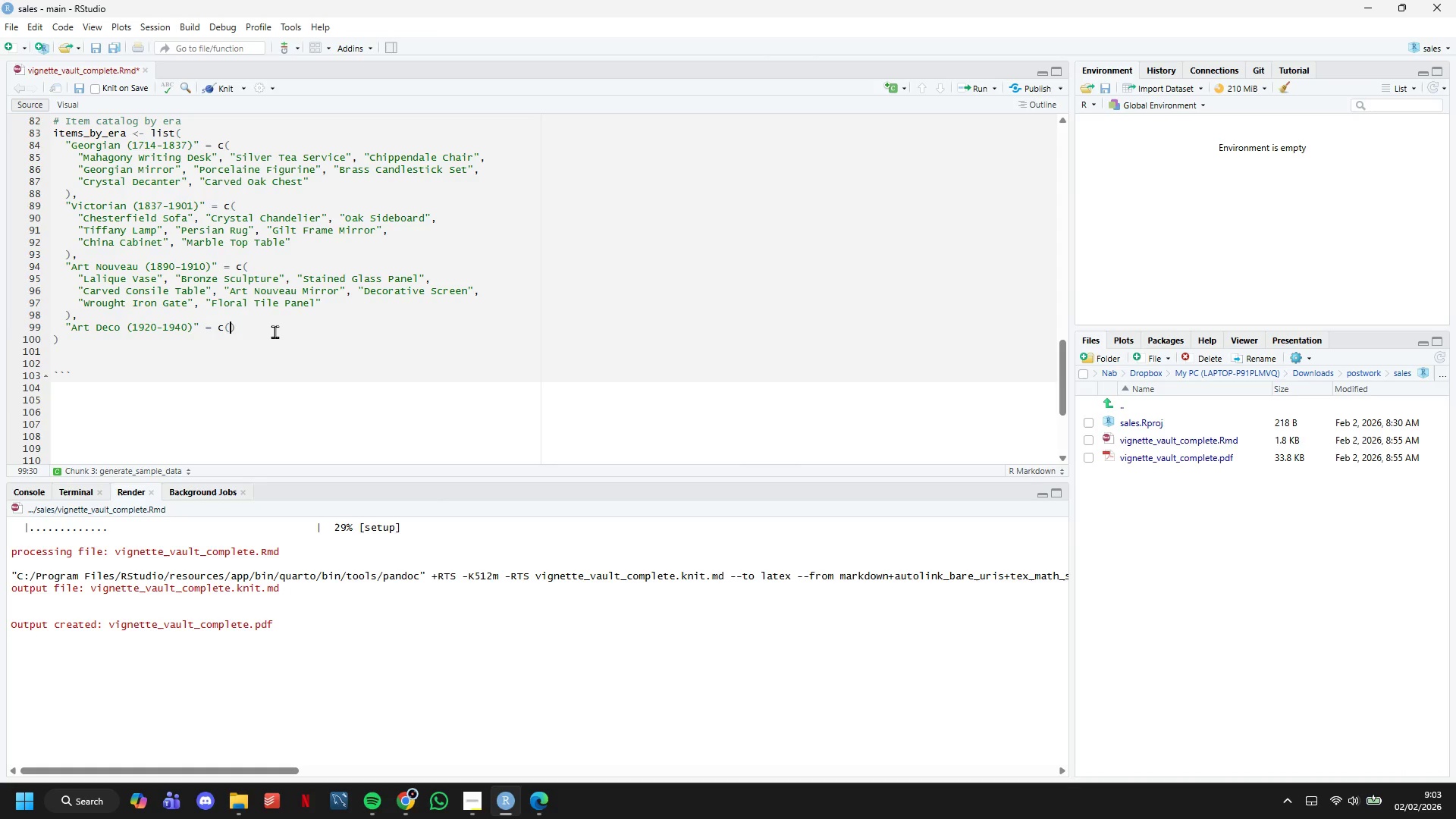 
key(Shift+9)
 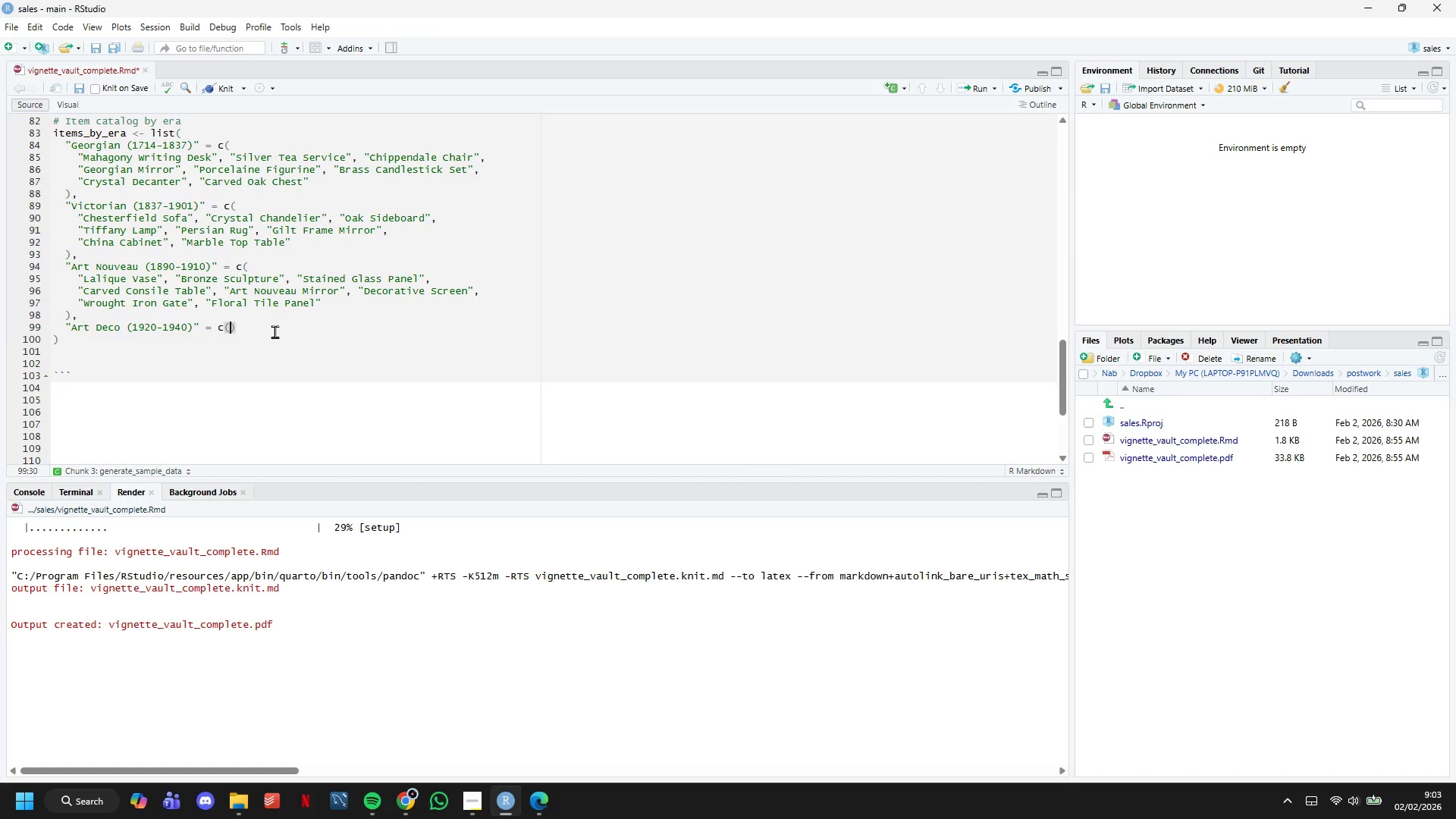 
key(Enter)
 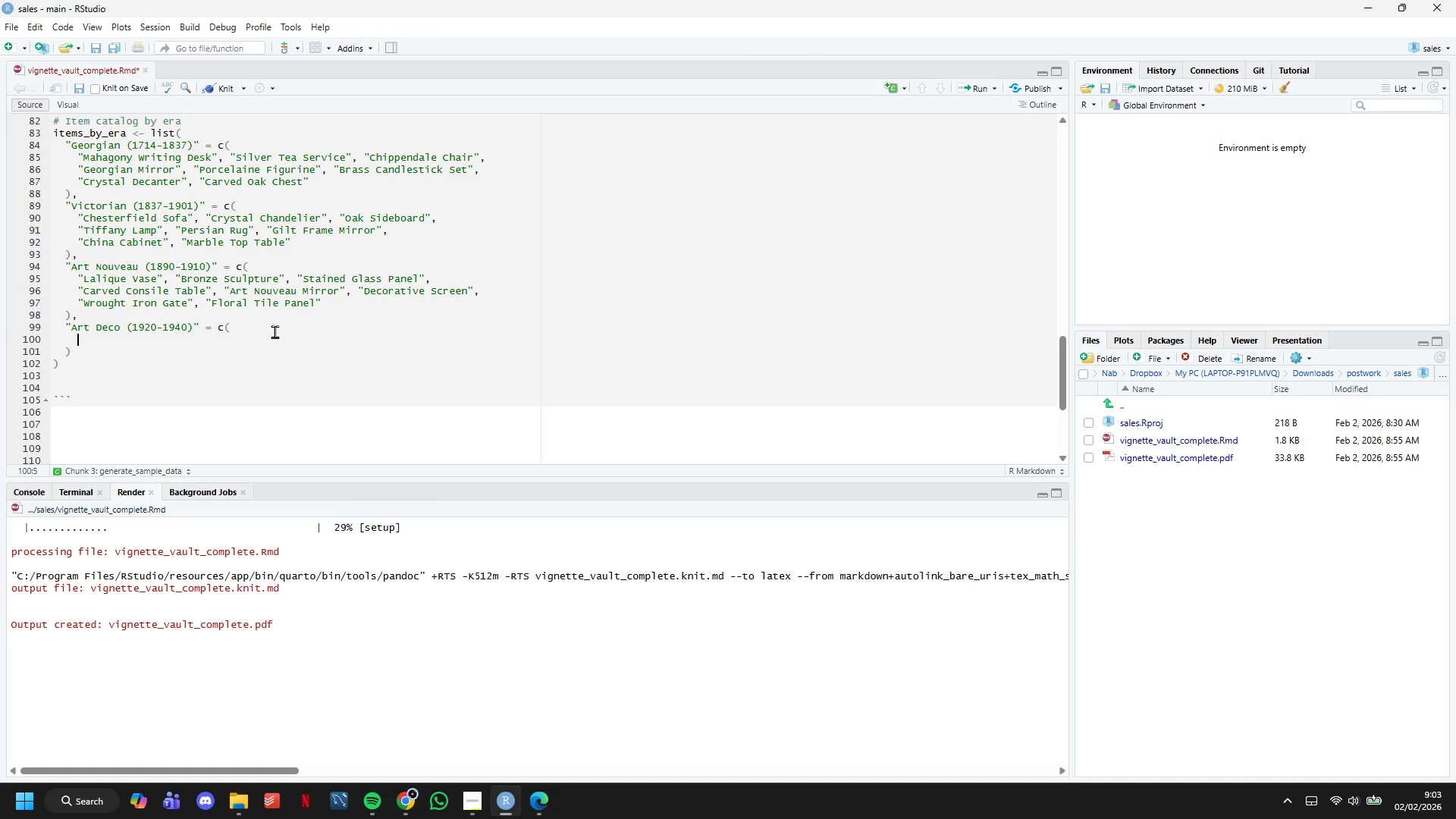 
type("Bakelite Radio)
 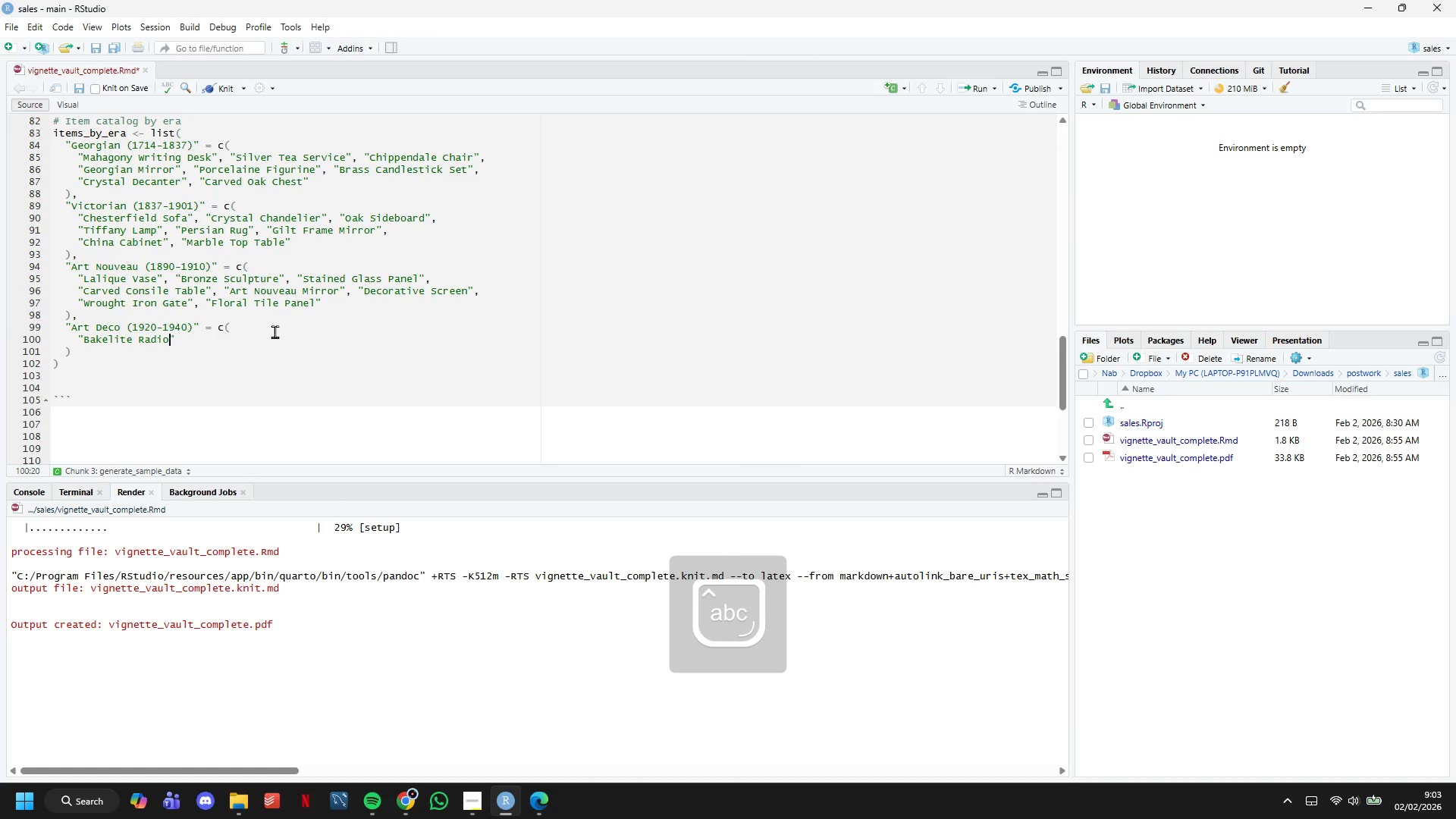 
key(ArrowRight)
 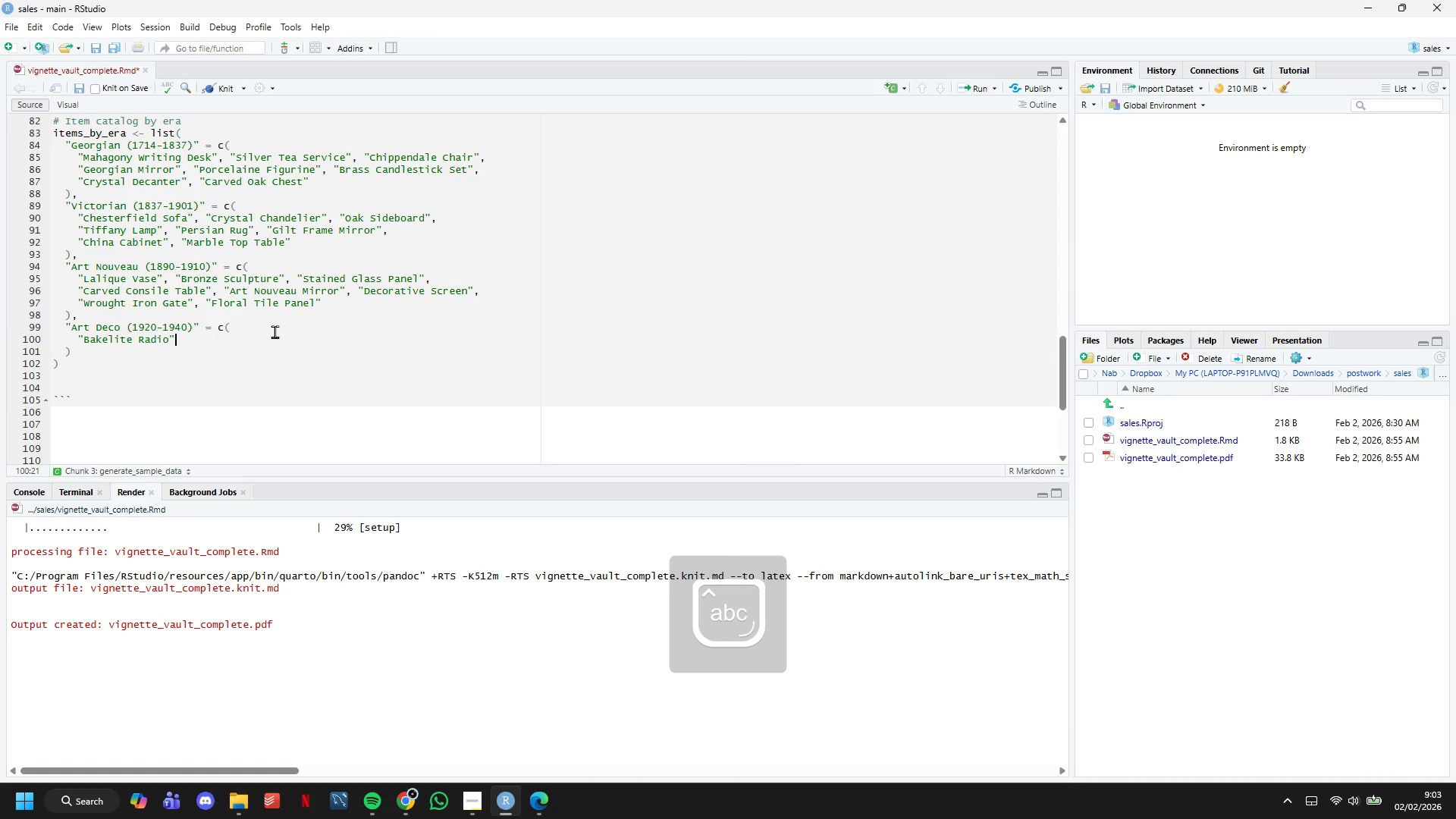 
type(, "Chrome V)
key(Backspace)
type(Bar Chart)
 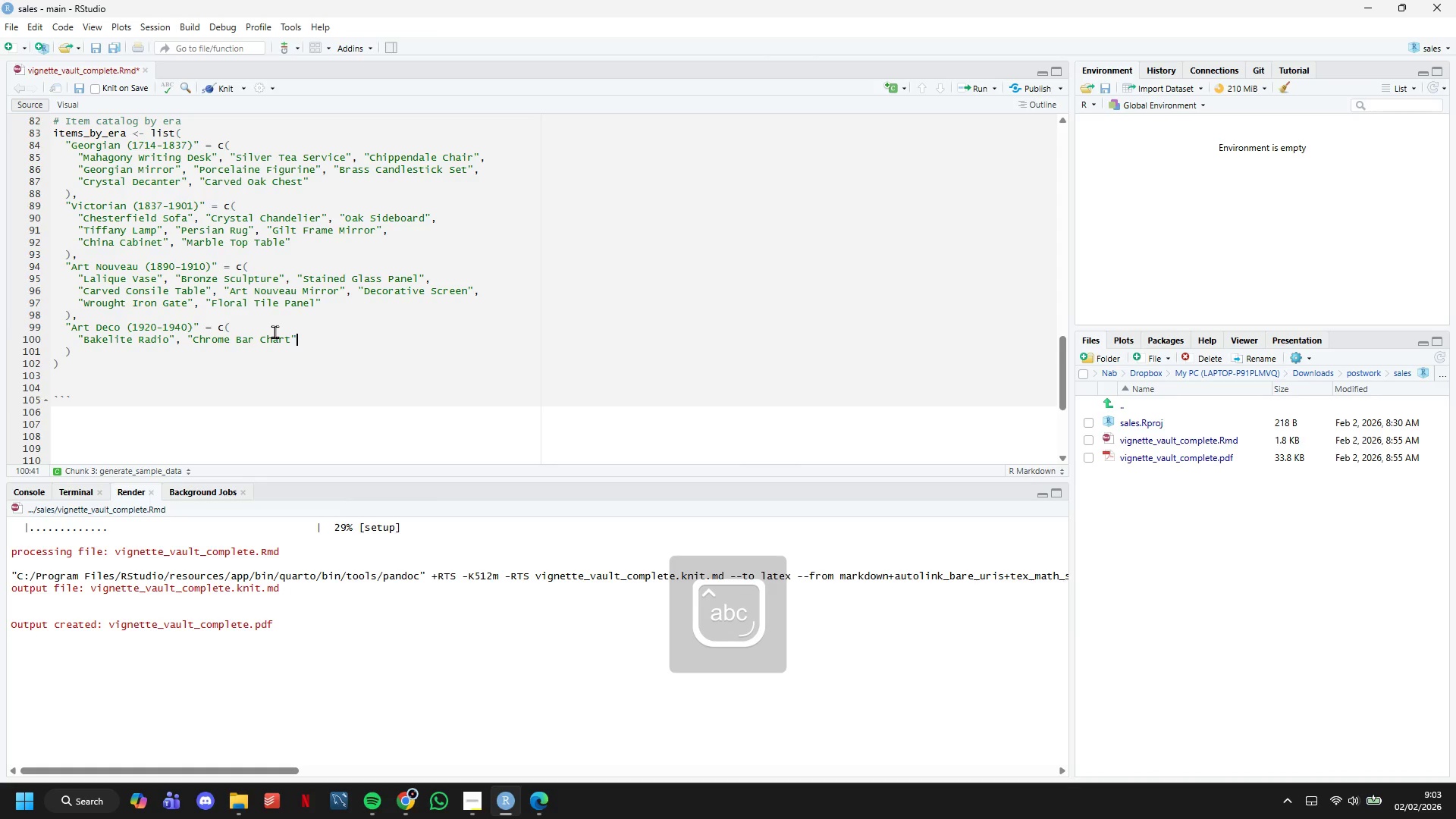 
 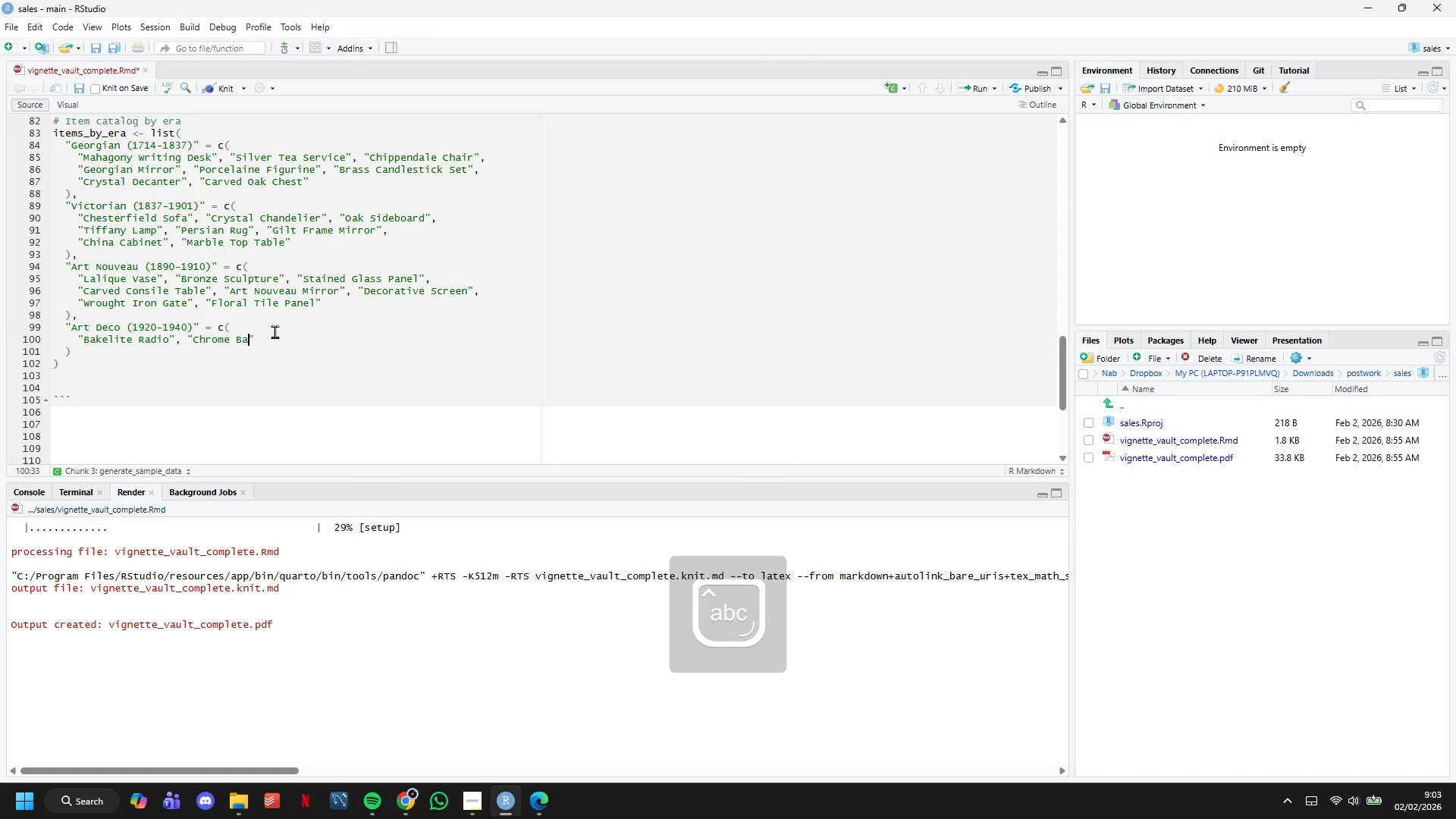 
key(ArrowRight)
 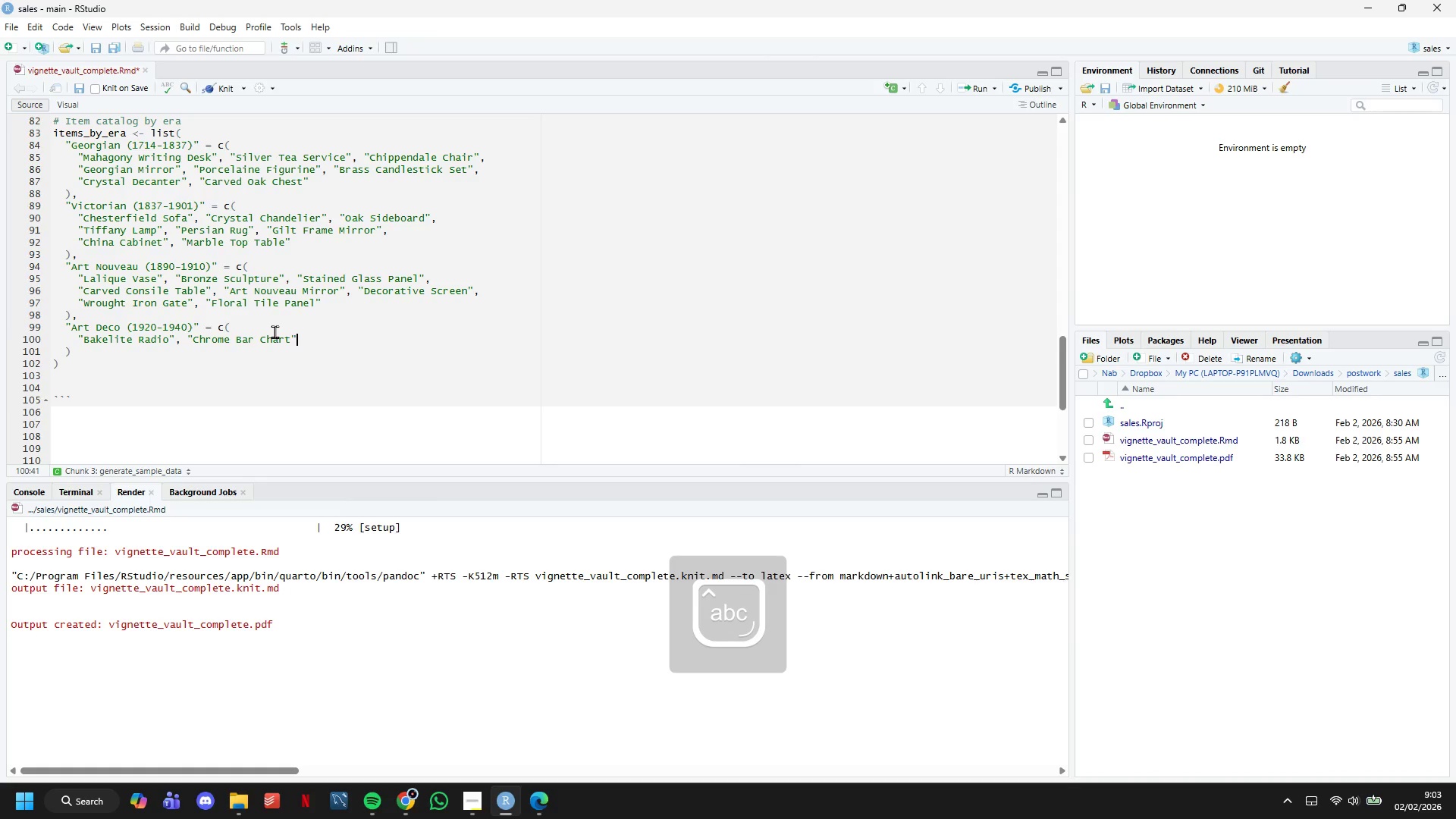 
type(, "Geometric Rug)
 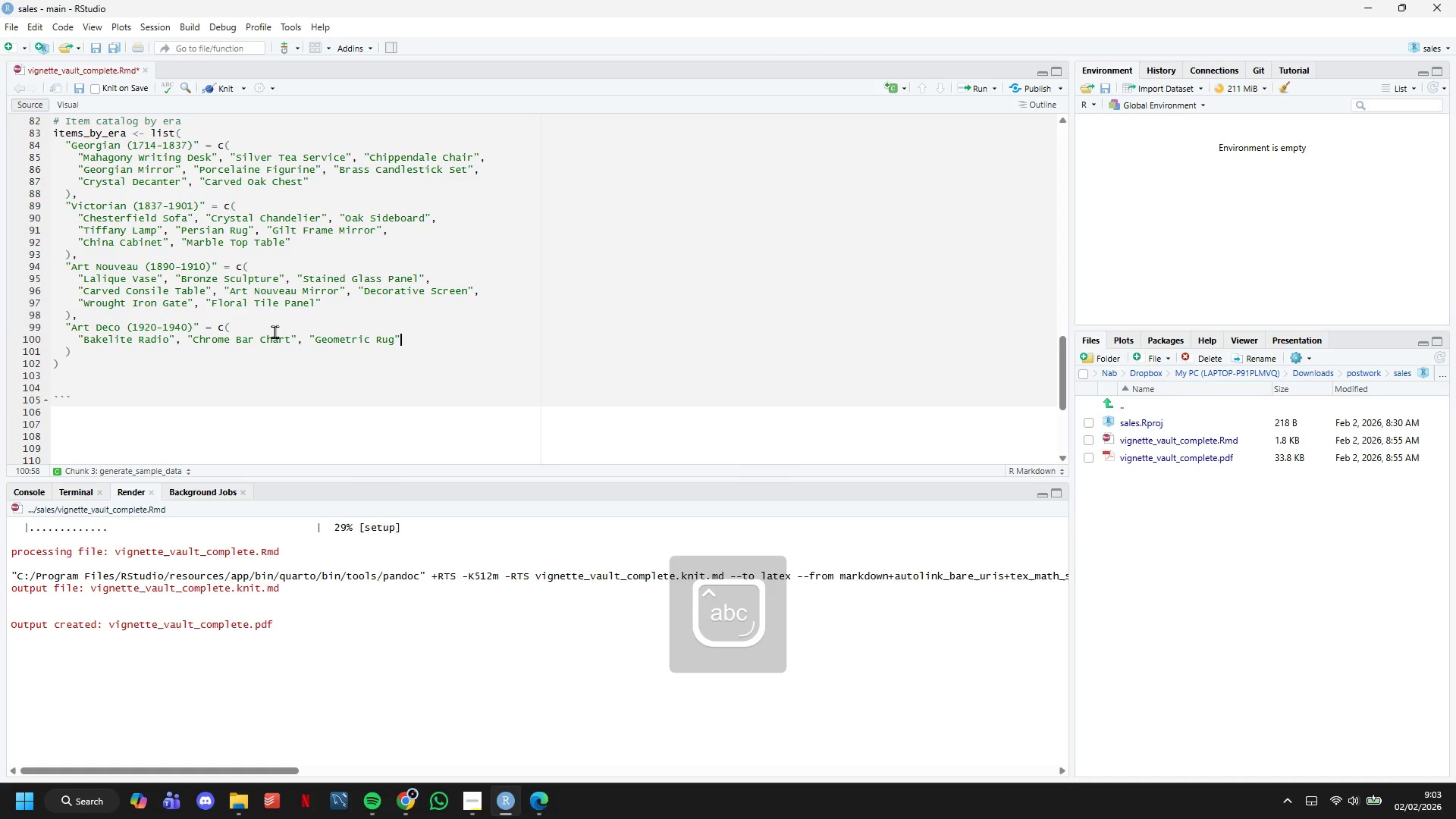 
key(ArrowRight)
 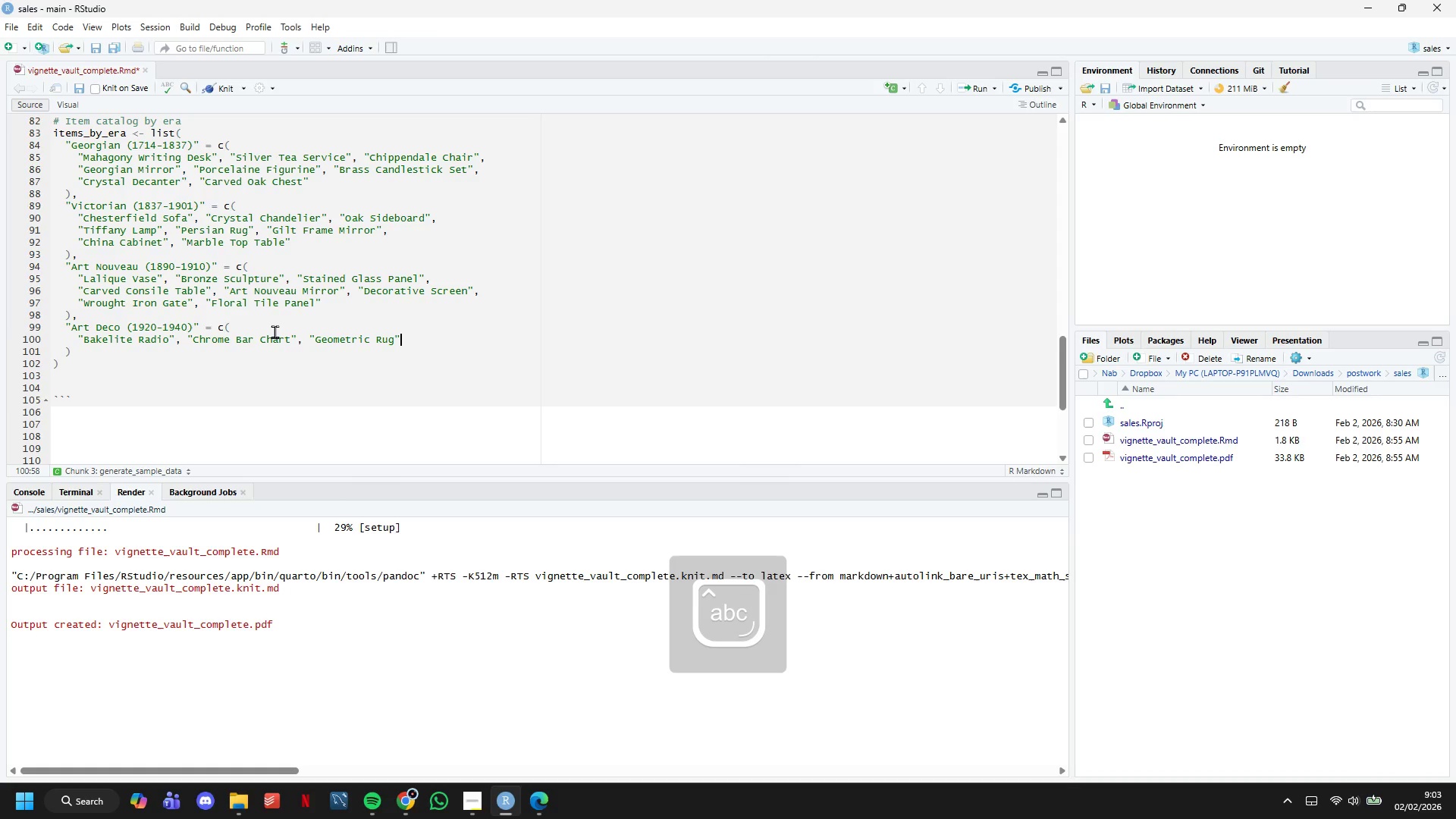 
key(Comma)
 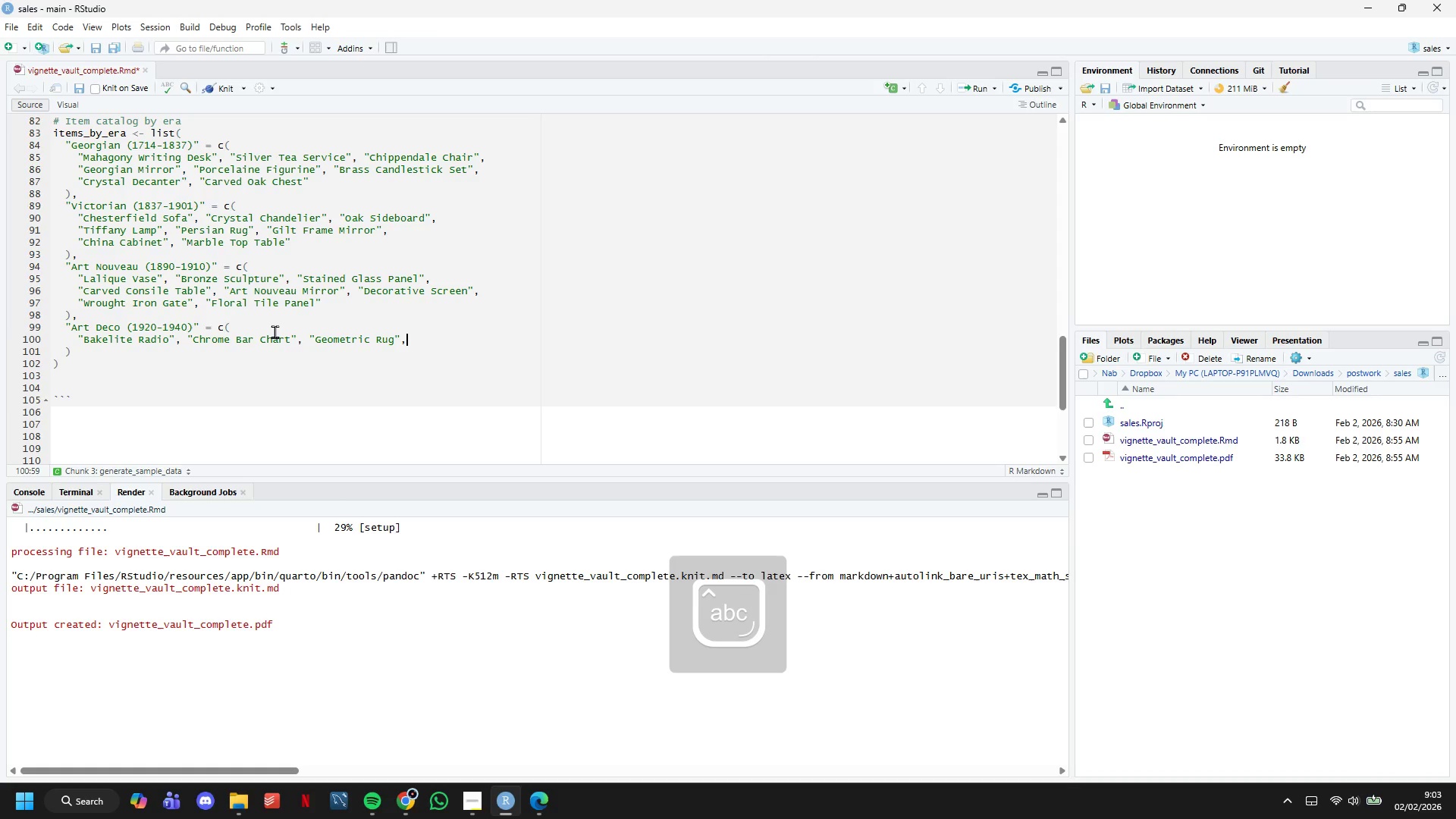 
key(Enter)
 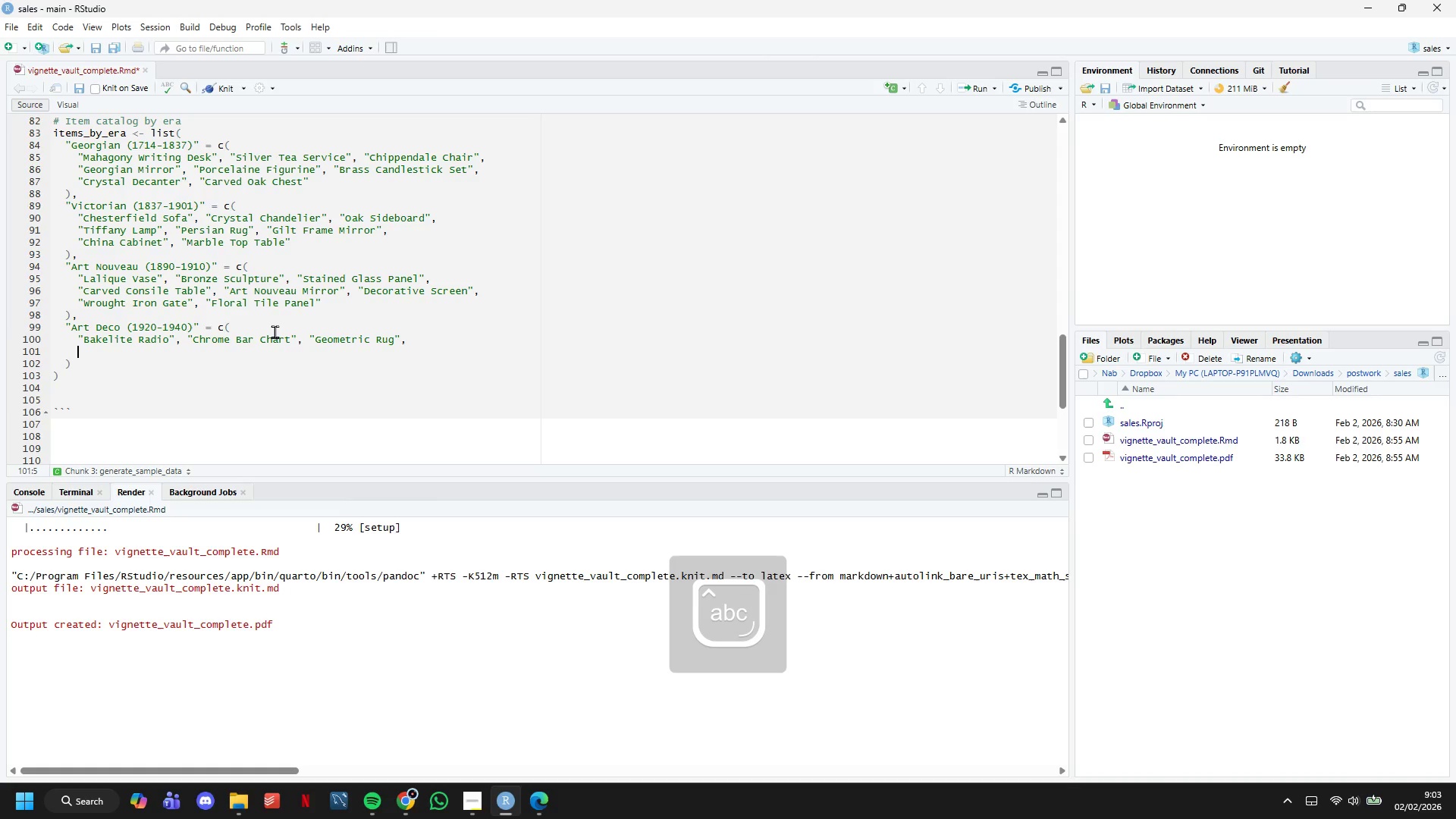 
type("Streamline Mirror)
 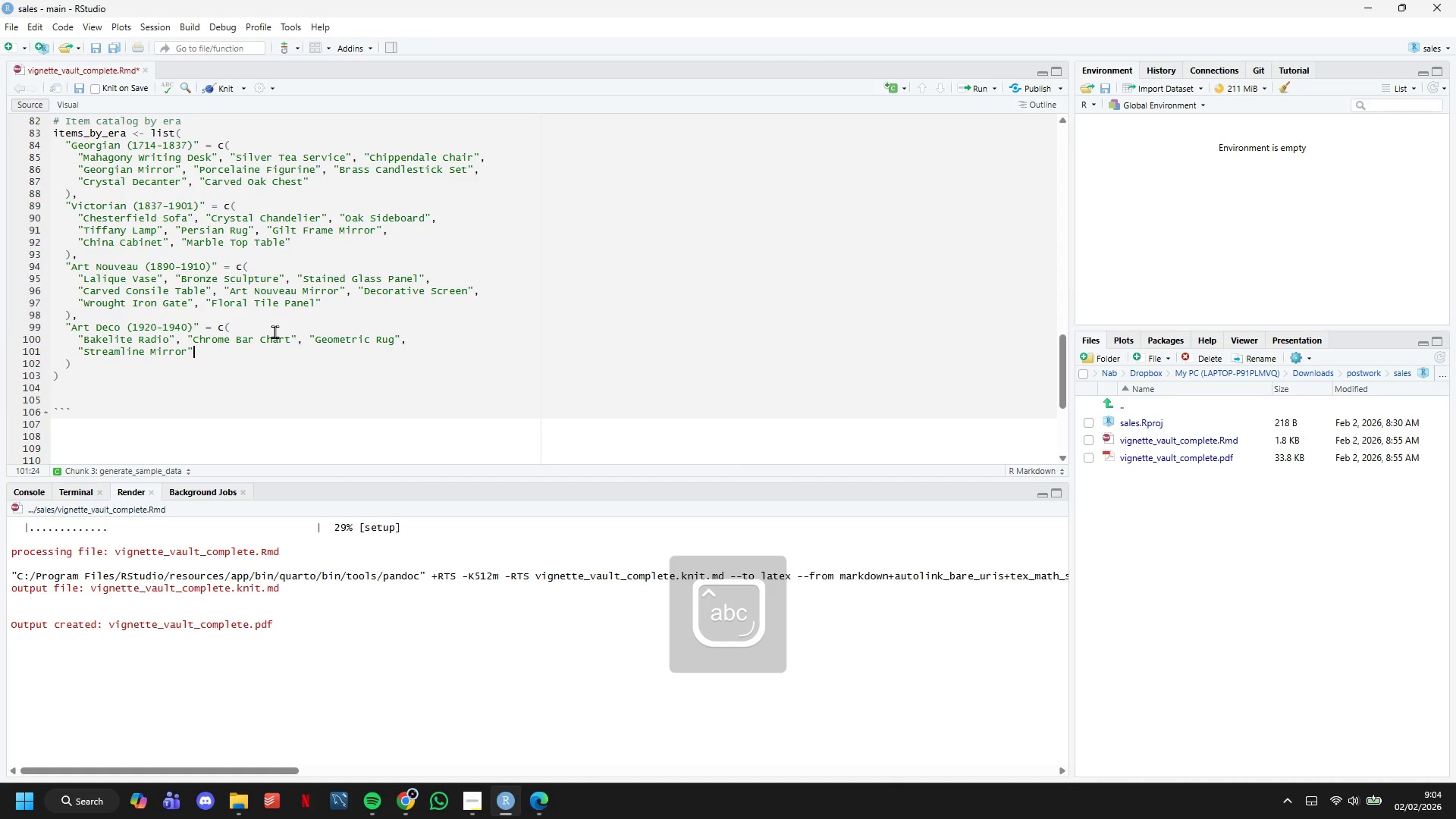 
key(ArrowRight)
 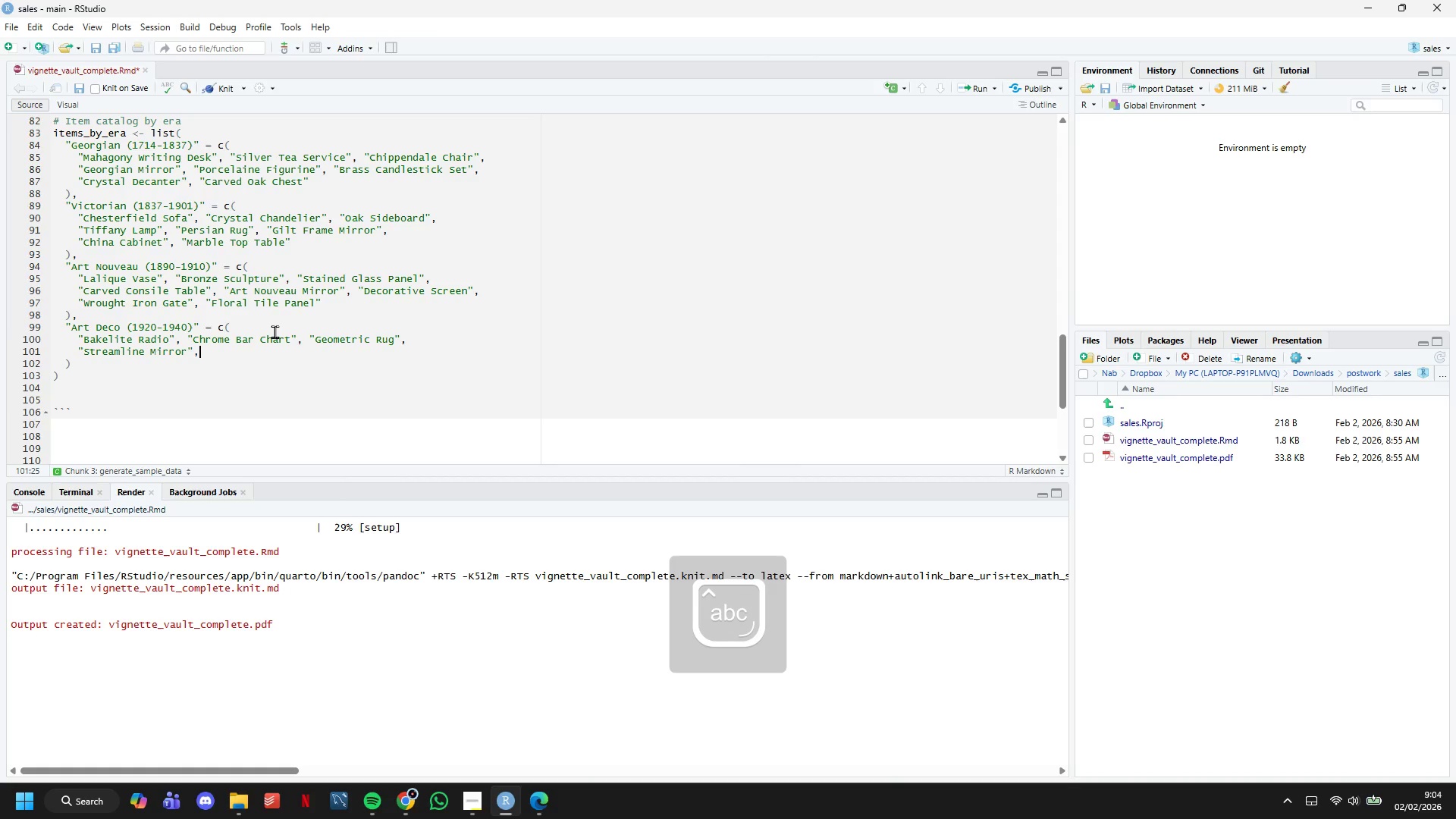 
type(, "Art Deco Vanity)
 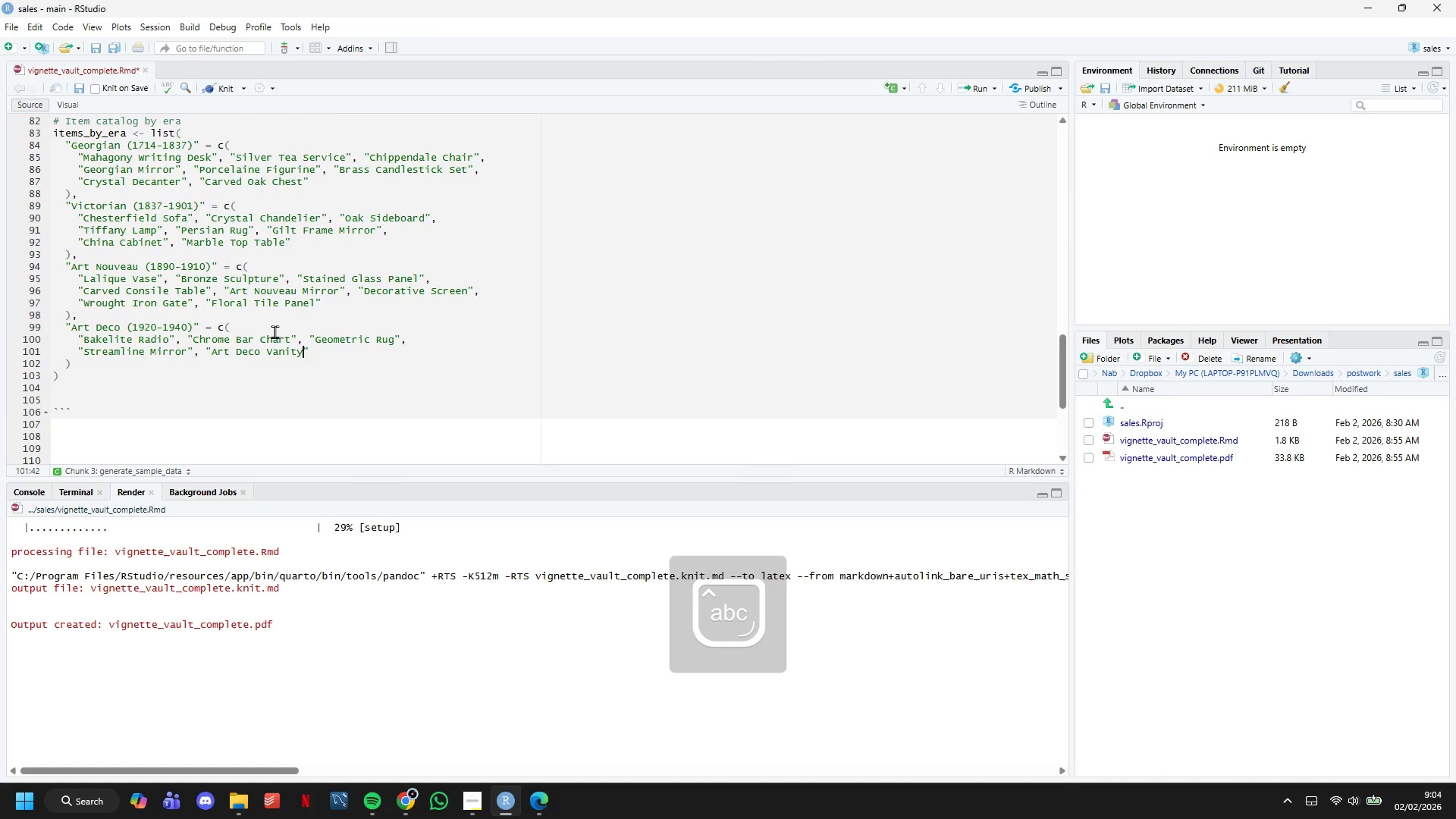 
key(ArrowRight)
 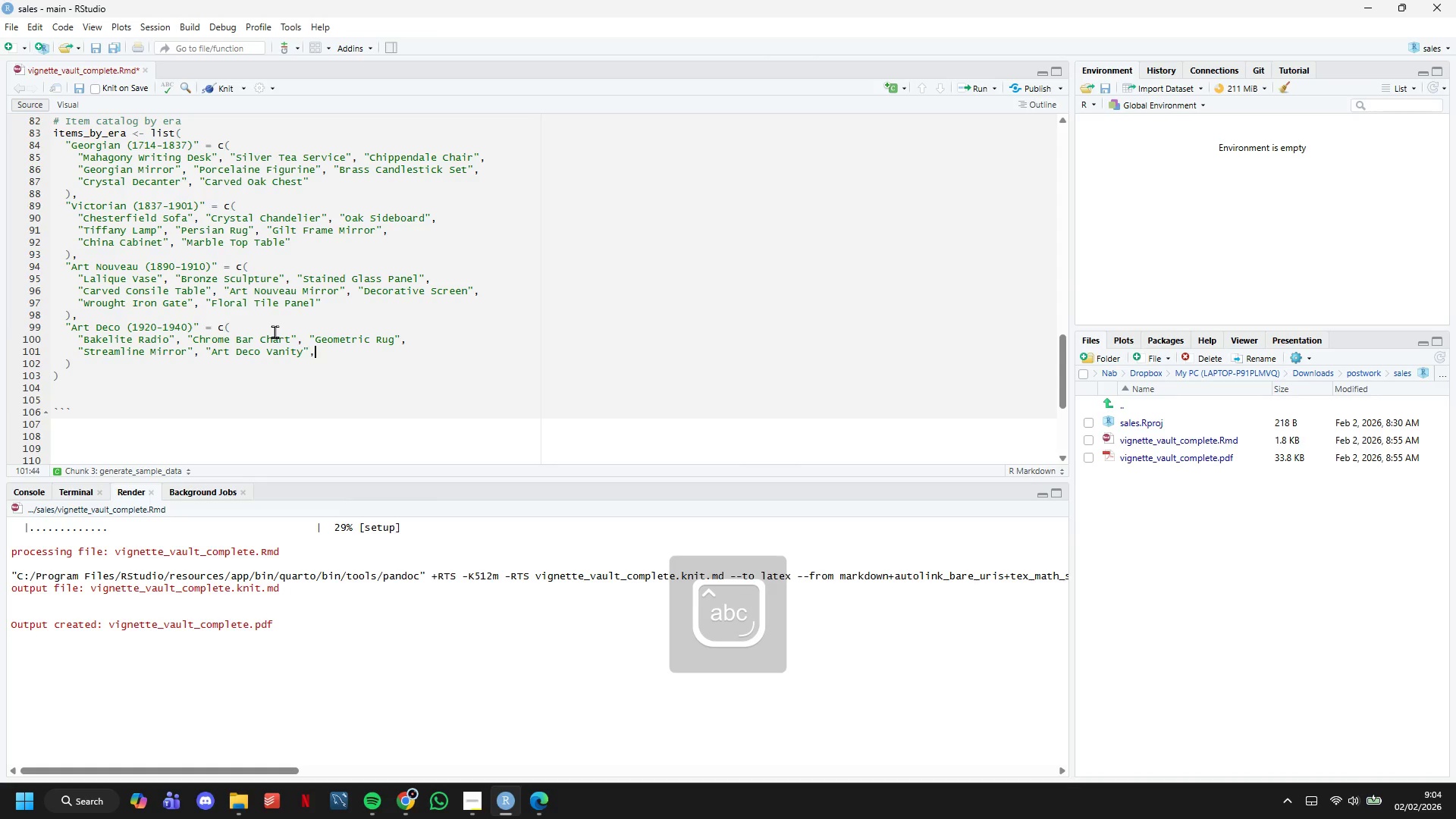 
type(, "Jazz Age Poster)
 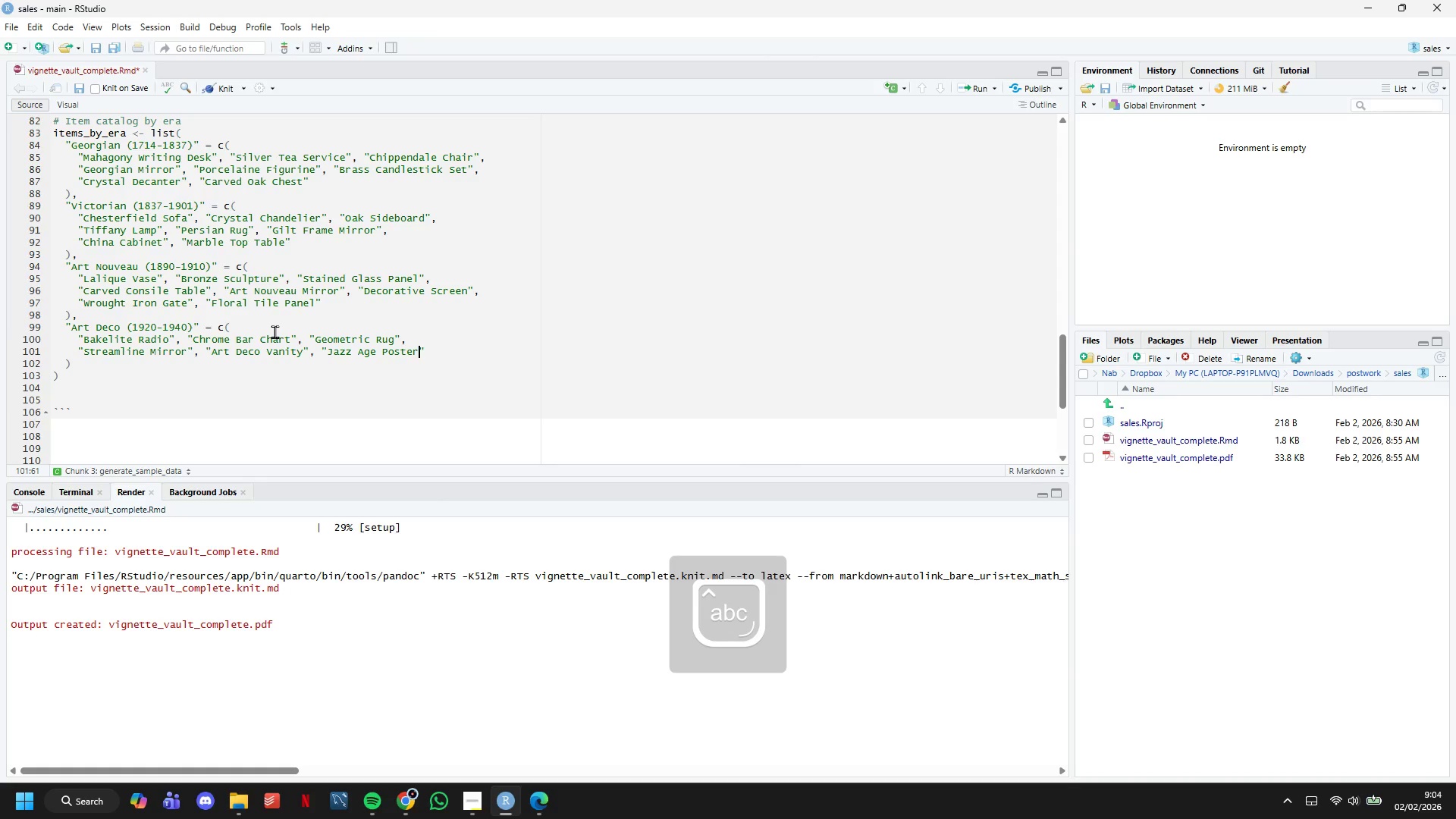 
key(ArrowRight)
 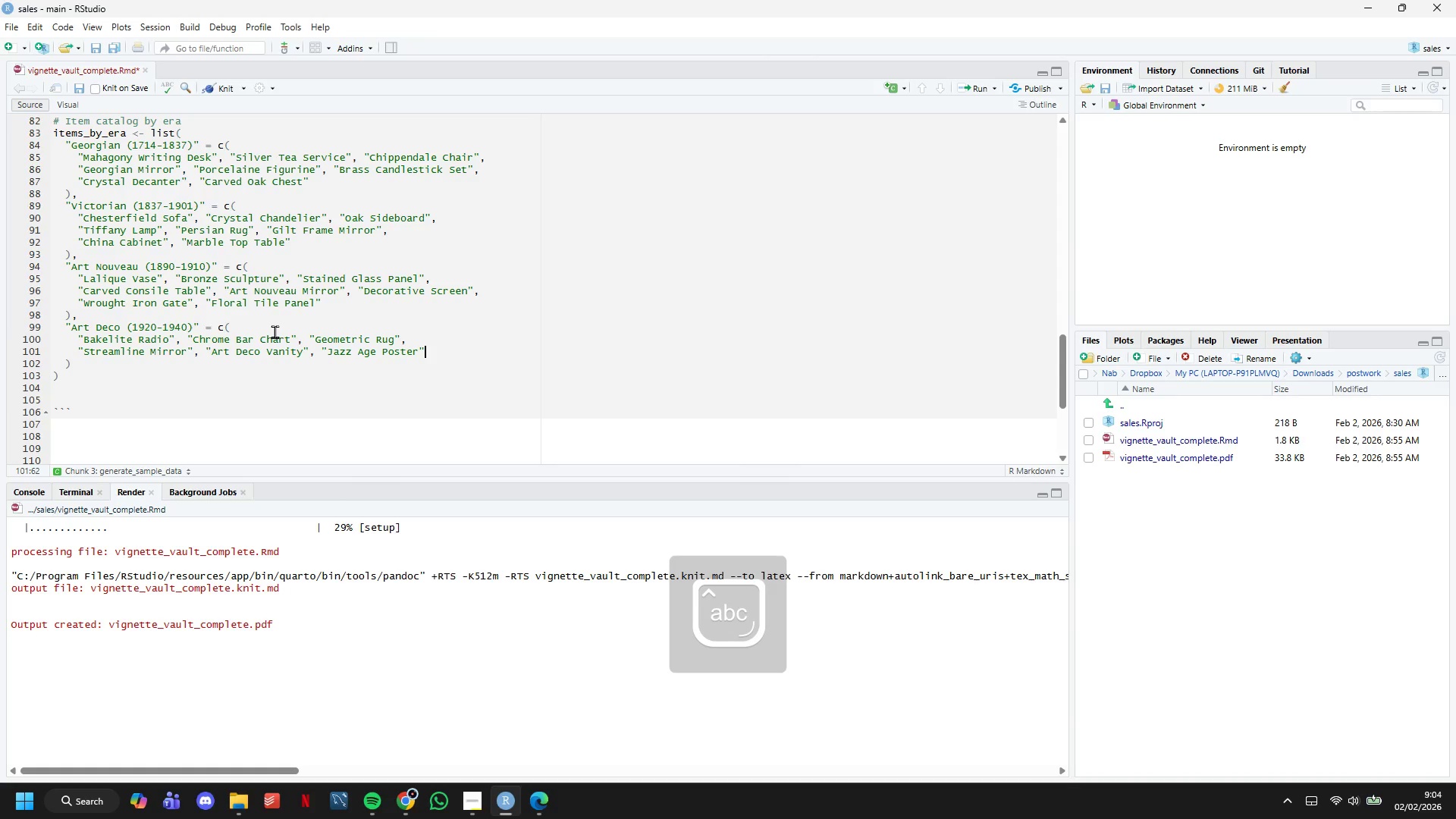 
key(Comma)
 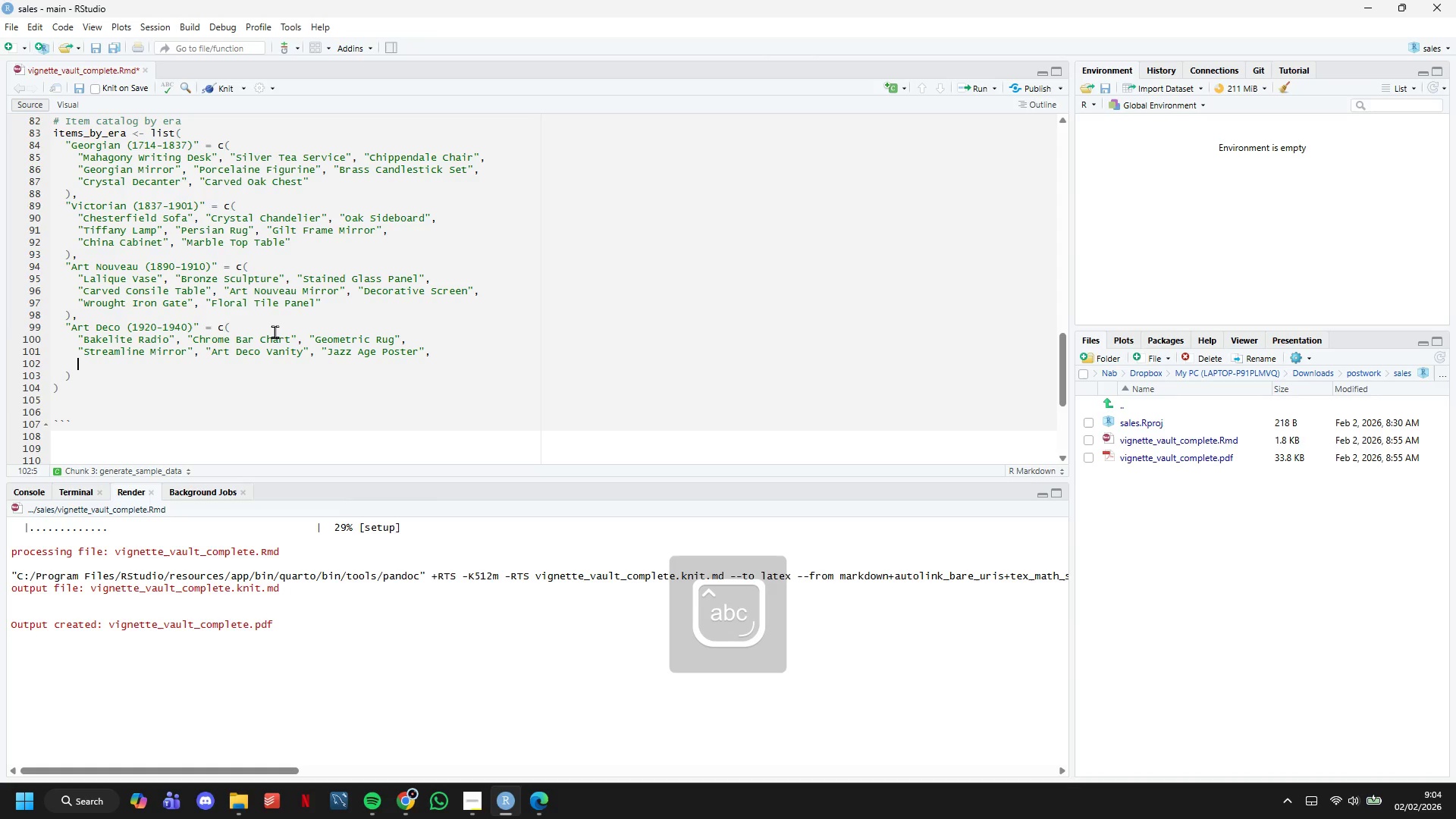 
key(Enter)
 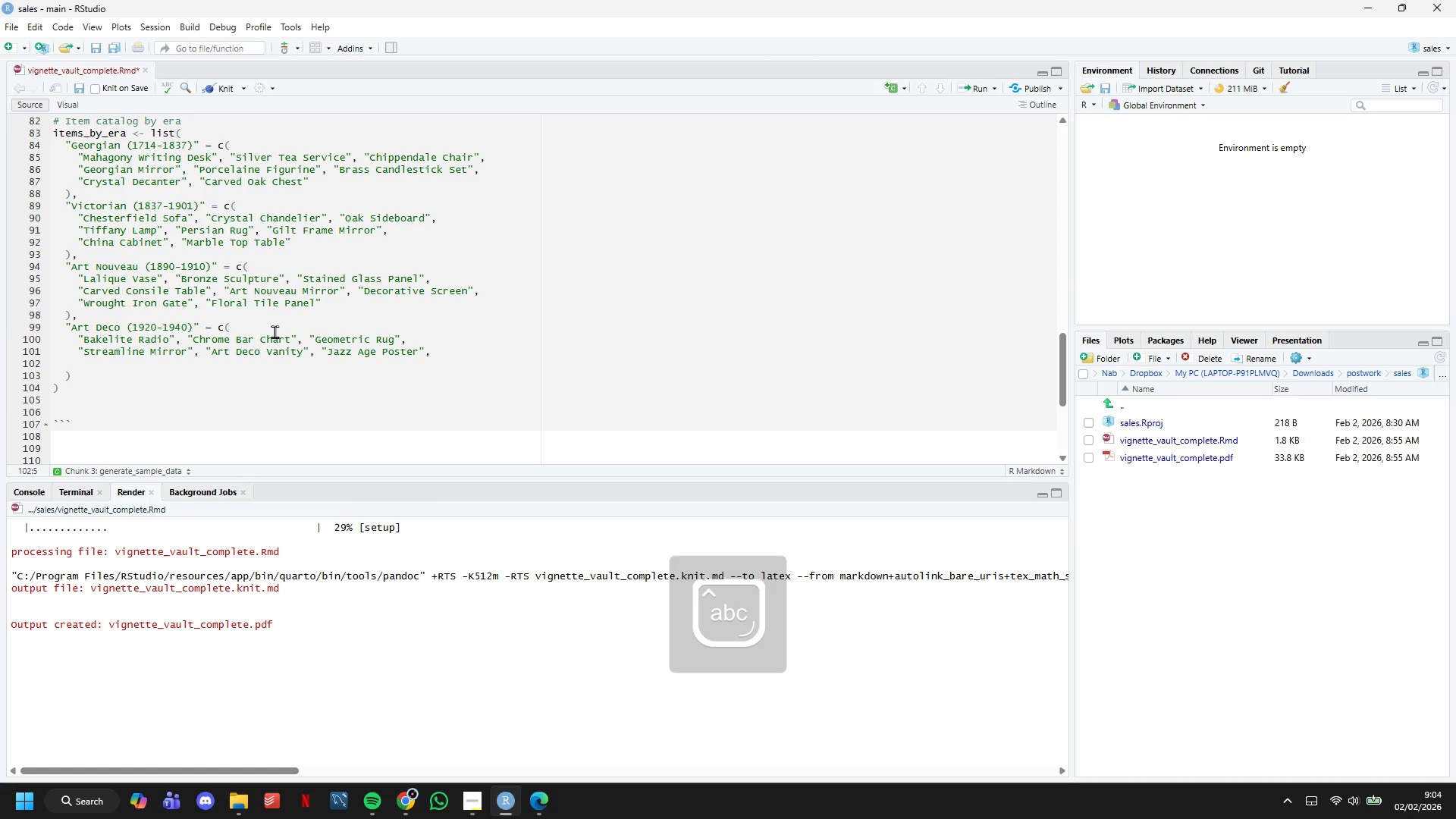 
type("Cocktail CA)
key(Backspace)
type(abie)
key(Backspace)
type(net)
 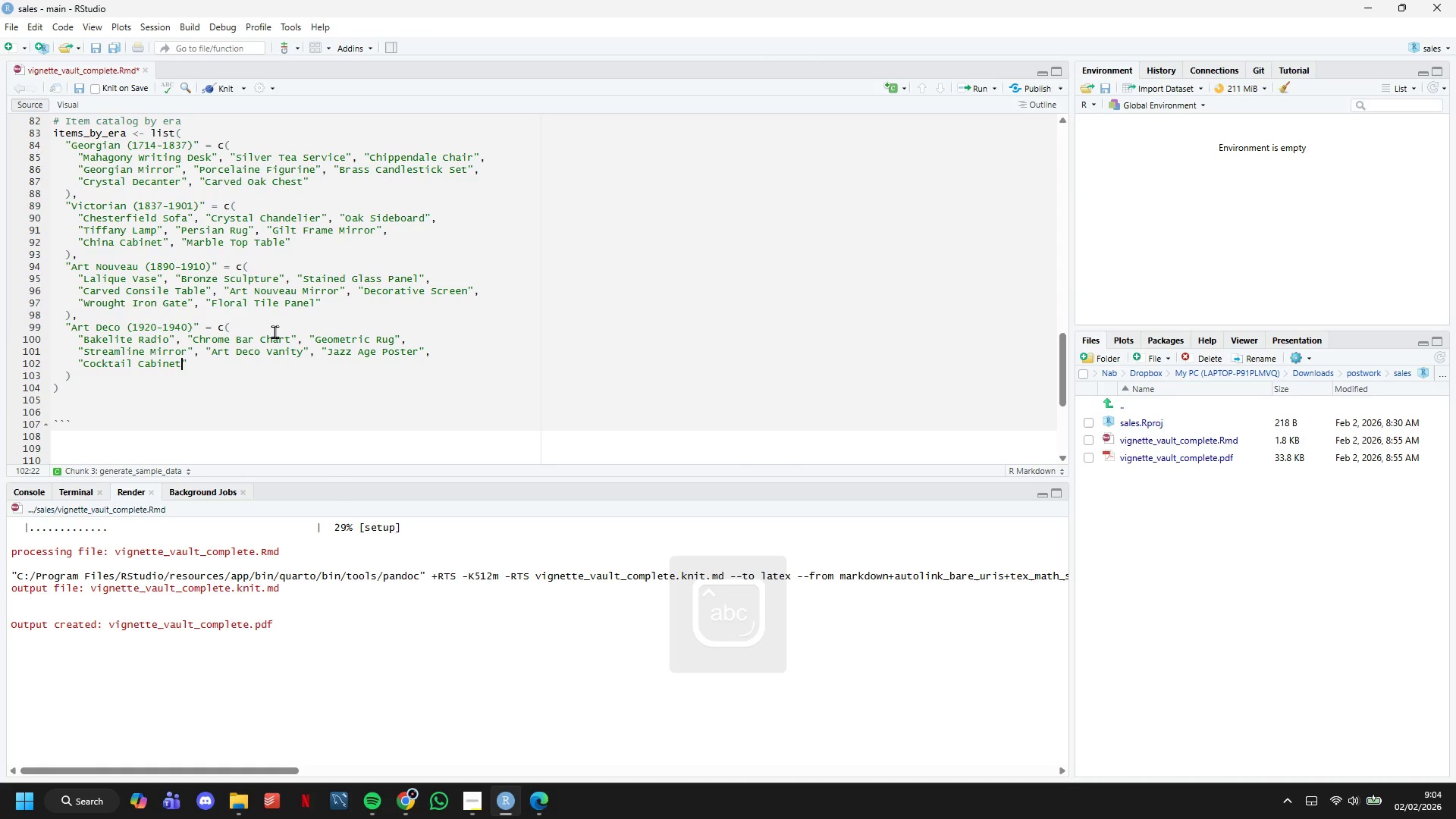 
key(ArrowRight)
 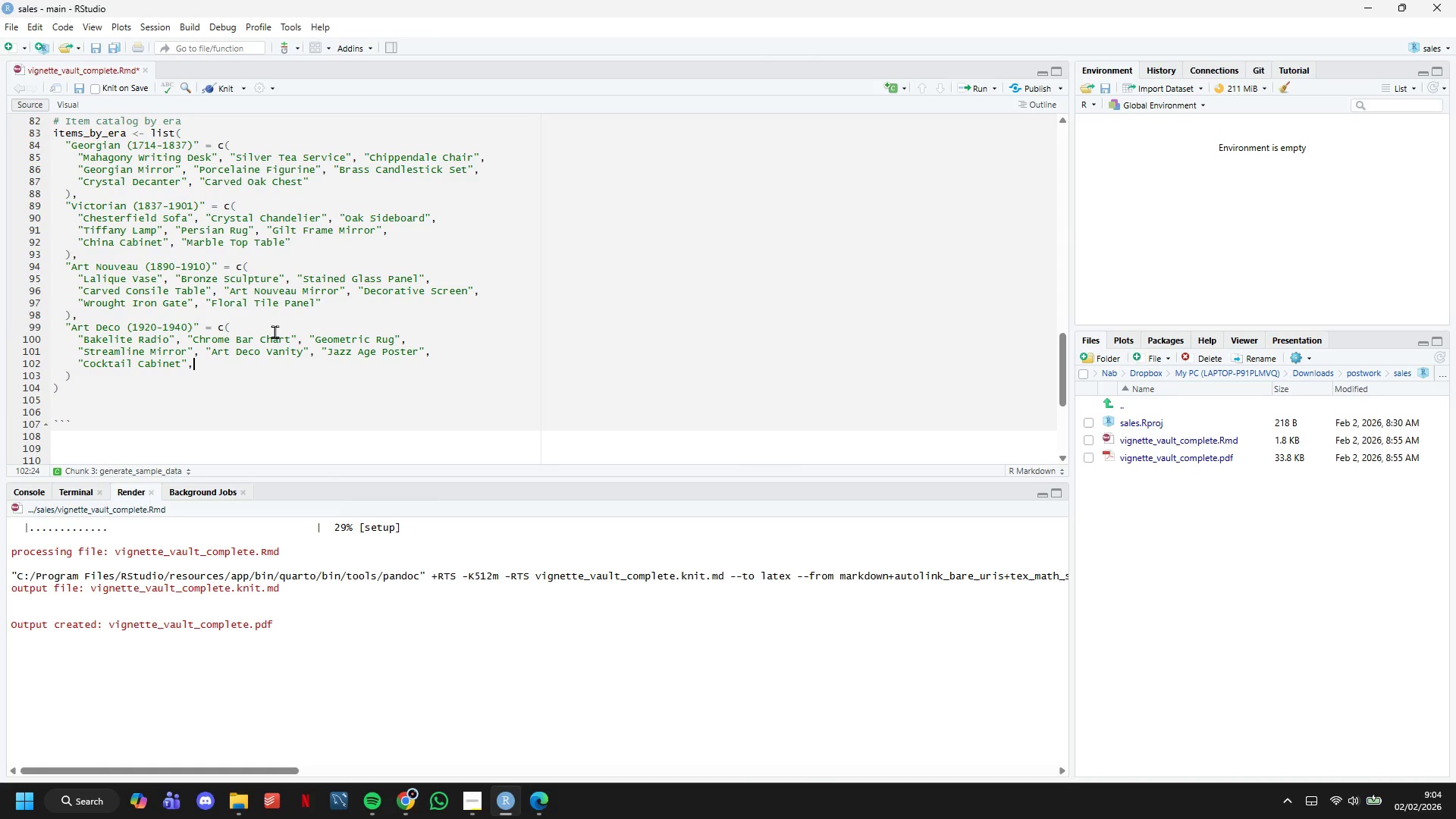 
type(, "Sunburst Clock)
 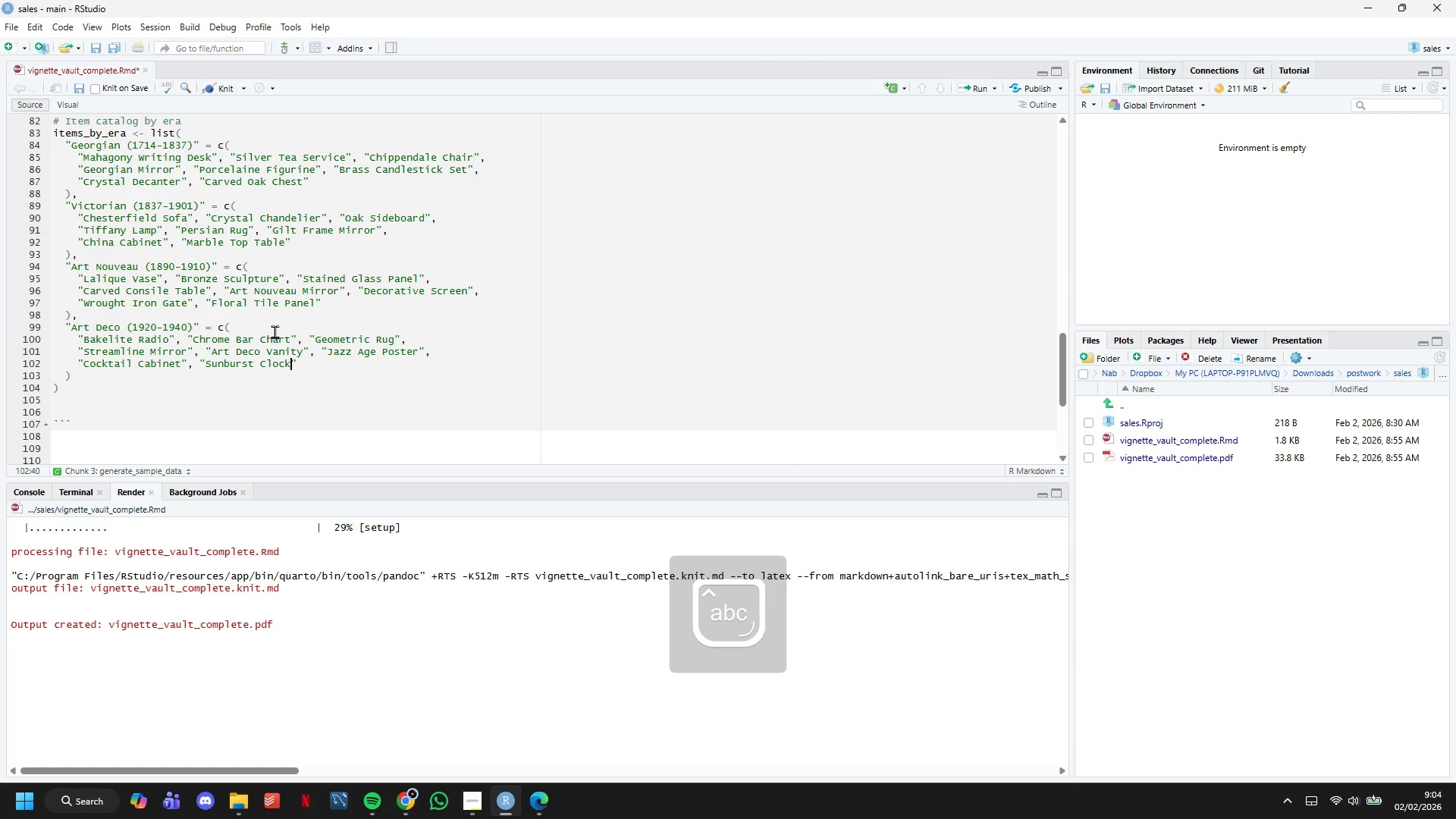 
key(ArrowRight)
 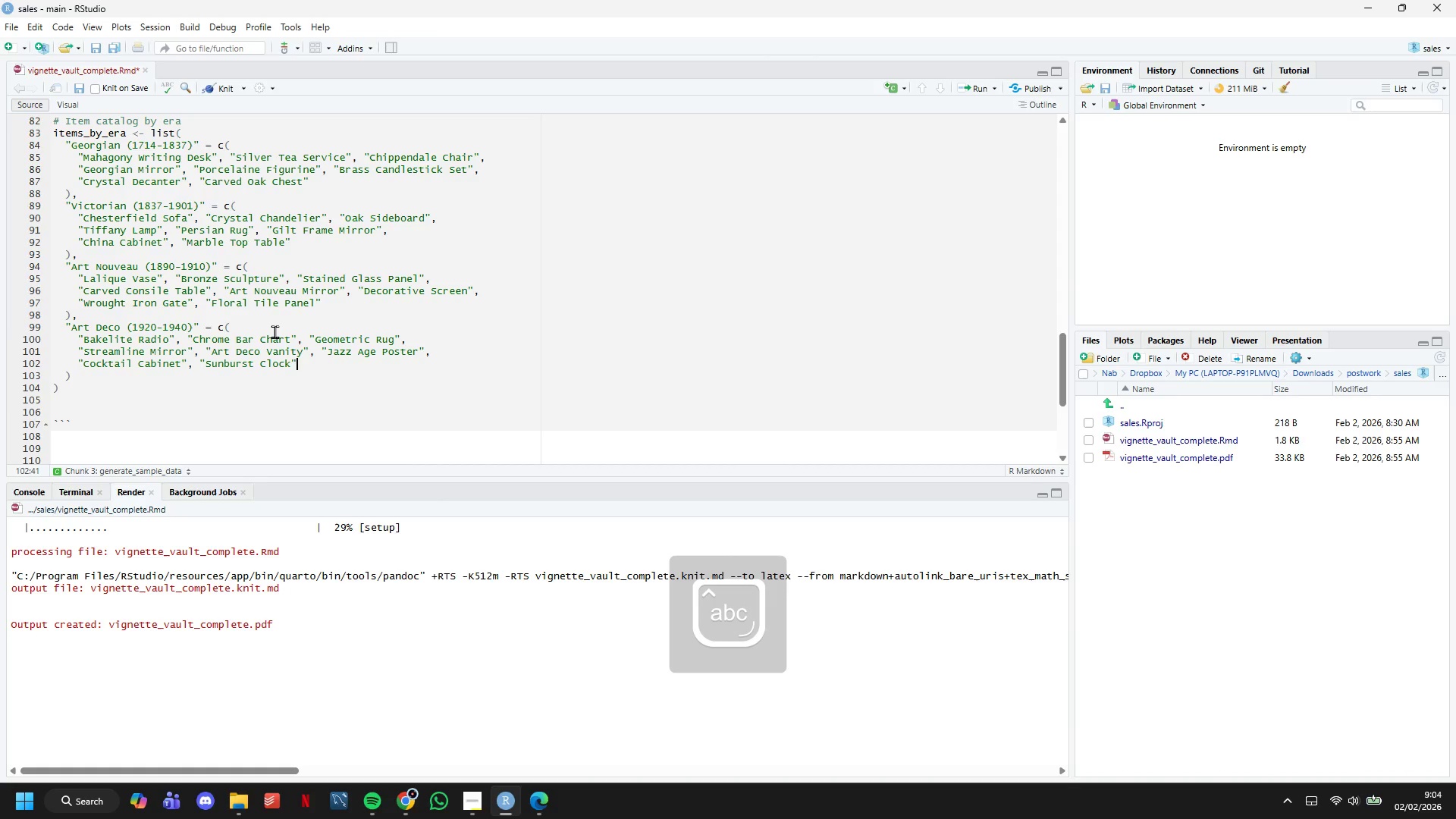 
key(ArrowDown)
 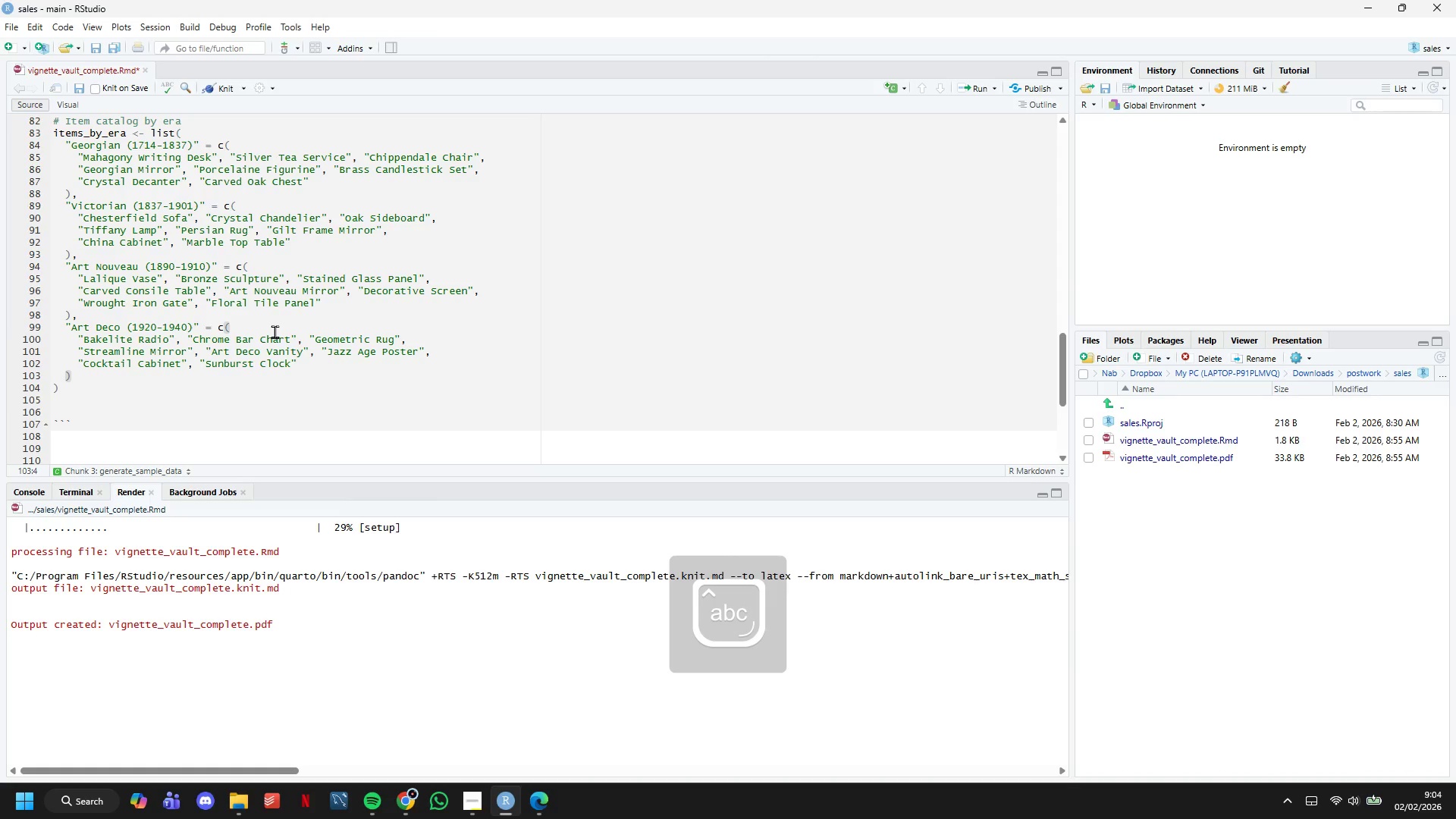 
key(Comma)
 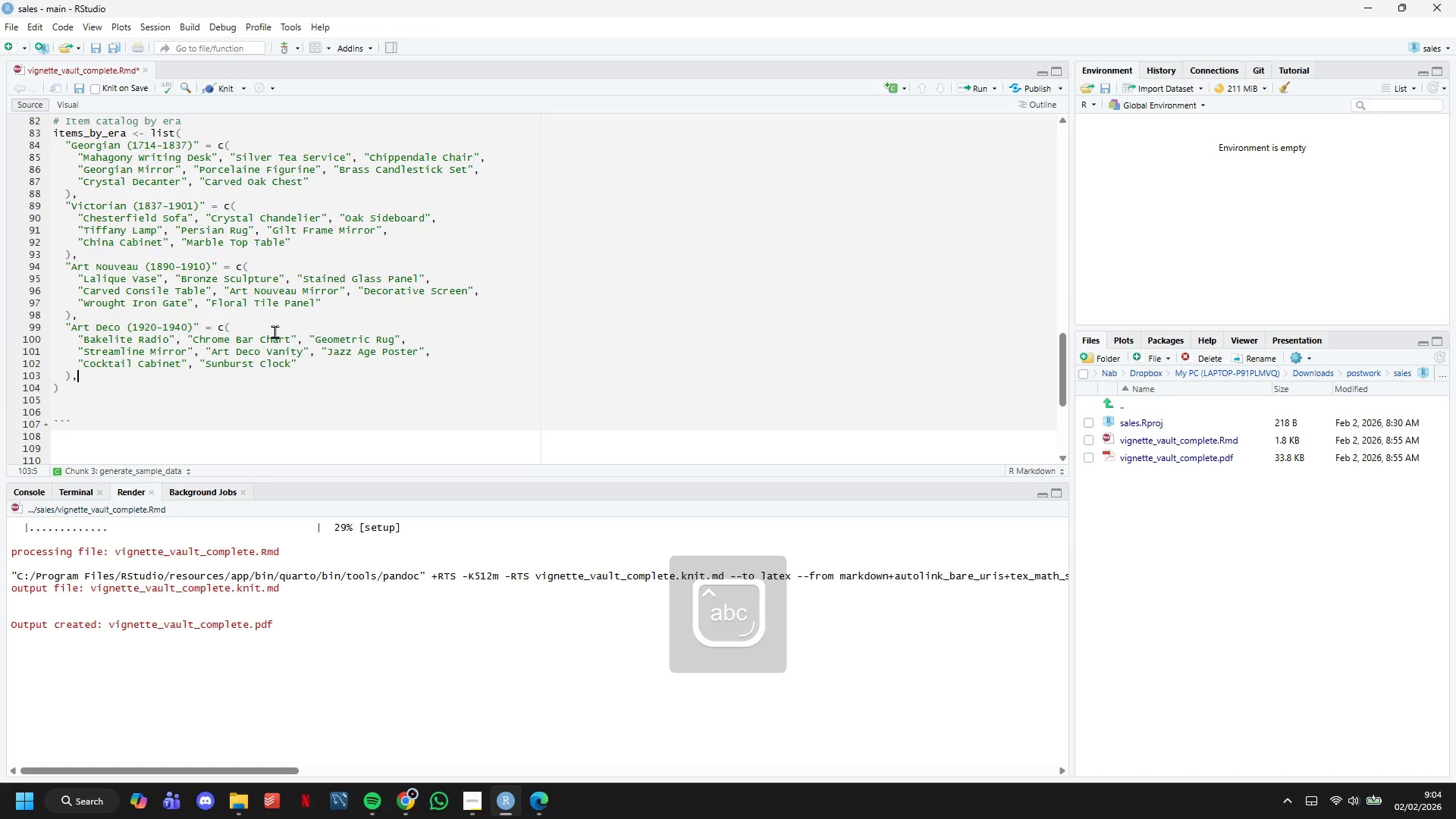 
key(Enter)
 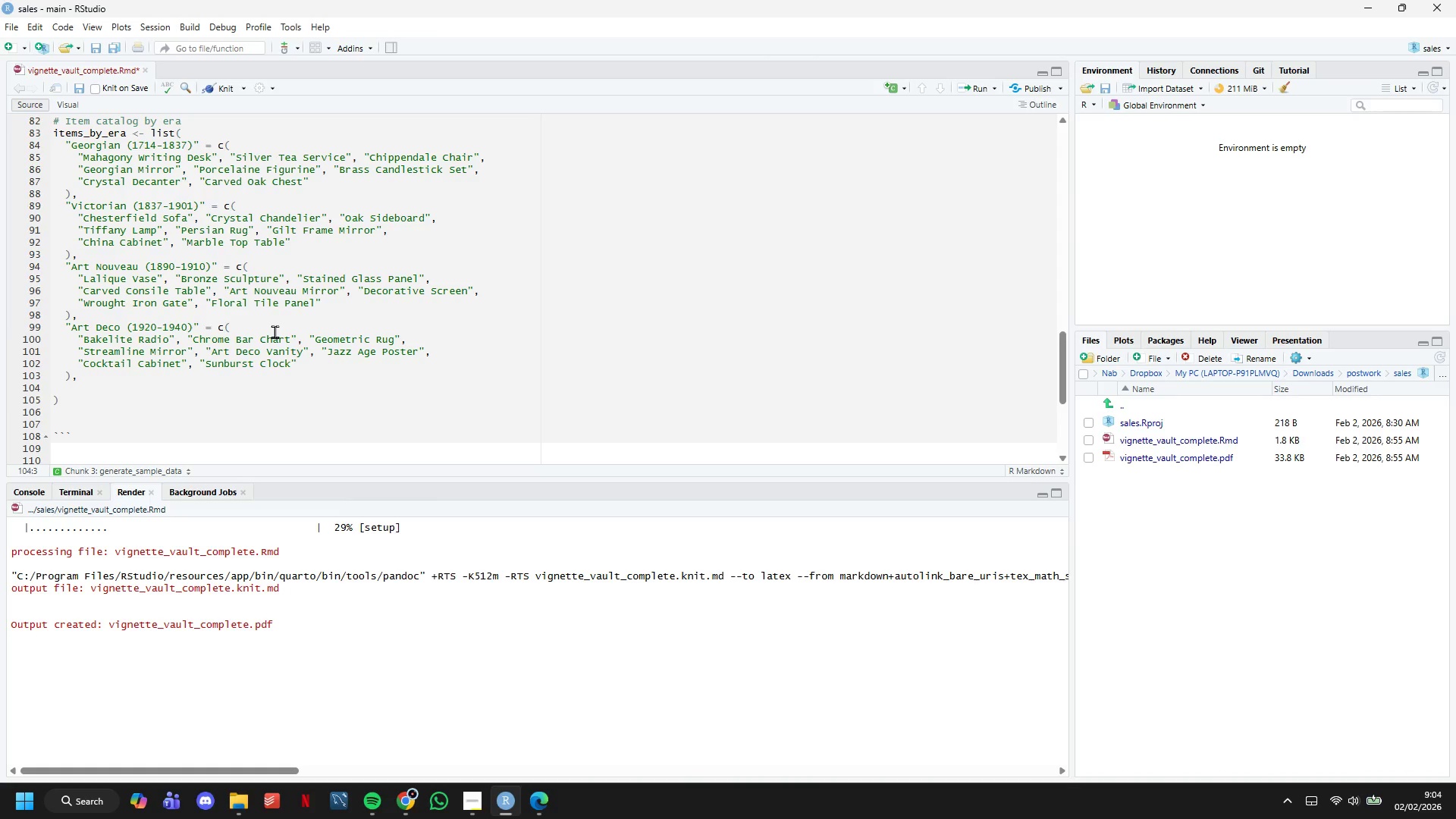 
type("Mid-Centr)
key(Backspace)
type(ury (1945-1965))
 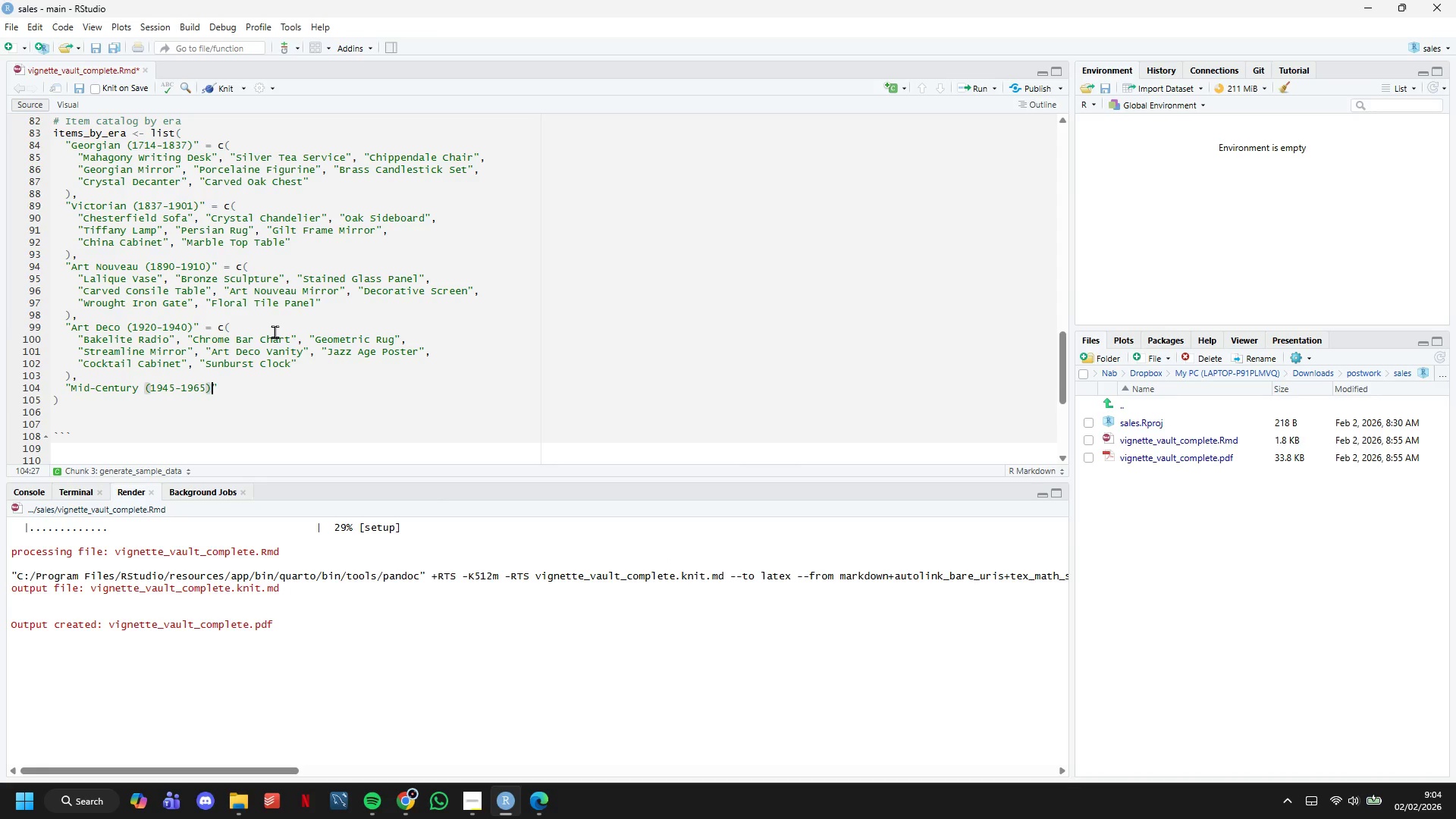 
key(ArrowRight)
 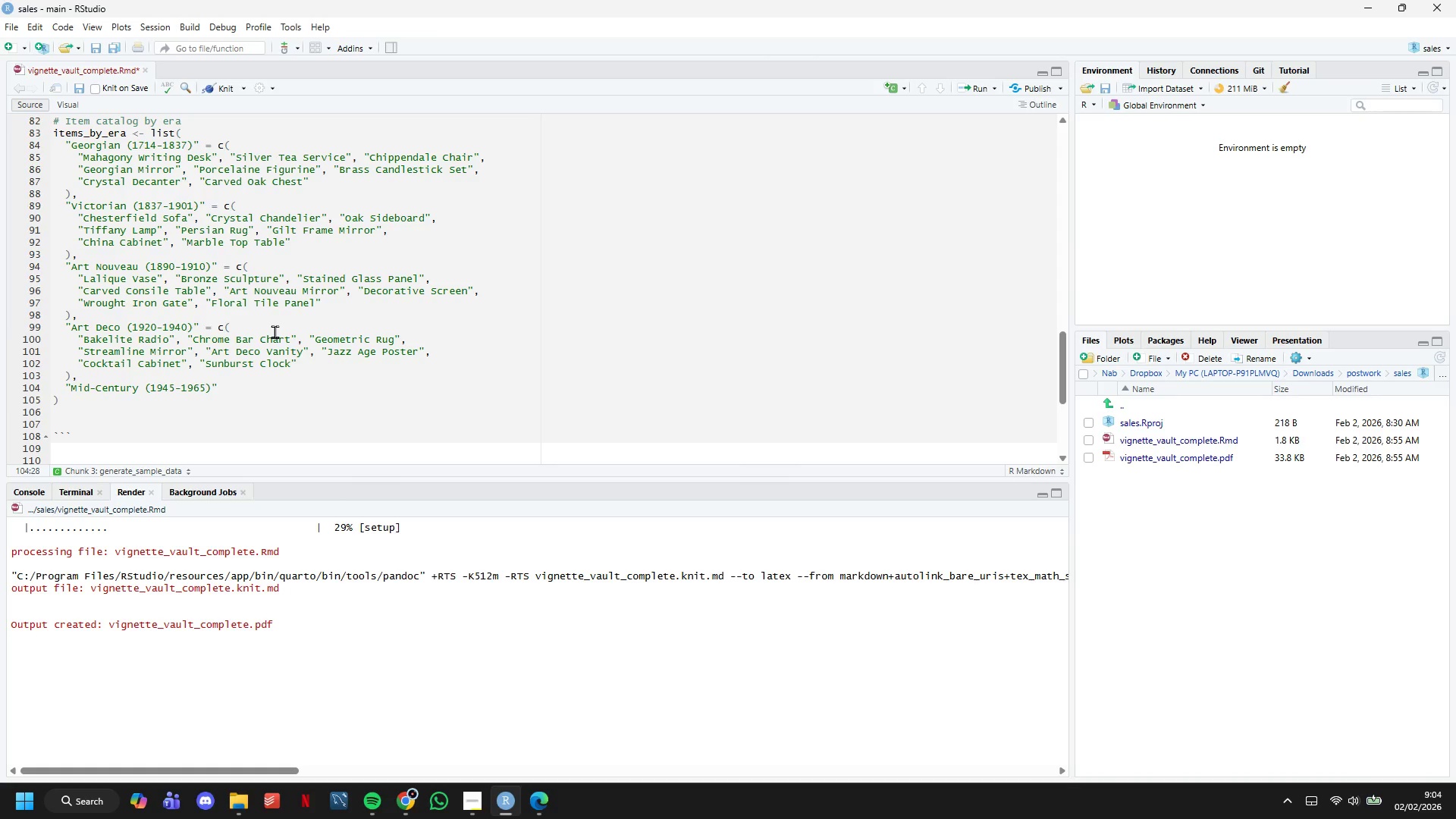 
key(Space)
 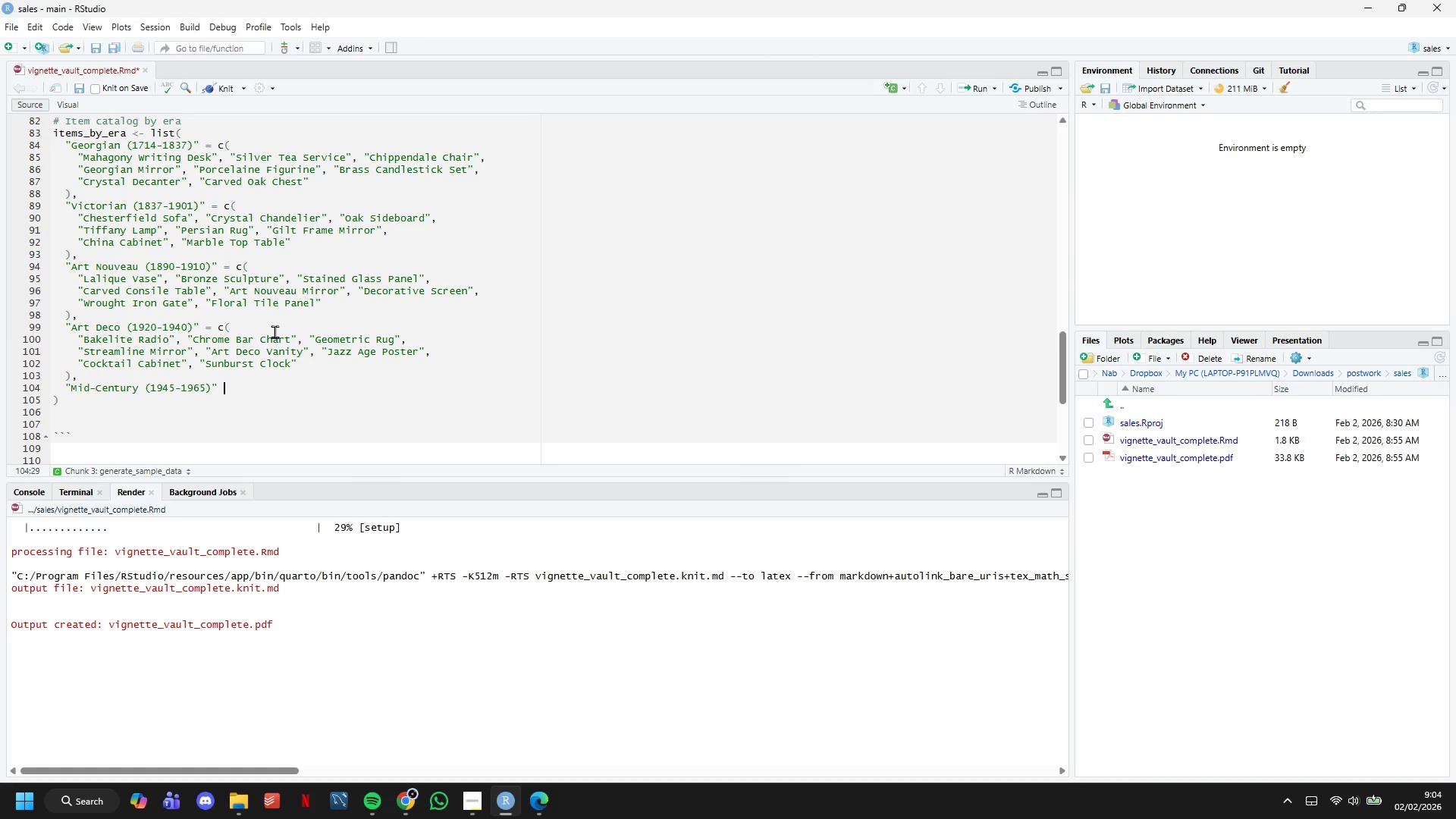 
key(Equal)
 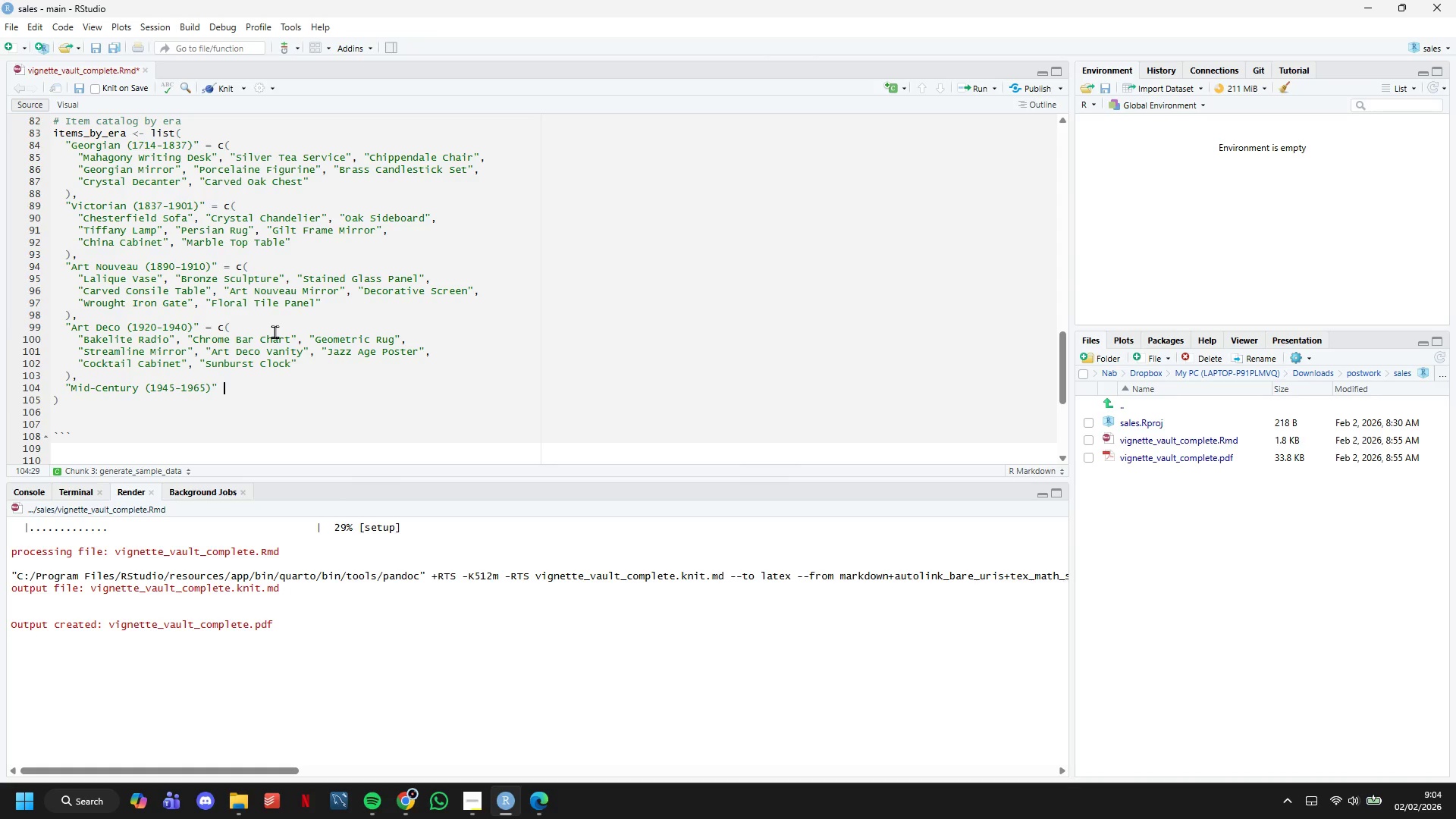 
key(Space)
 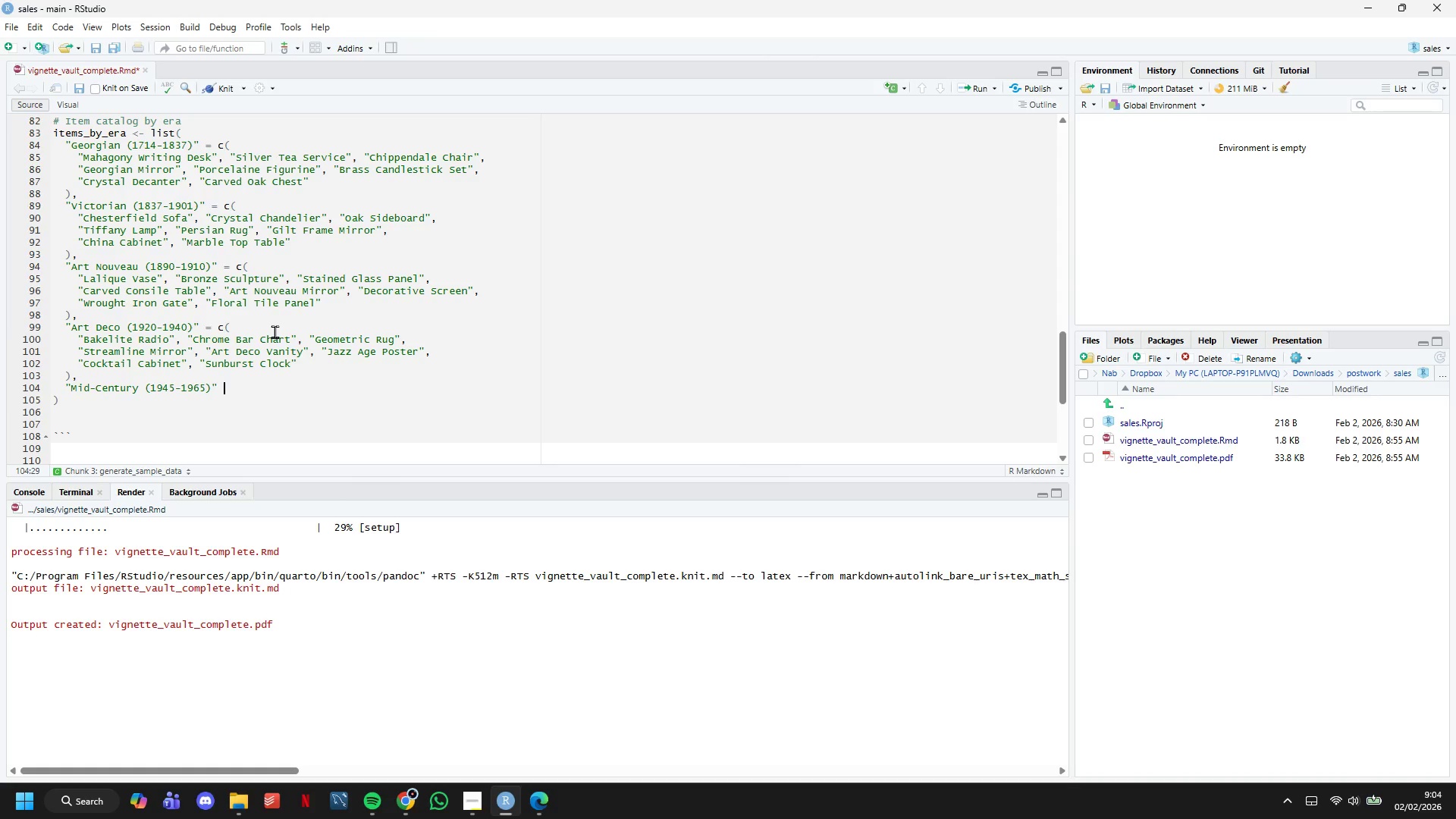 
key(C)
 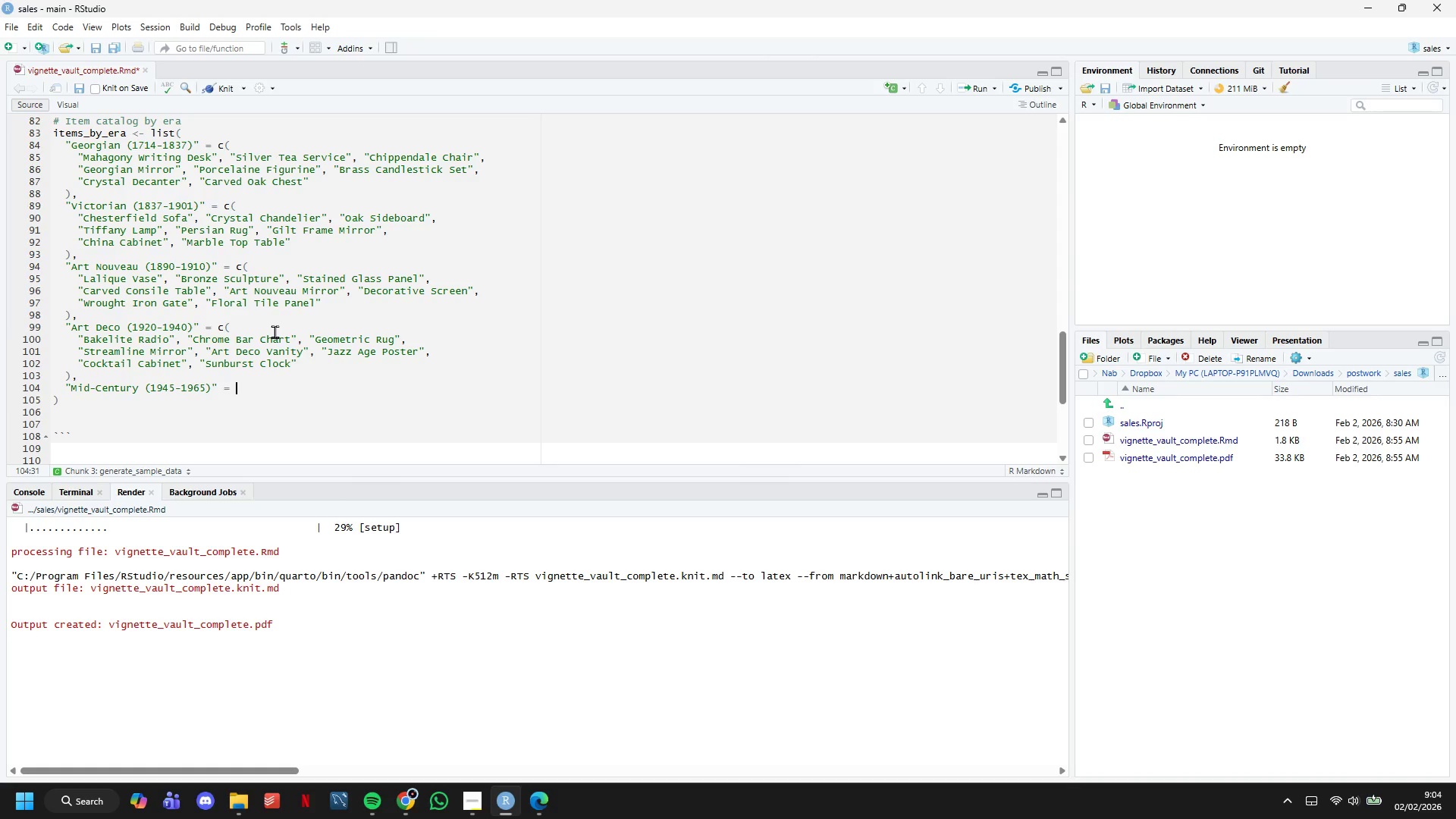 
key(Shift+ShiftLeft)
 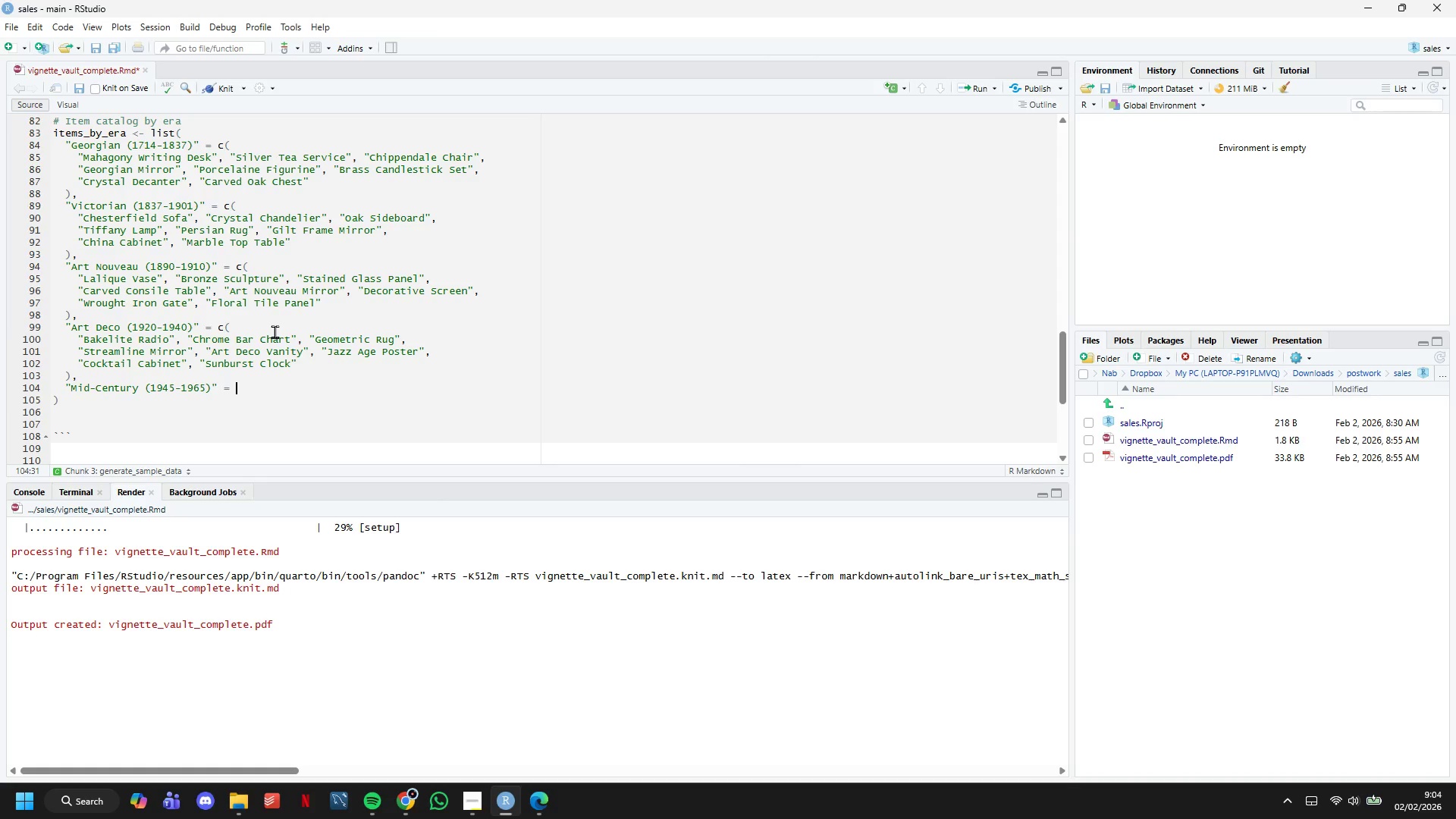 
key(Shift+9)
 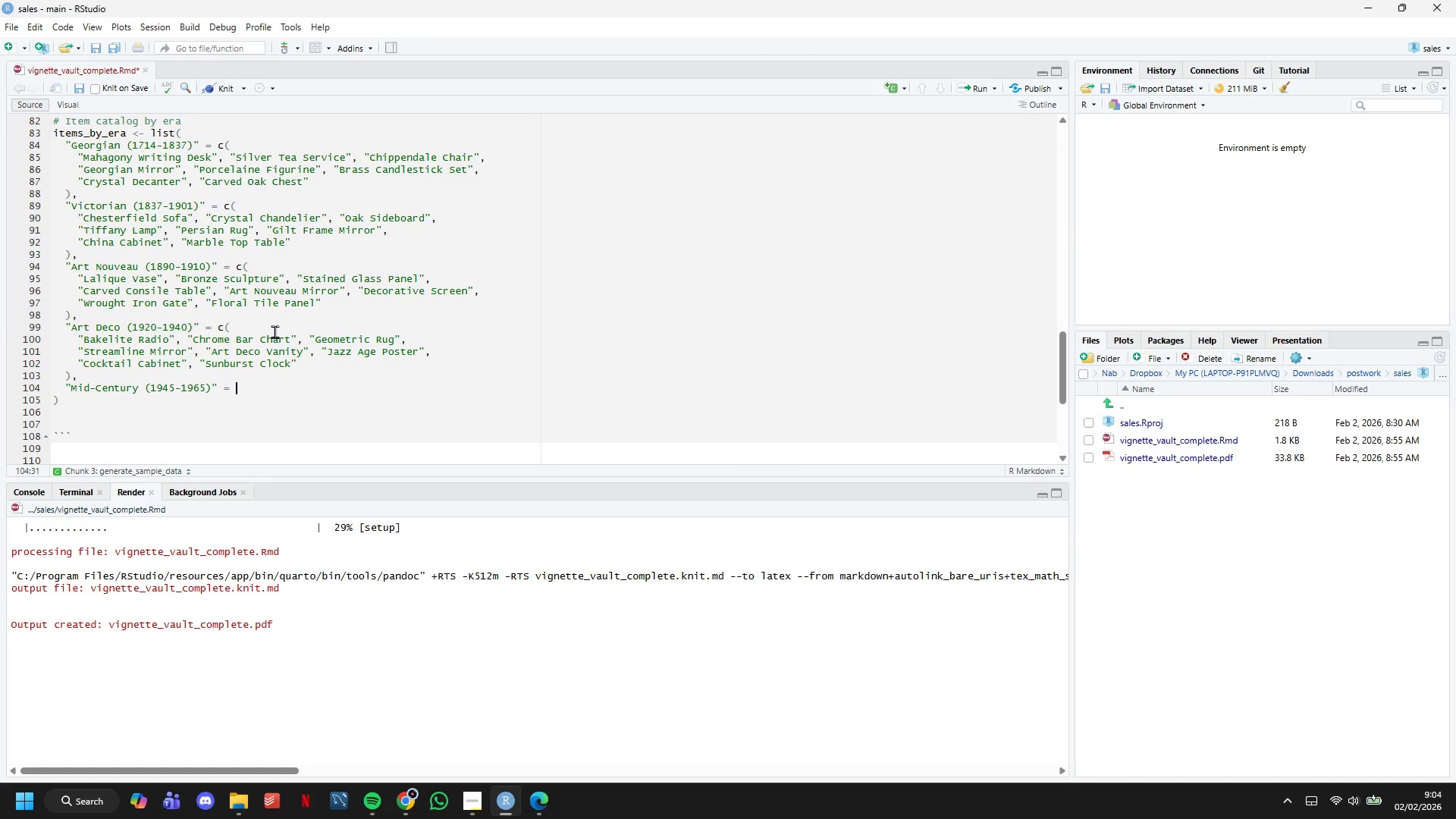 
key(Enter)
 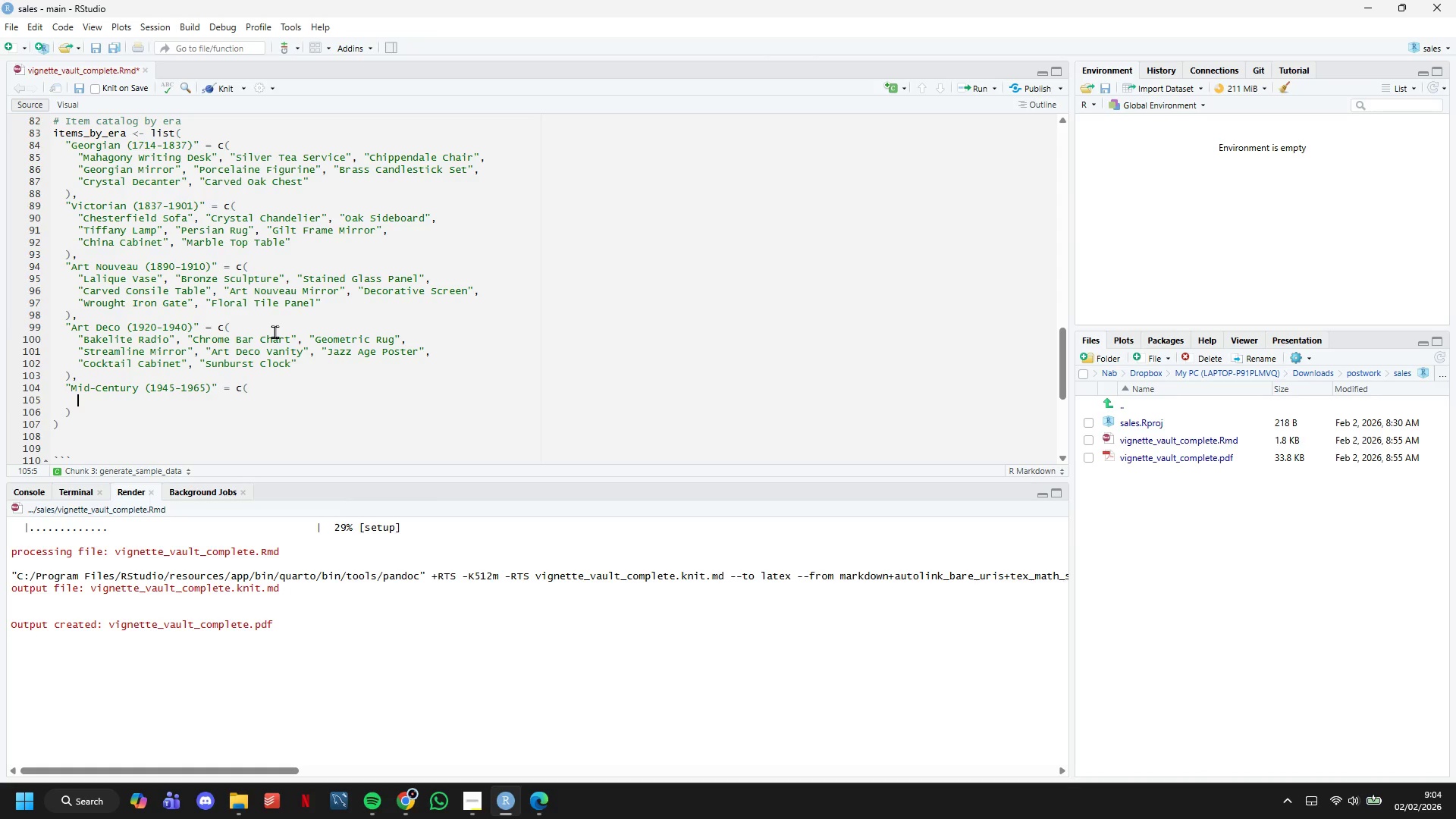 
type("Ea,)
key(Backspace)
type(e)
key(Backspace)
type(mne)
key(Backspace)
key(Backspace)
type(es Lounge Char)
key(Backspace)
type(ir)
 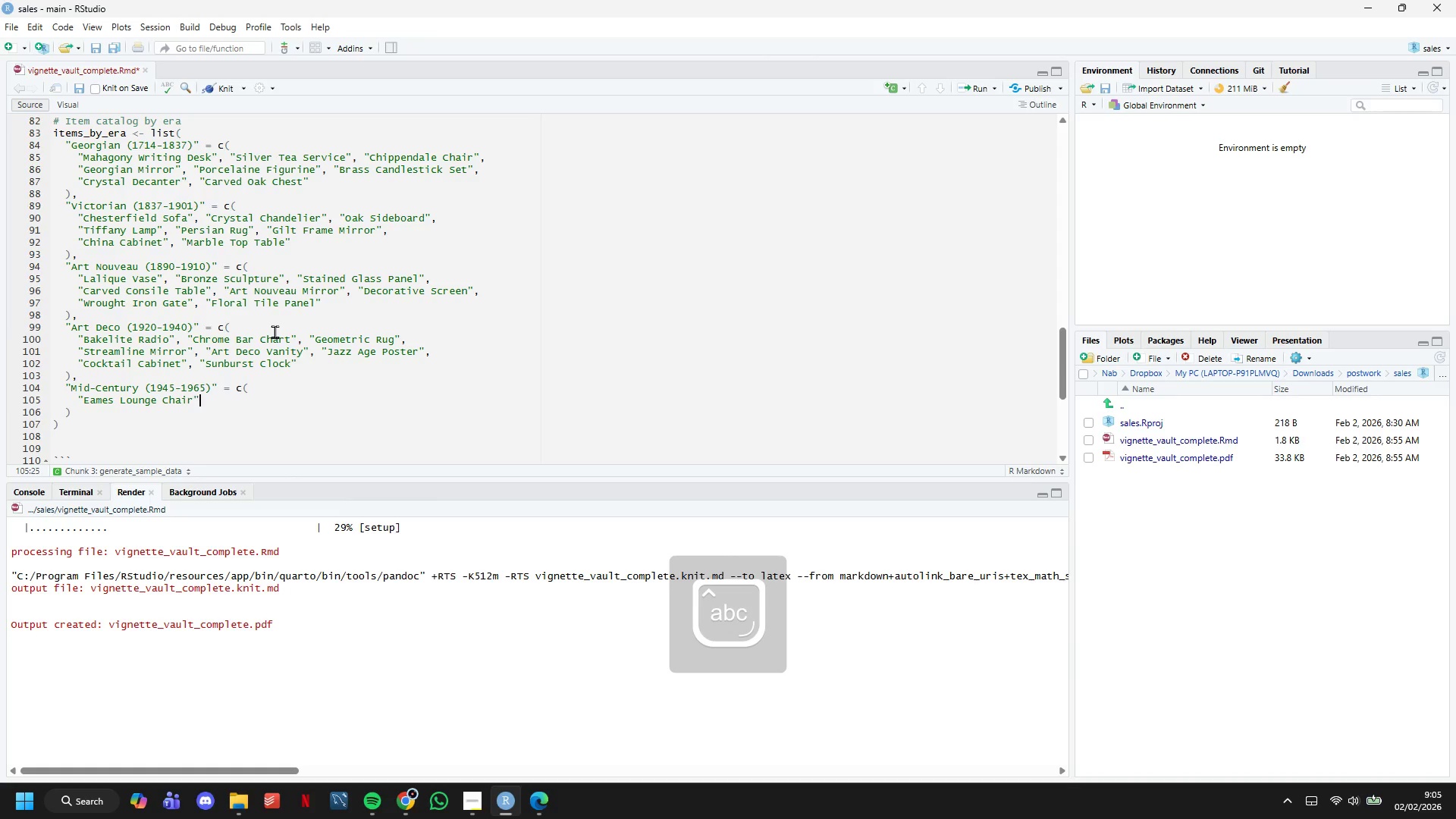 
key(ArrowRight)
 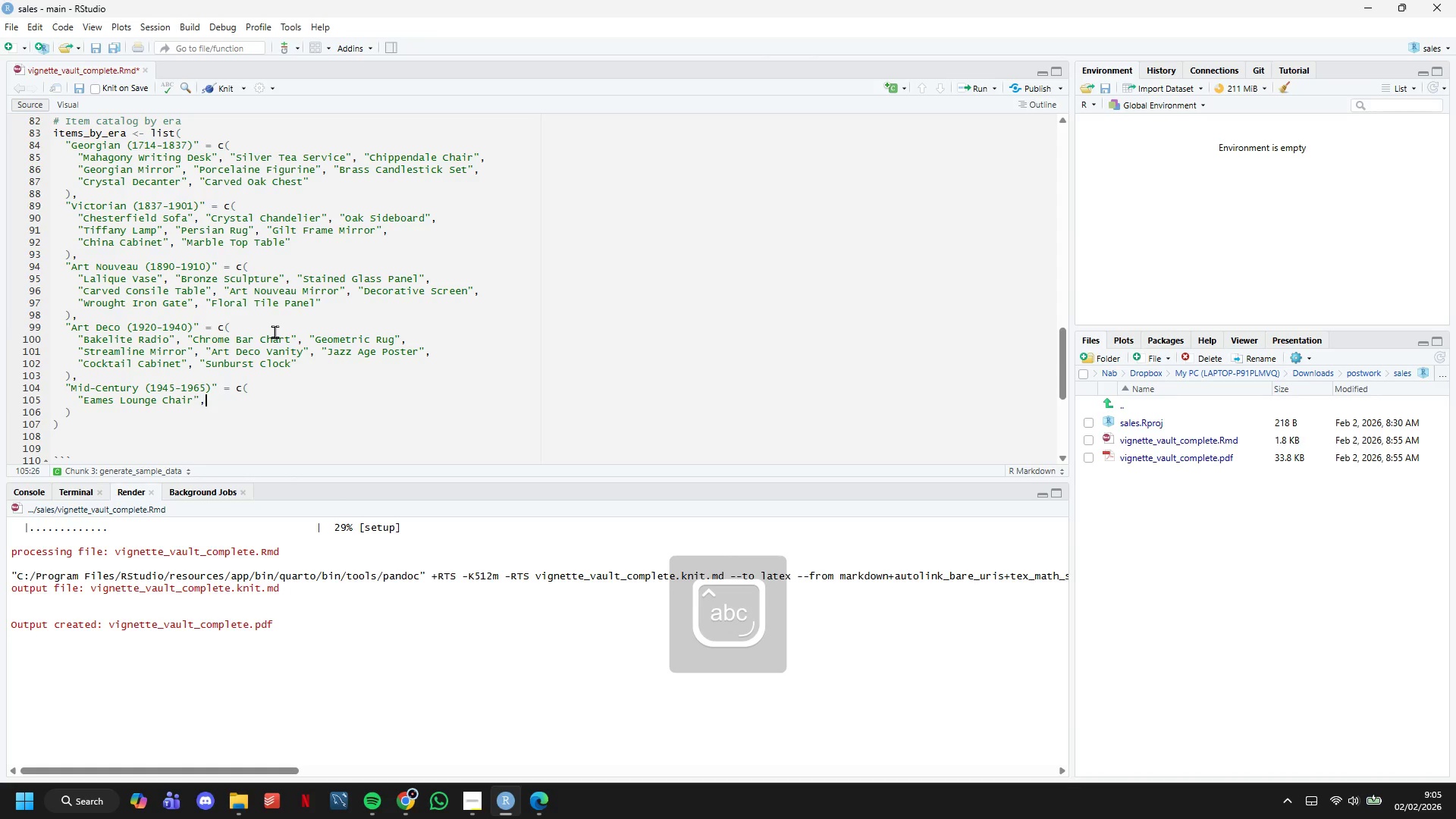 
key(Comma)
 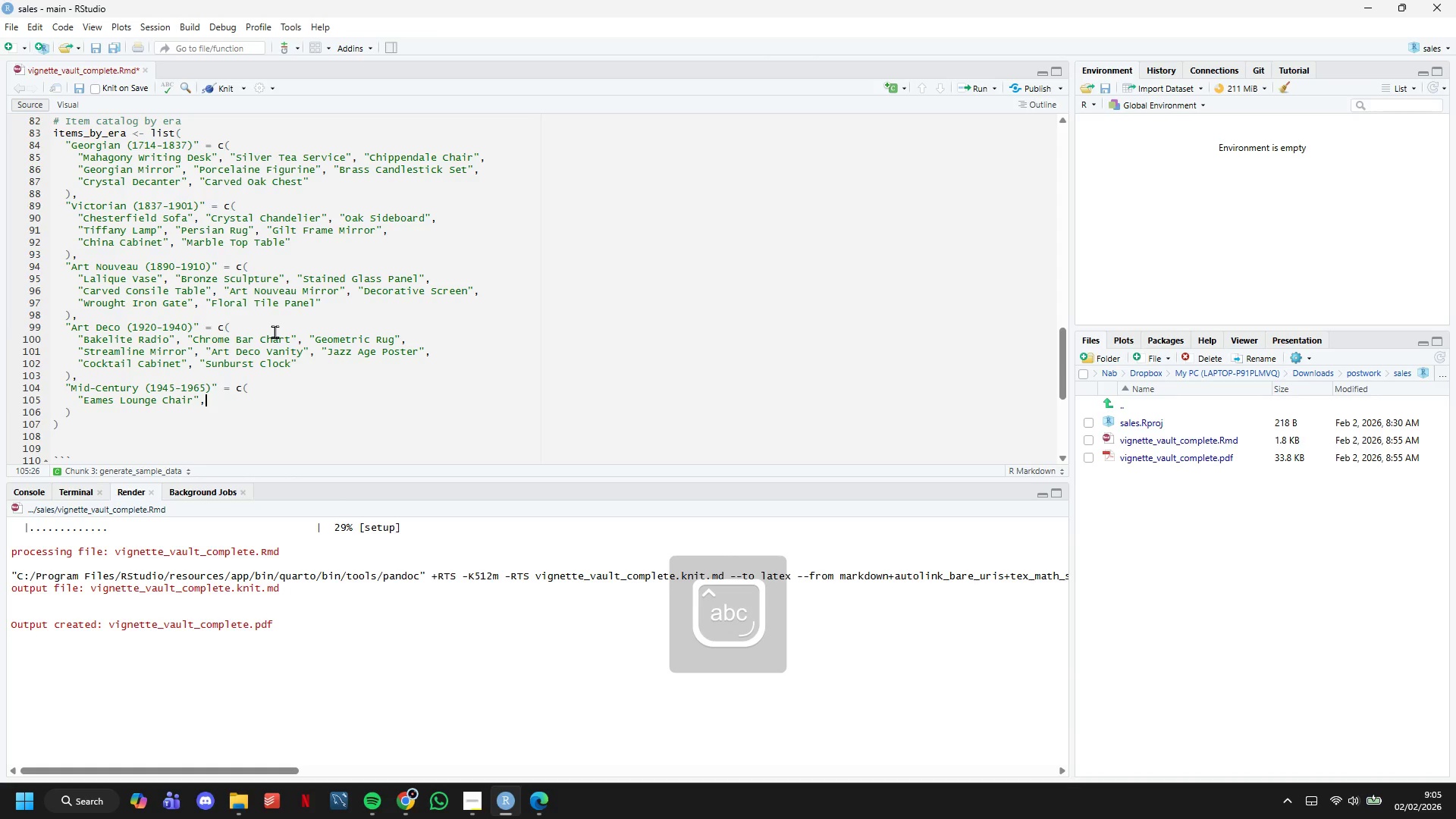 
key(Space)
 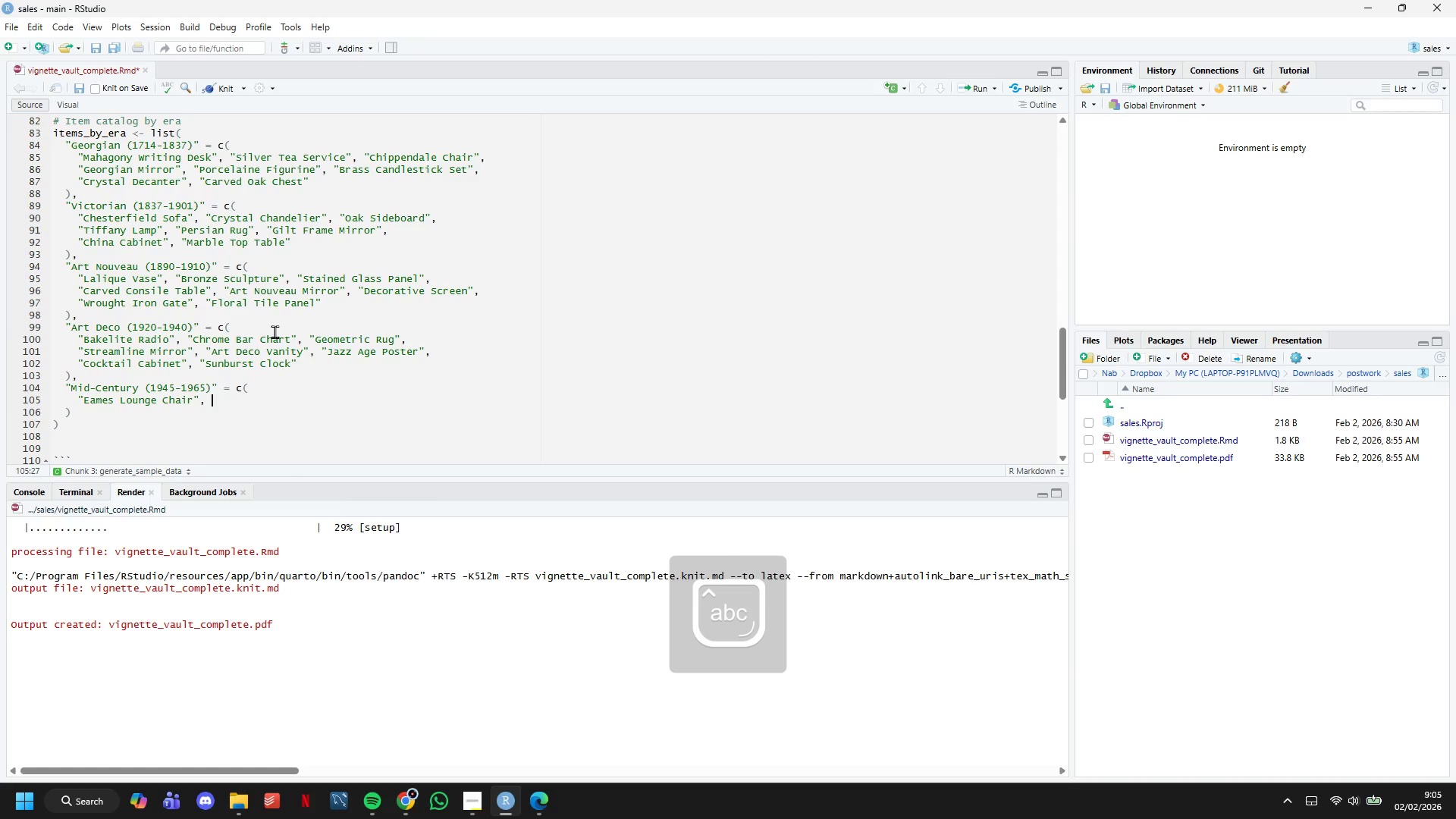 
key(Shift+Quote)
 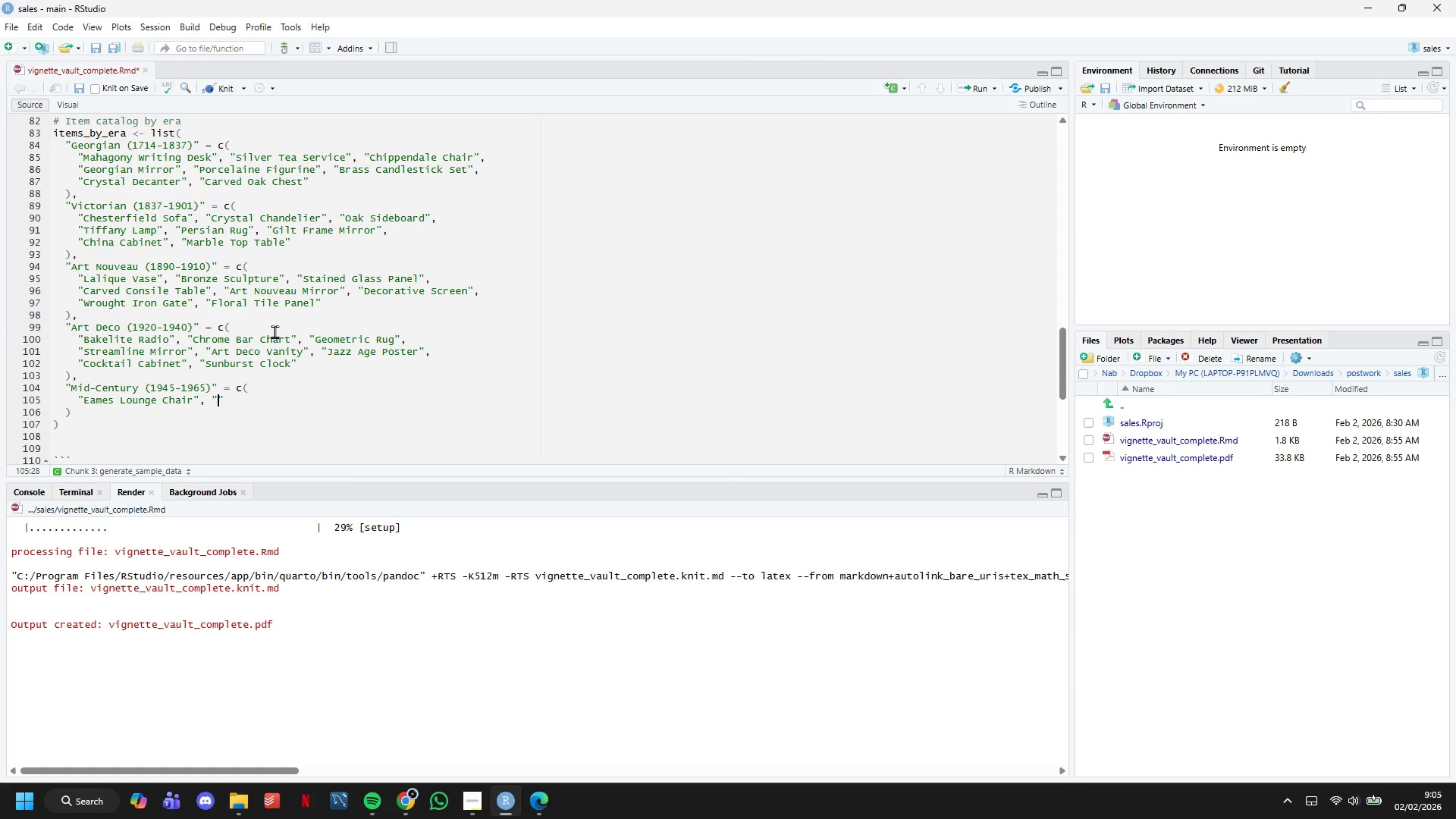 
wait(12.19)
 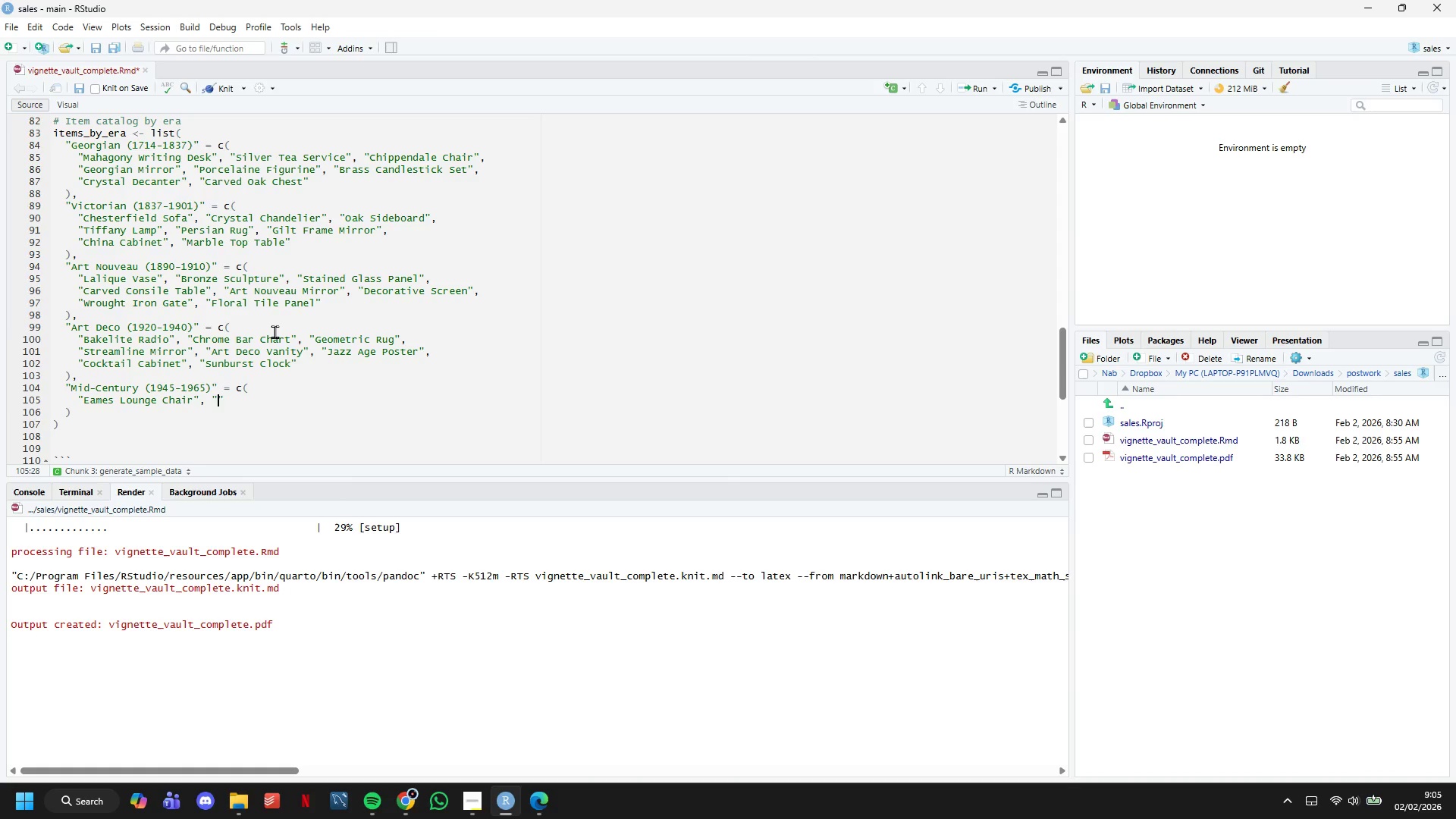 
type(Teak Credenza)
 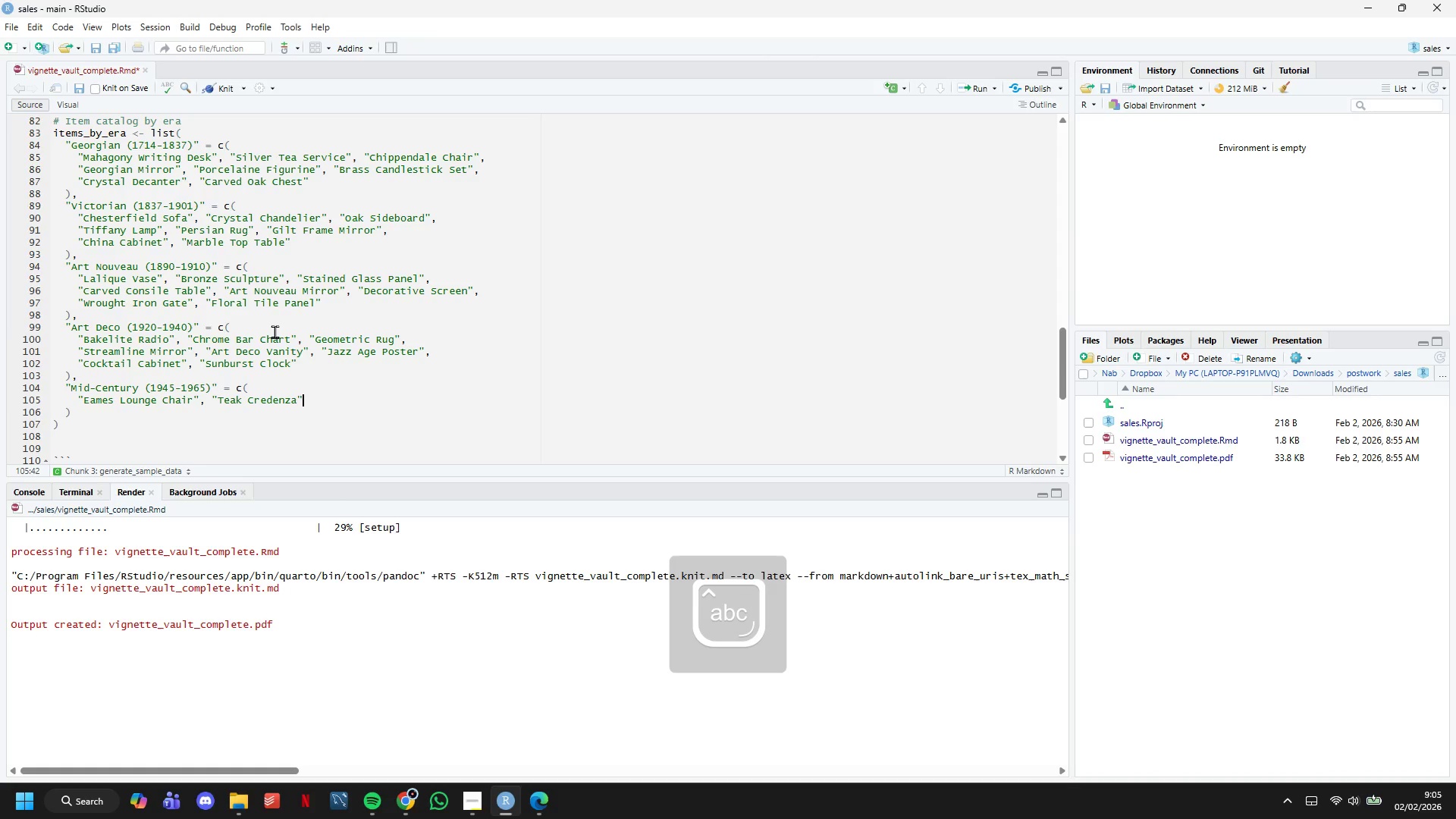 
key(ArrowRight)
 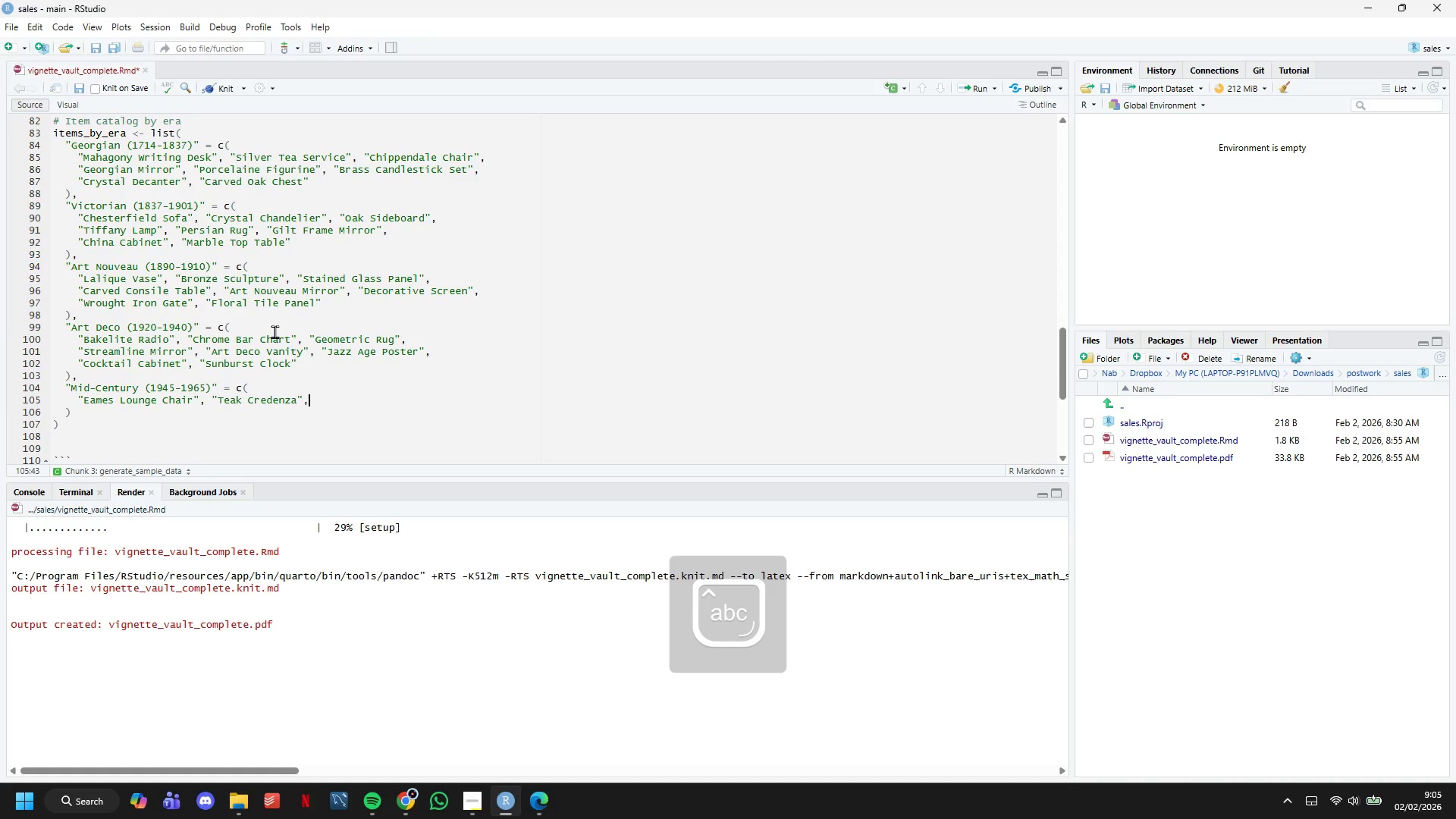 
type(, "Sputnik Chandelier)
 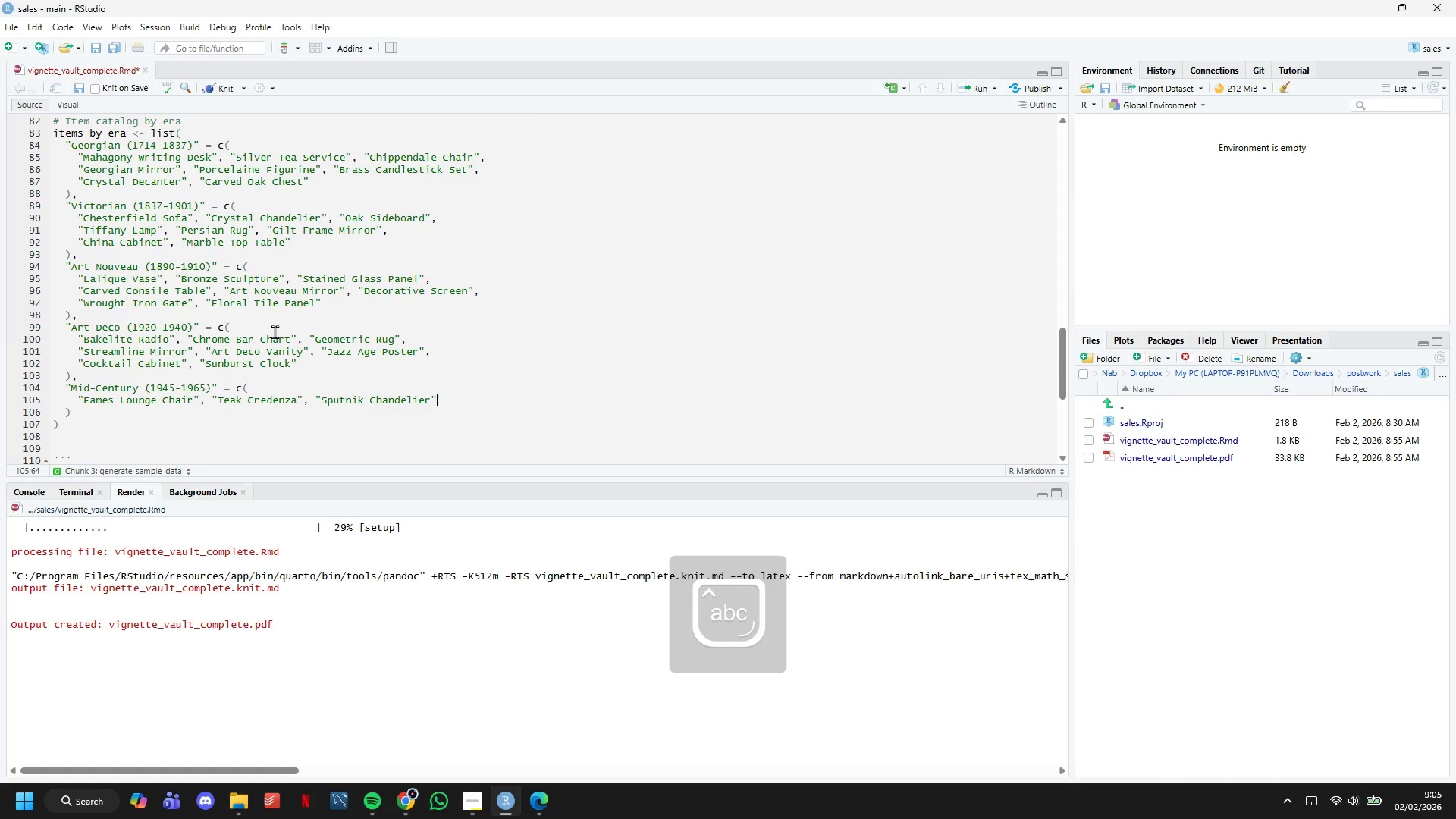 
key(ArrowRight)
 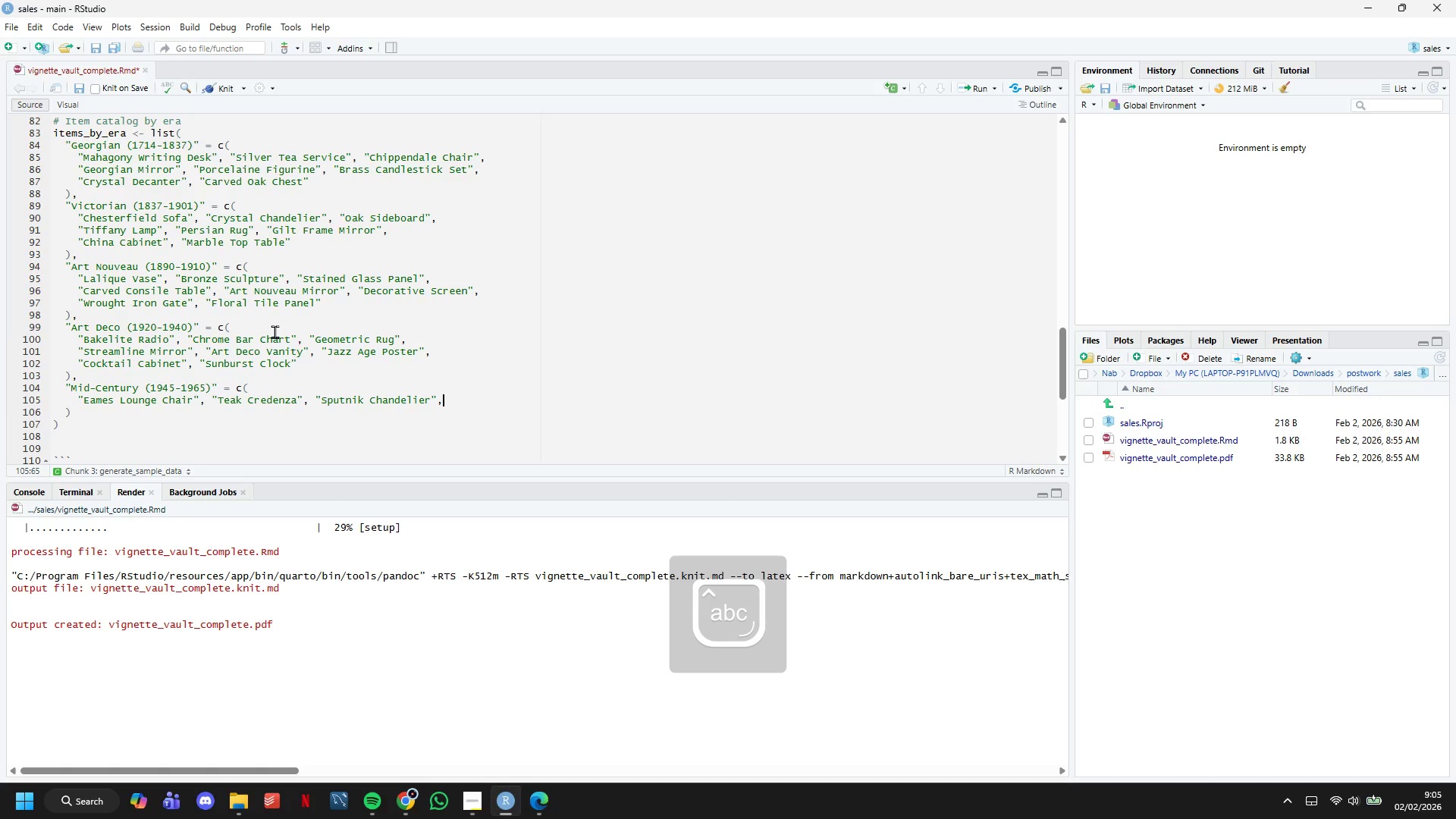 
key(Comma)
 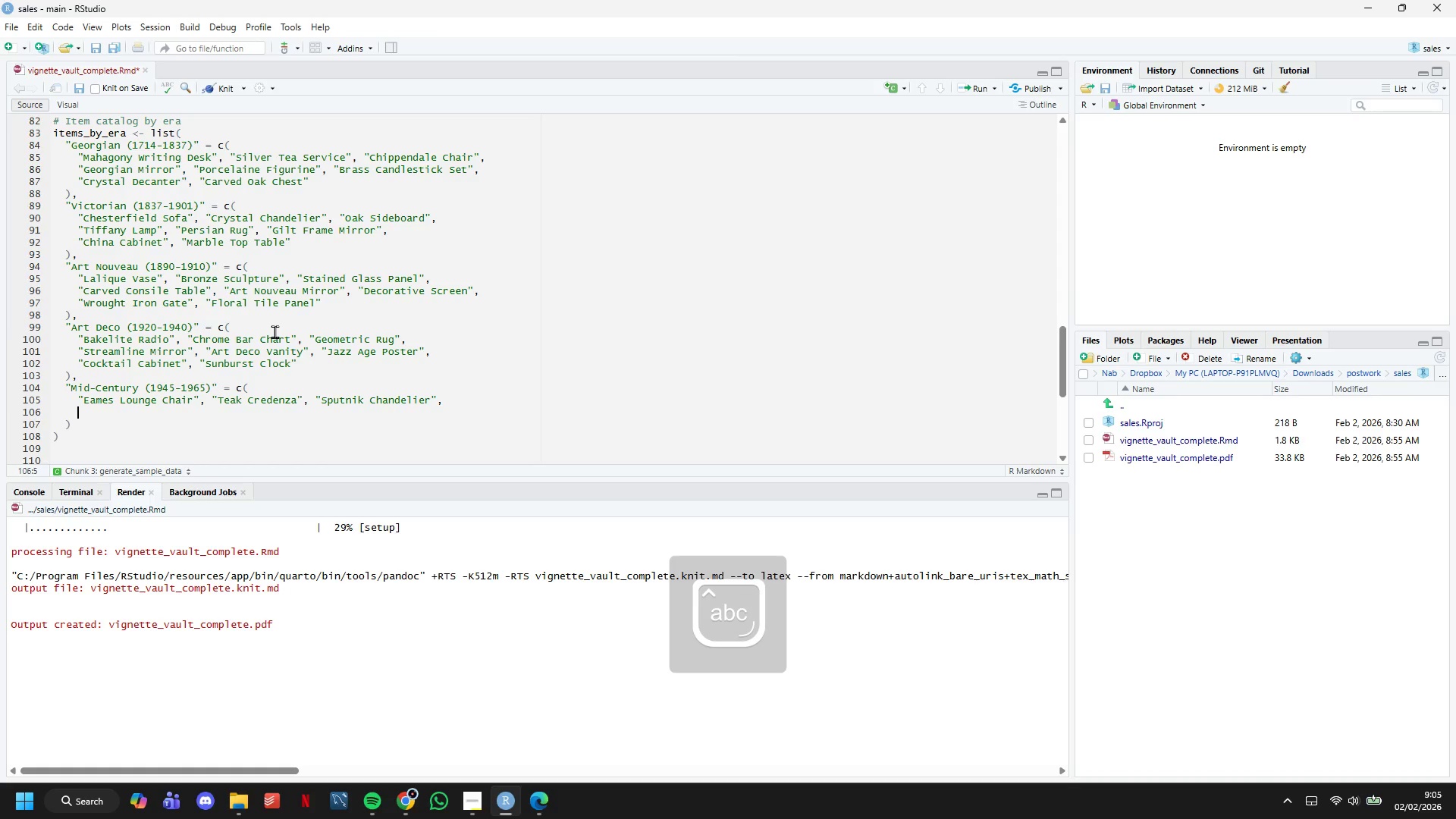 
key(Enter)
 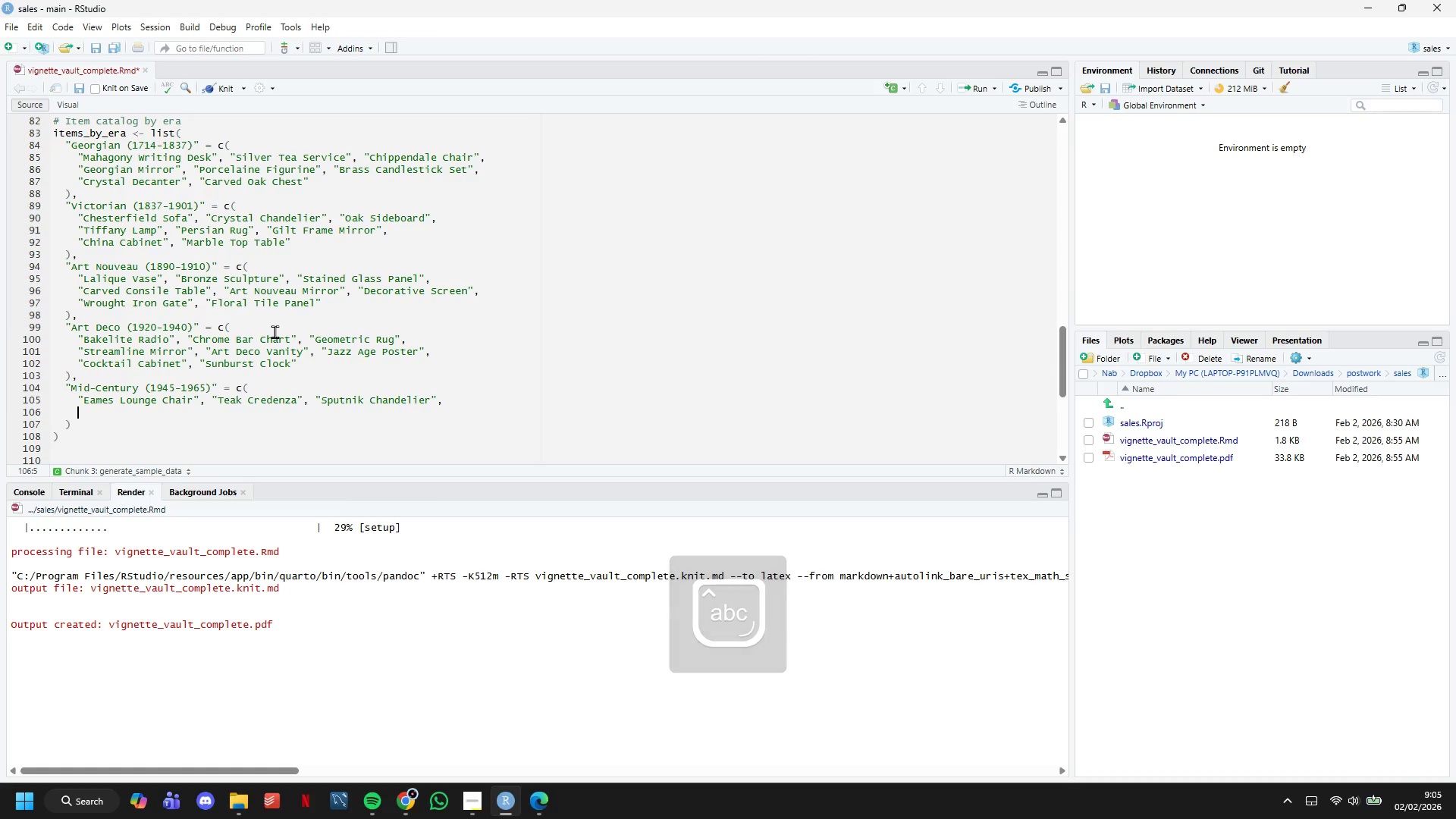 
type("Danish Modern Table)
 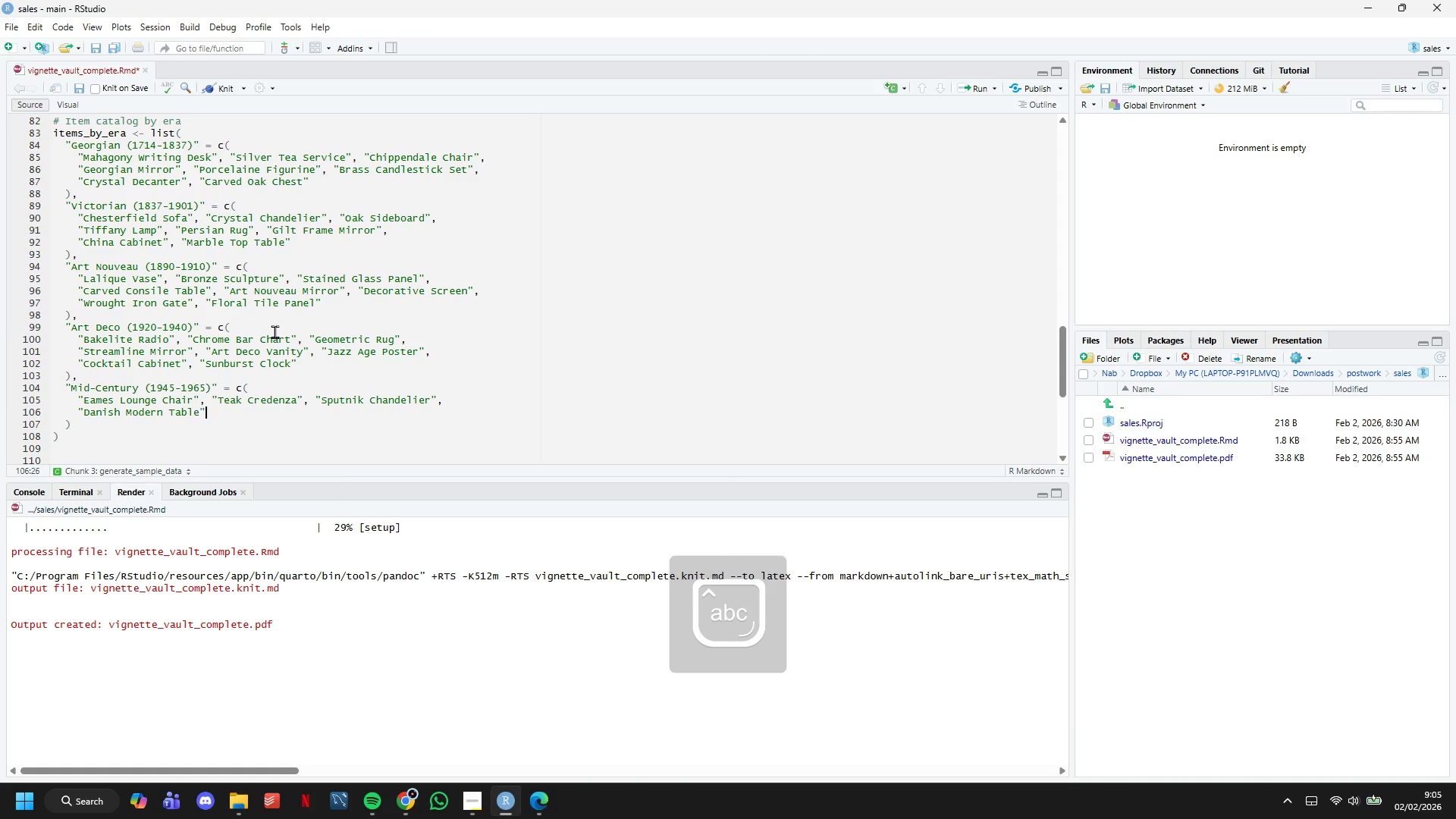 
key(ArrowRight)
 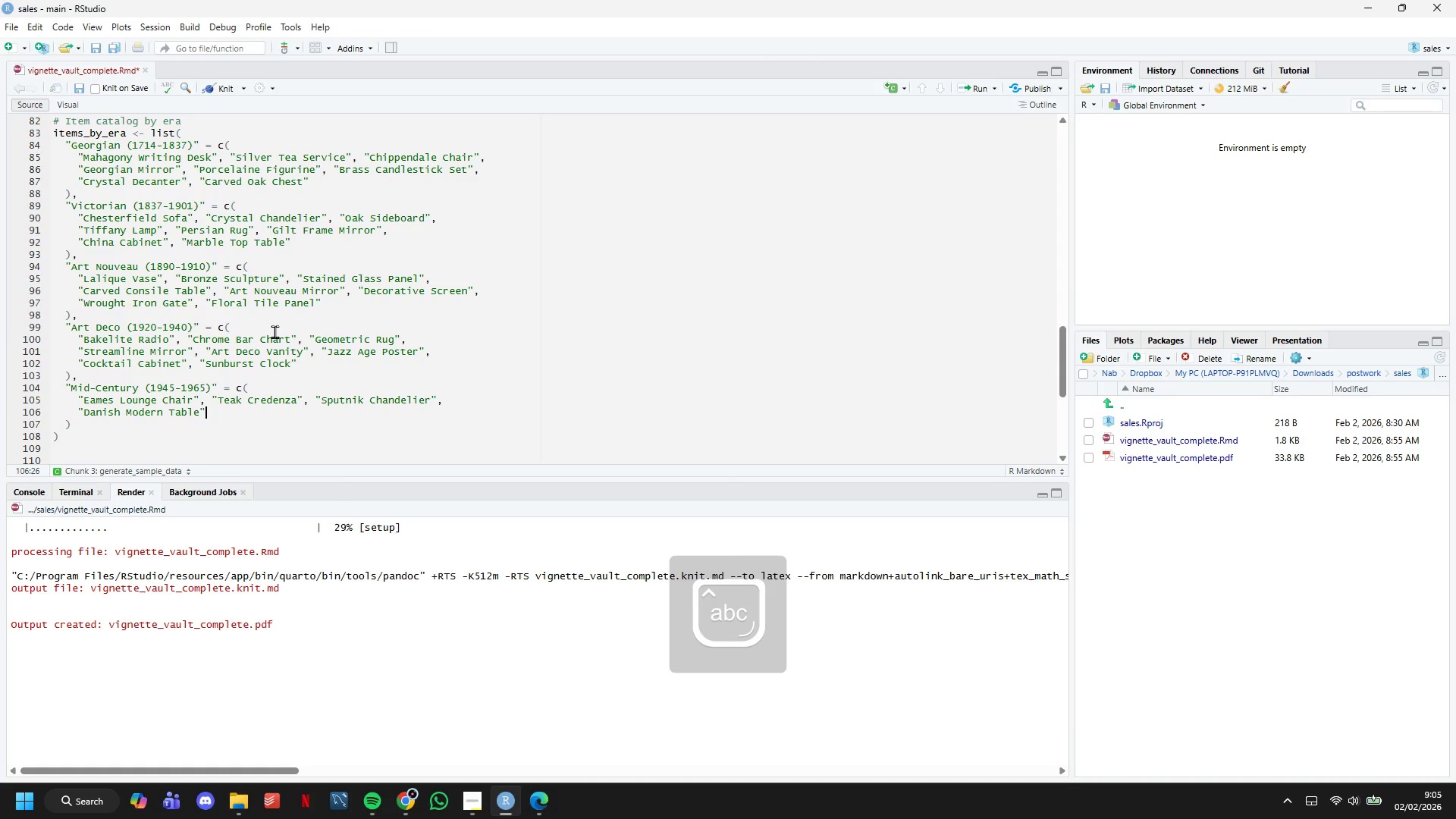 
key(Space)
 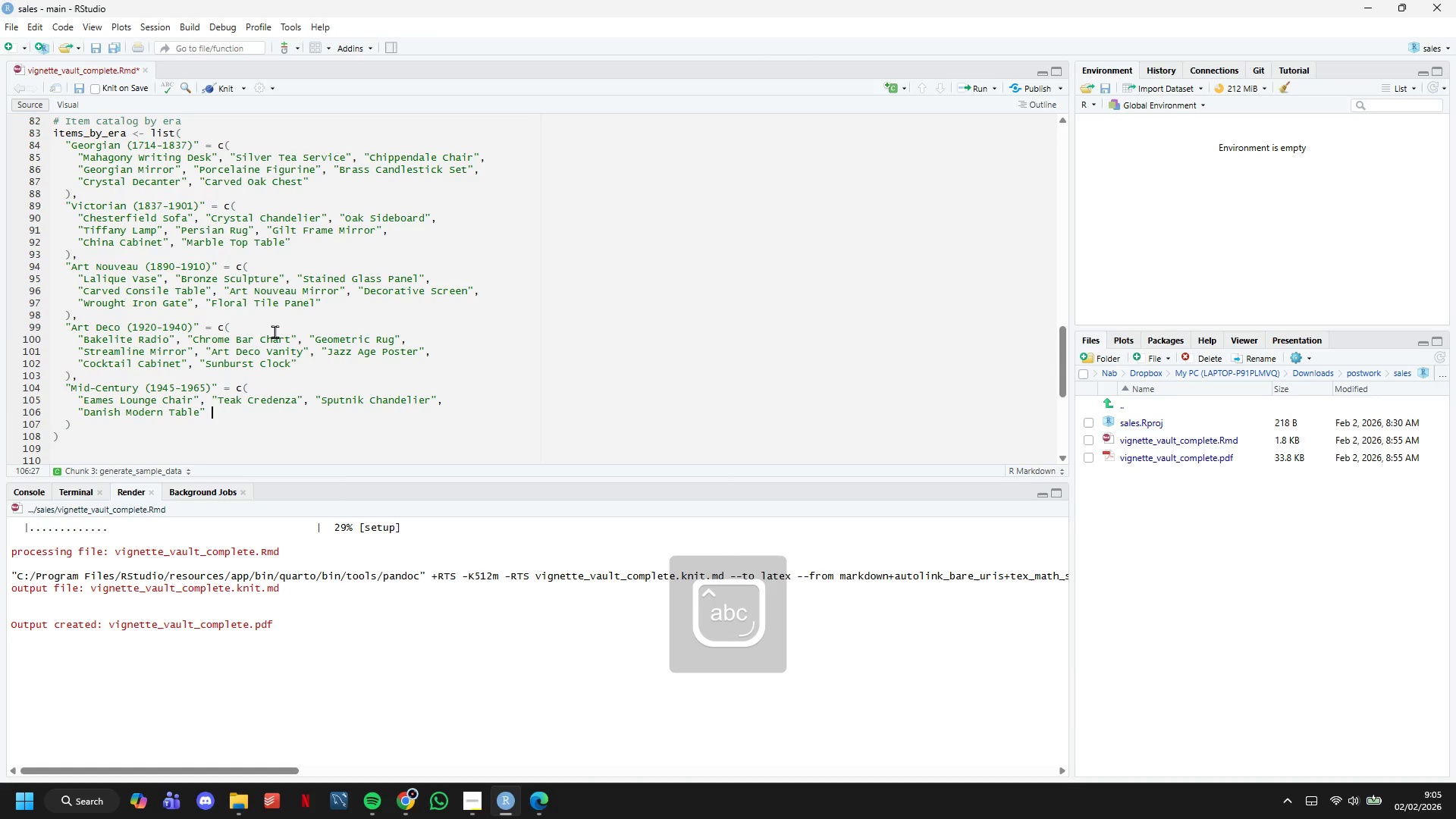 
key(Shift+ShiftLeft)
 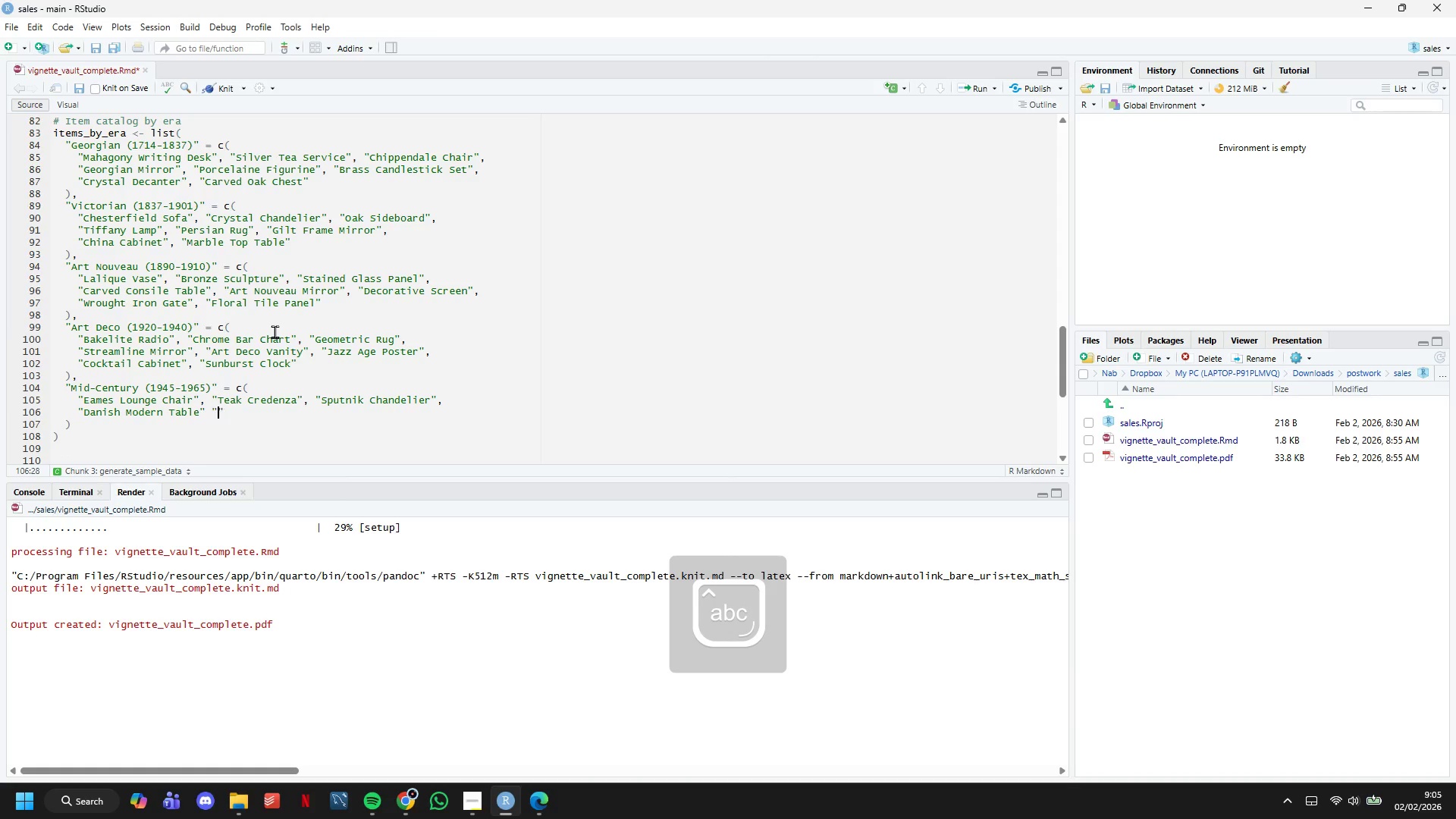 
key(Shift+Quote)
 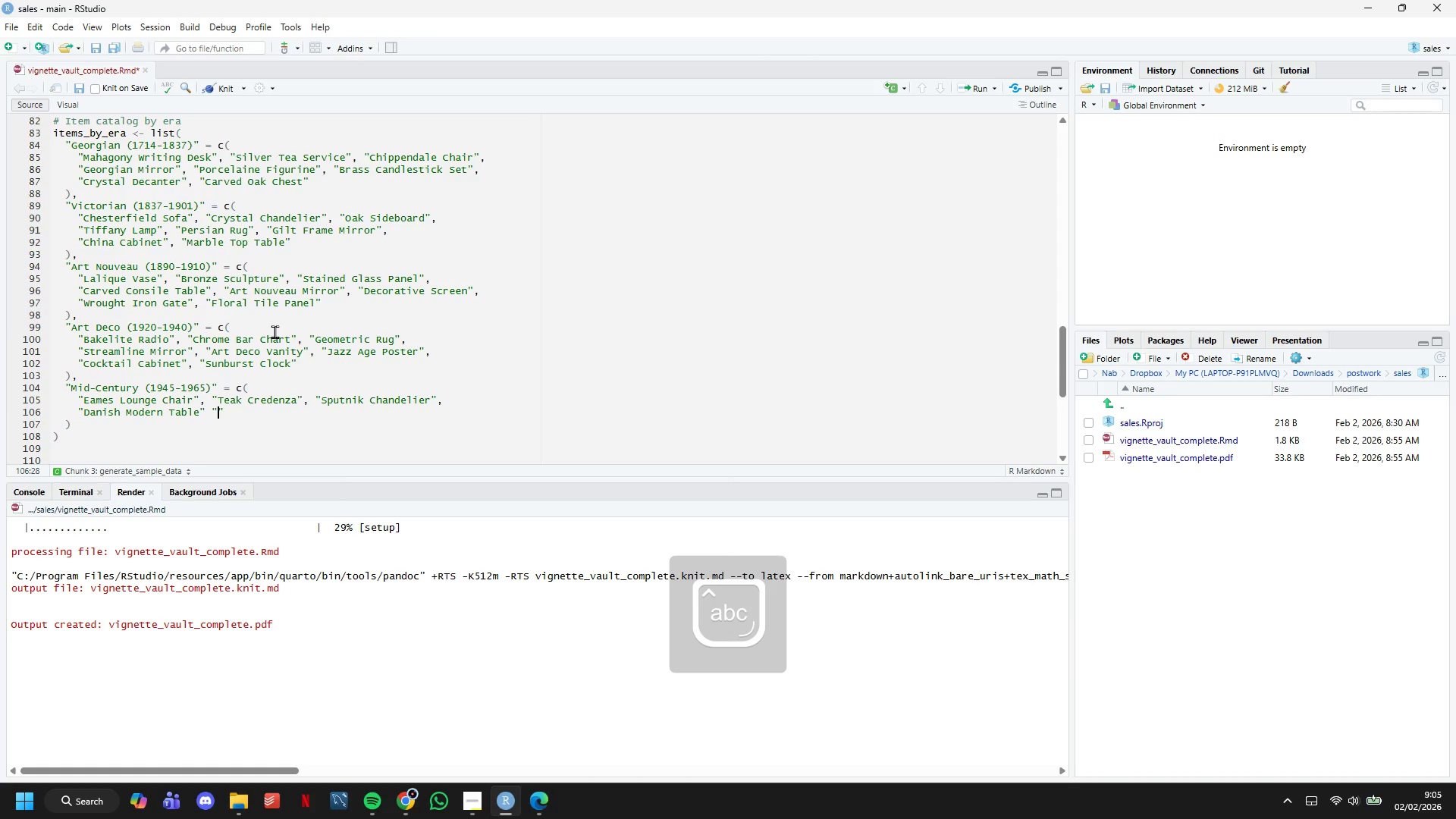 
key(ArrowLeft)
 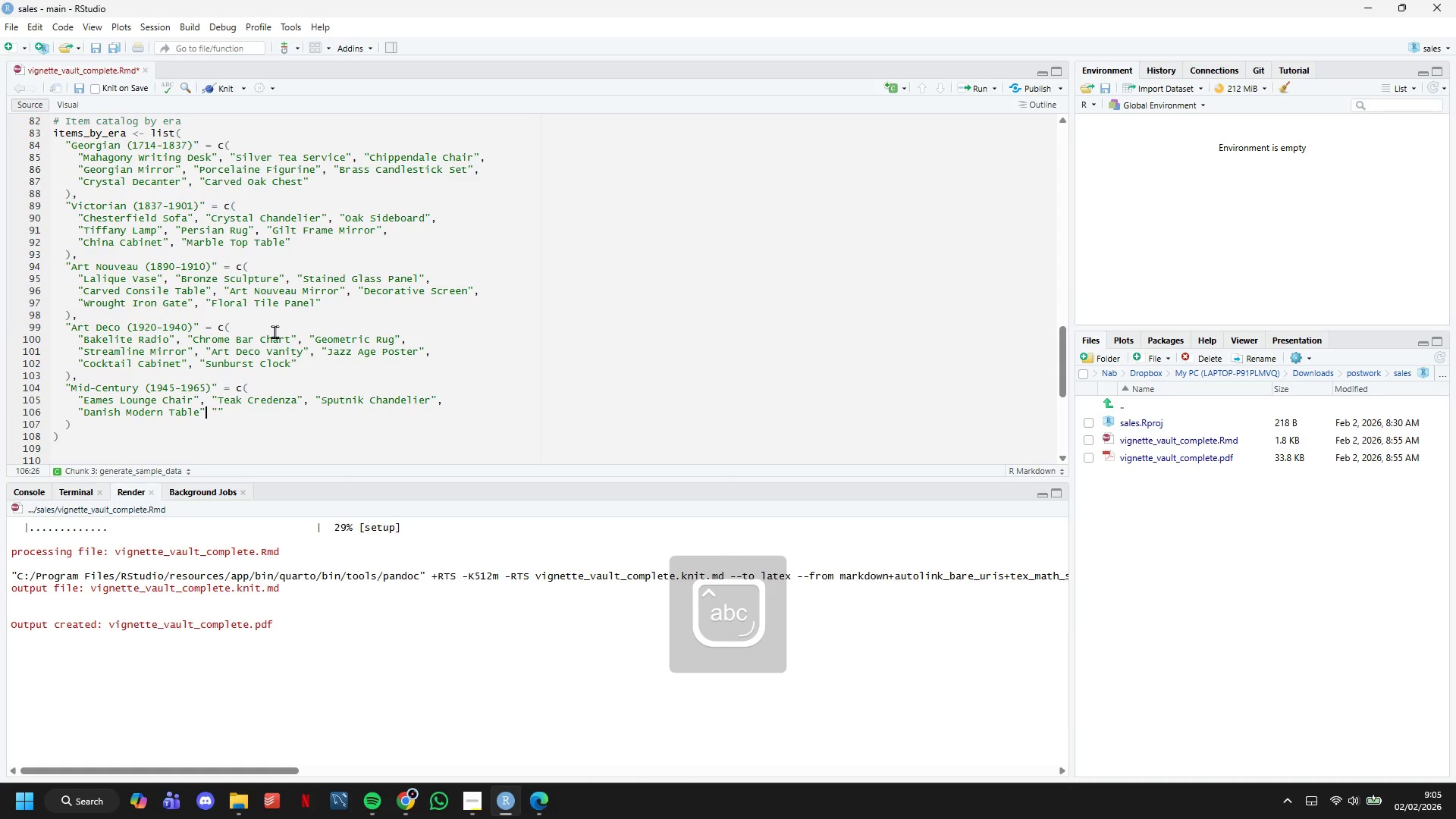 
key(ArrowLeft)
 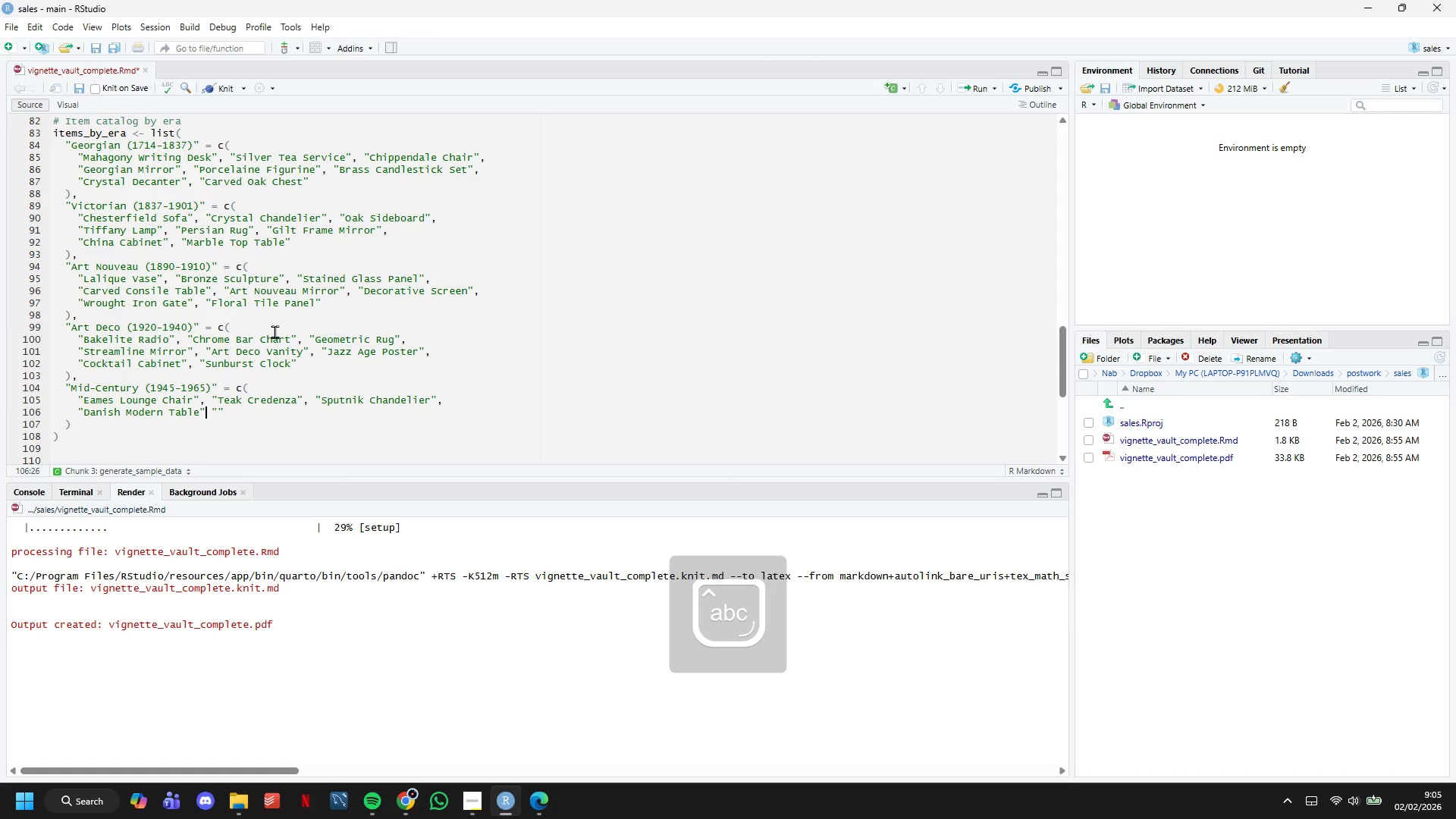 
key(Comma)
 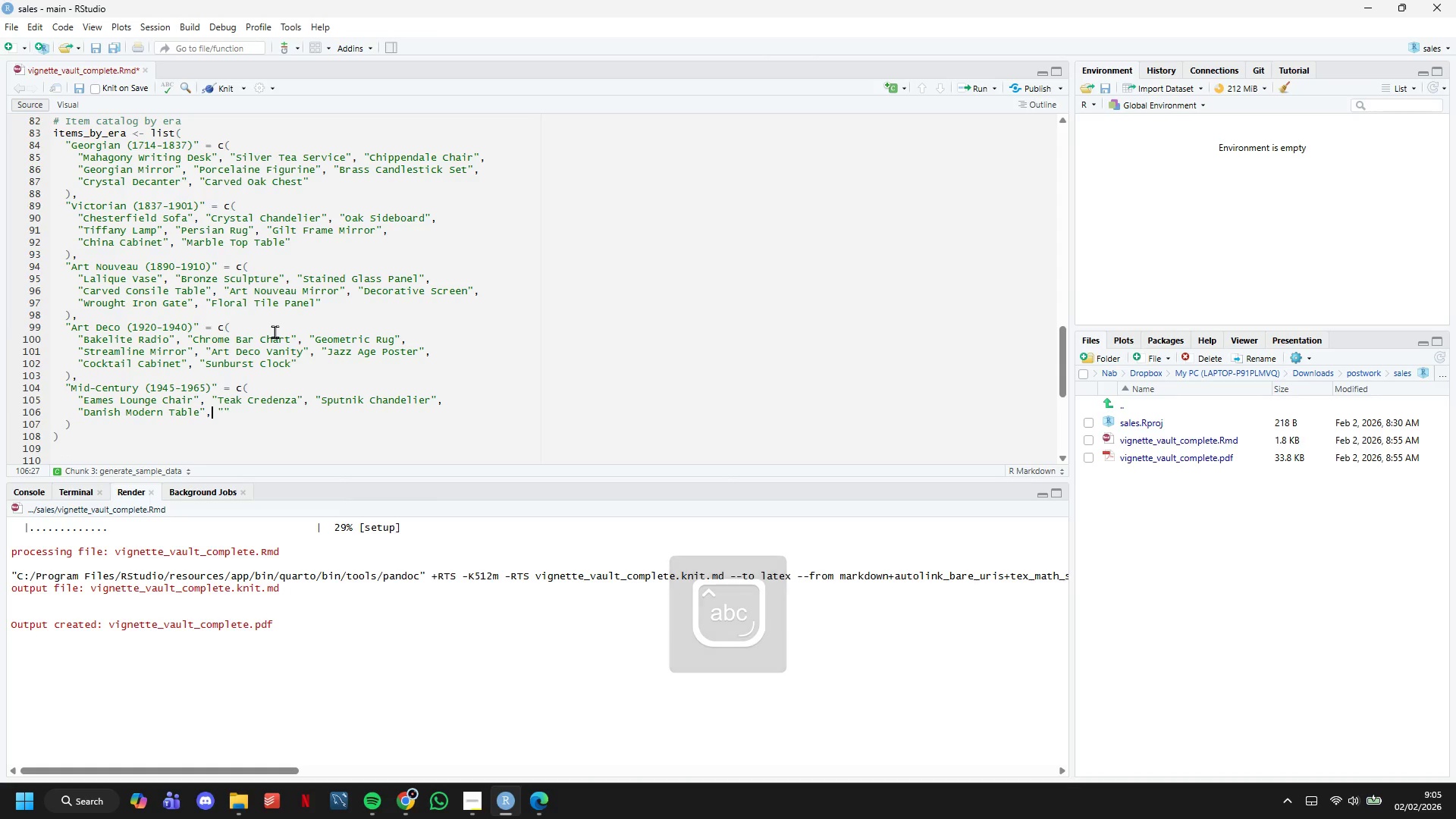 
key(ArrowRight)
 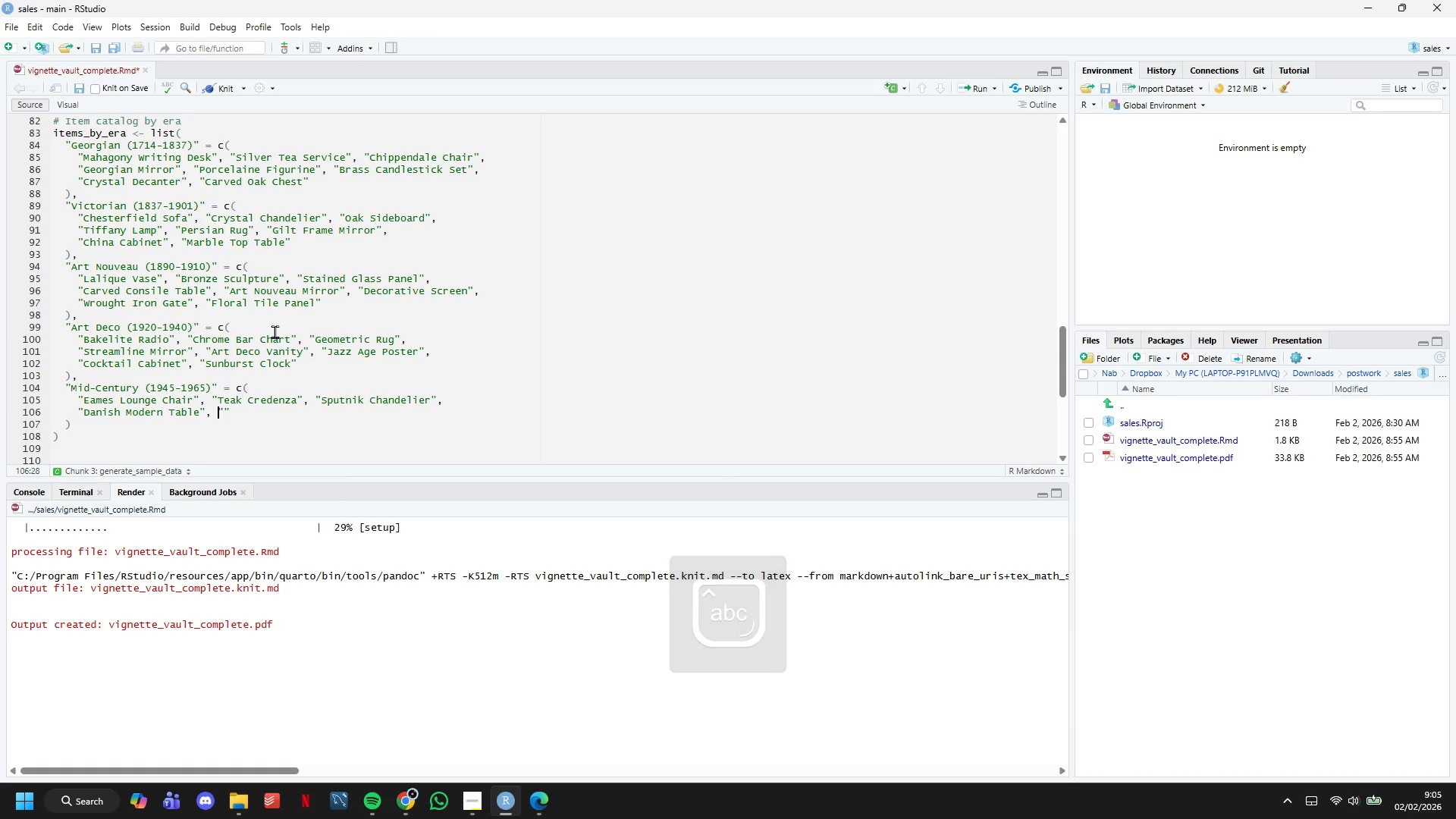 
key(ArrowRight)
 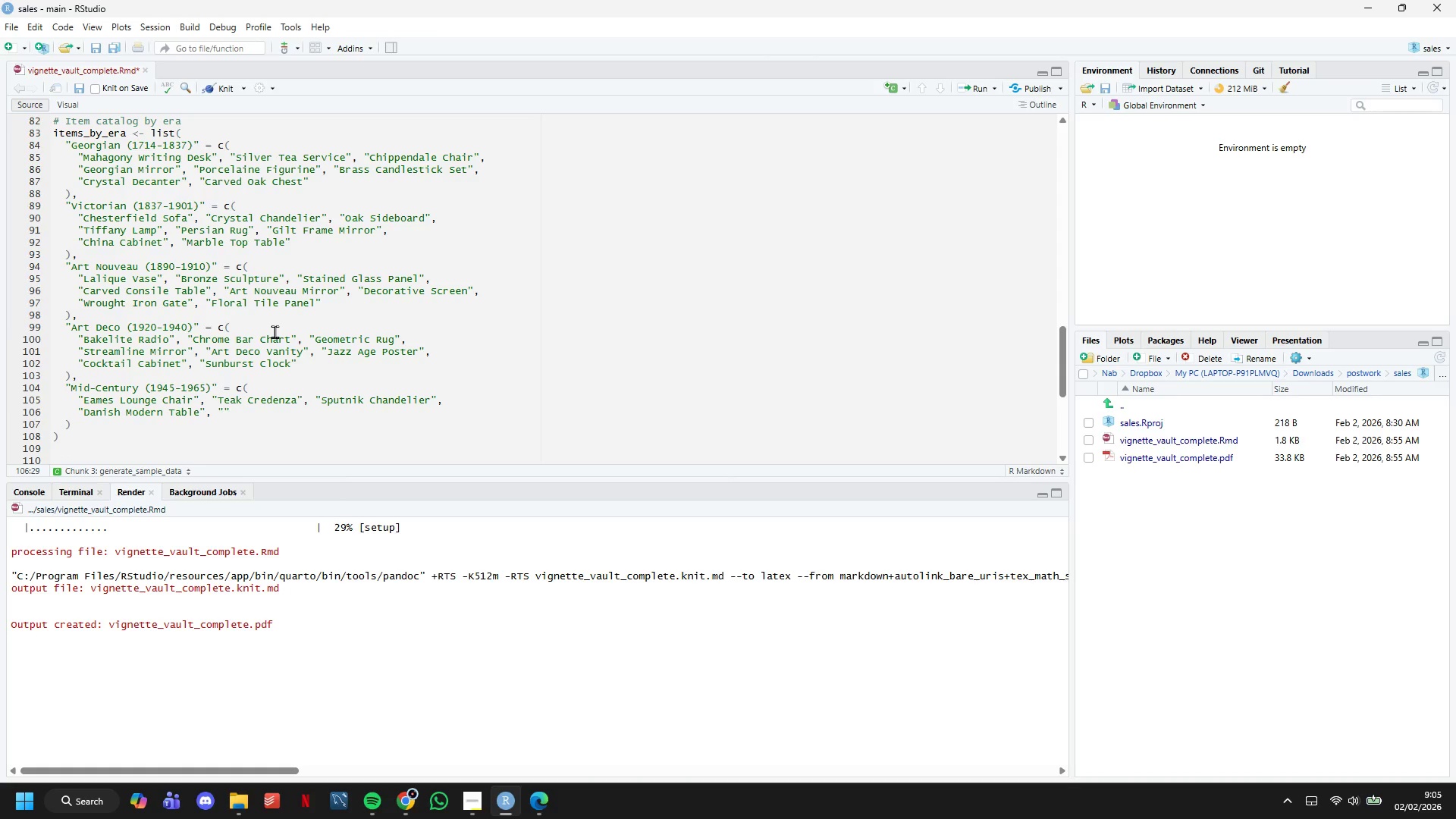 
type(Atomic Clock)
 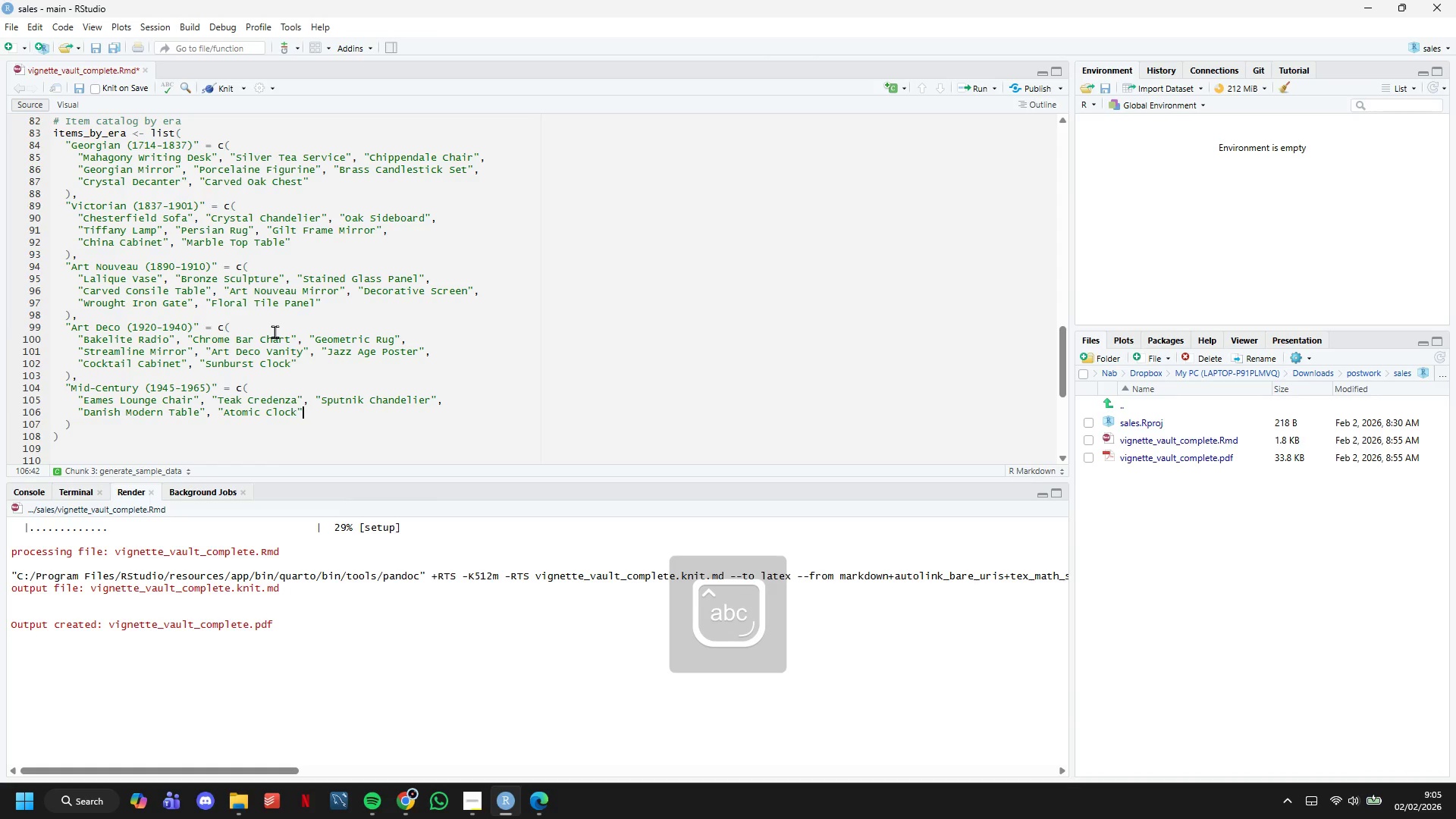 
key(ArrowRight)
 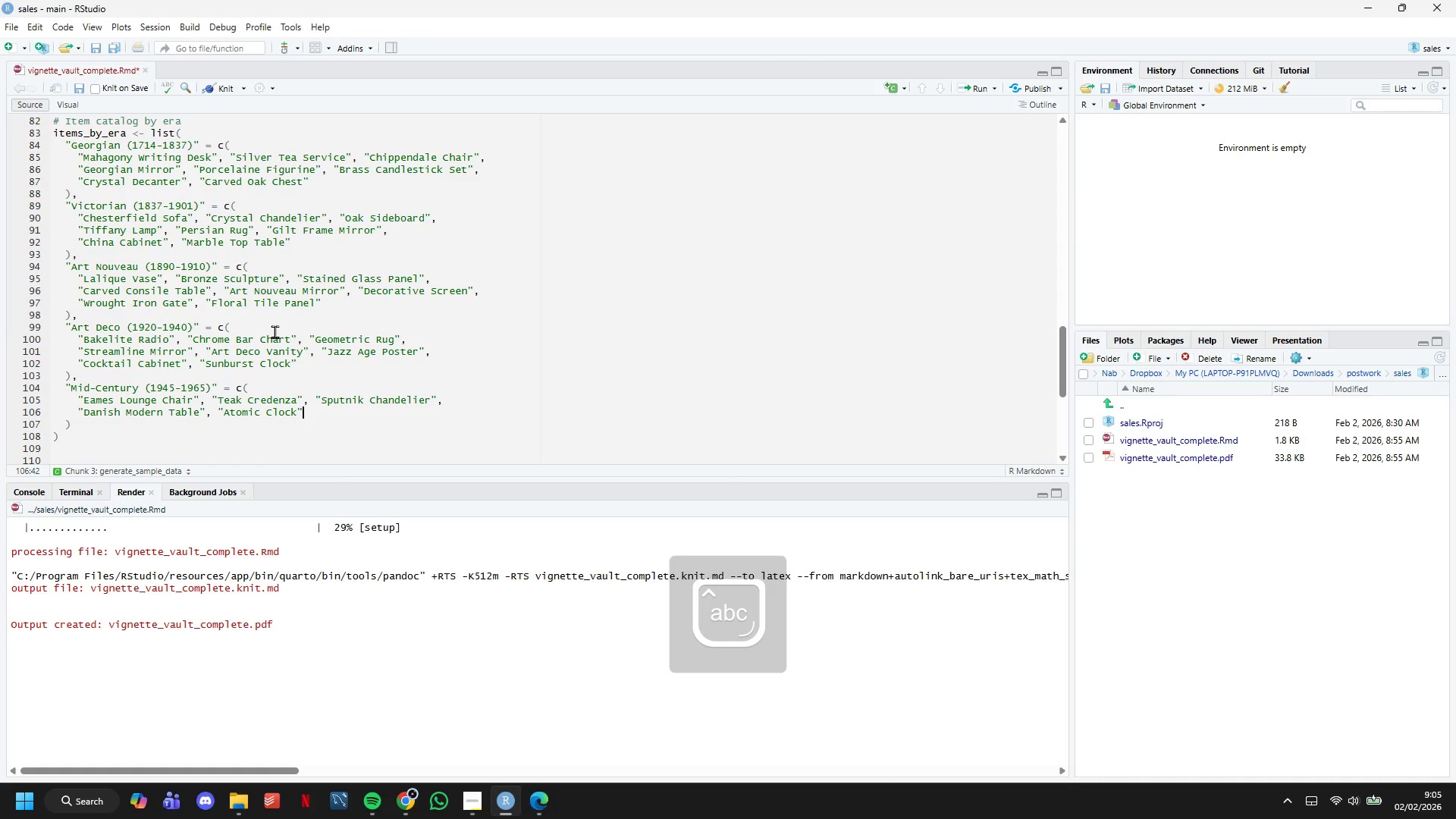 
type(, "Ceramic Lamp)
 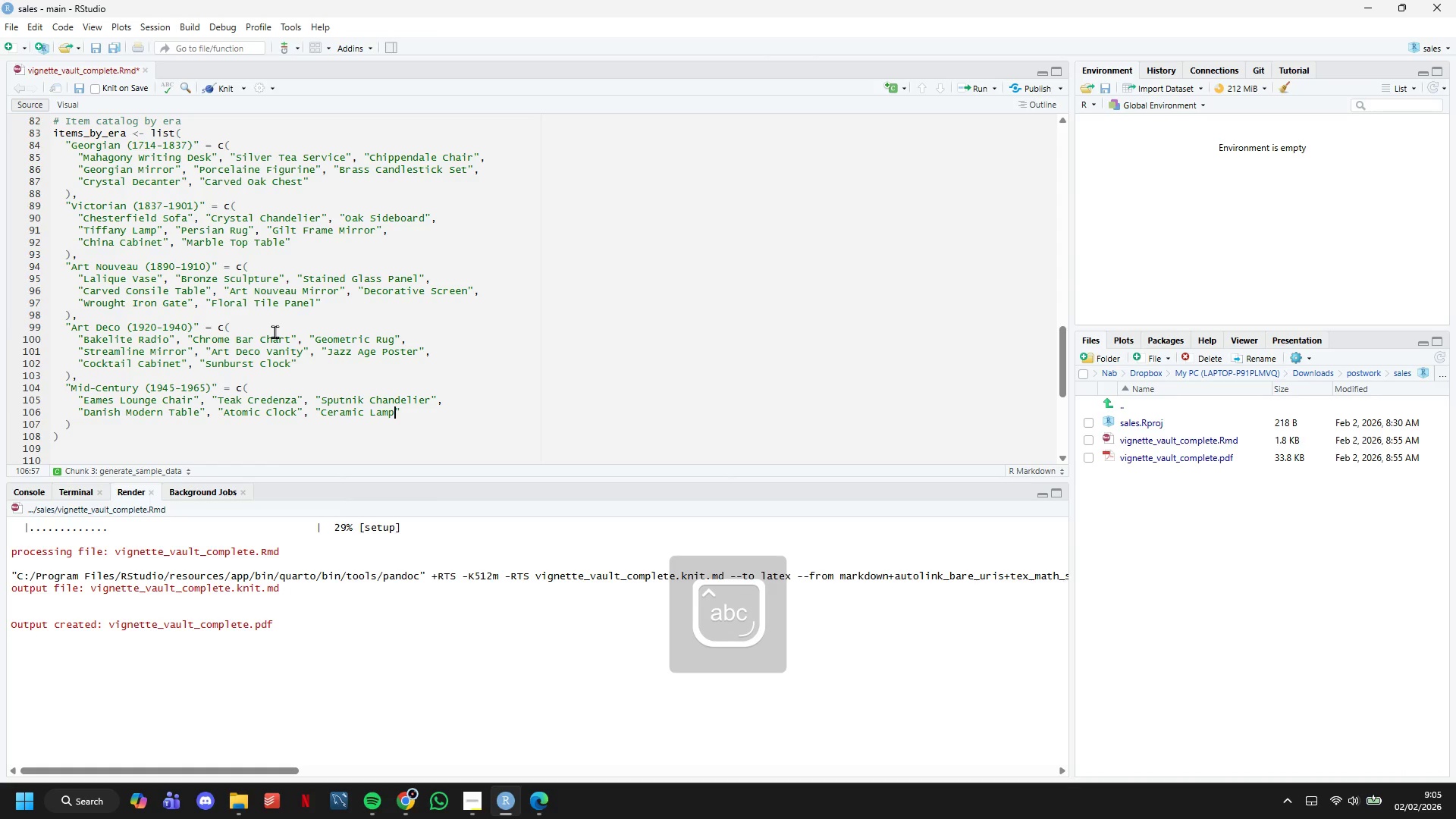 
key(ArrowRight)
 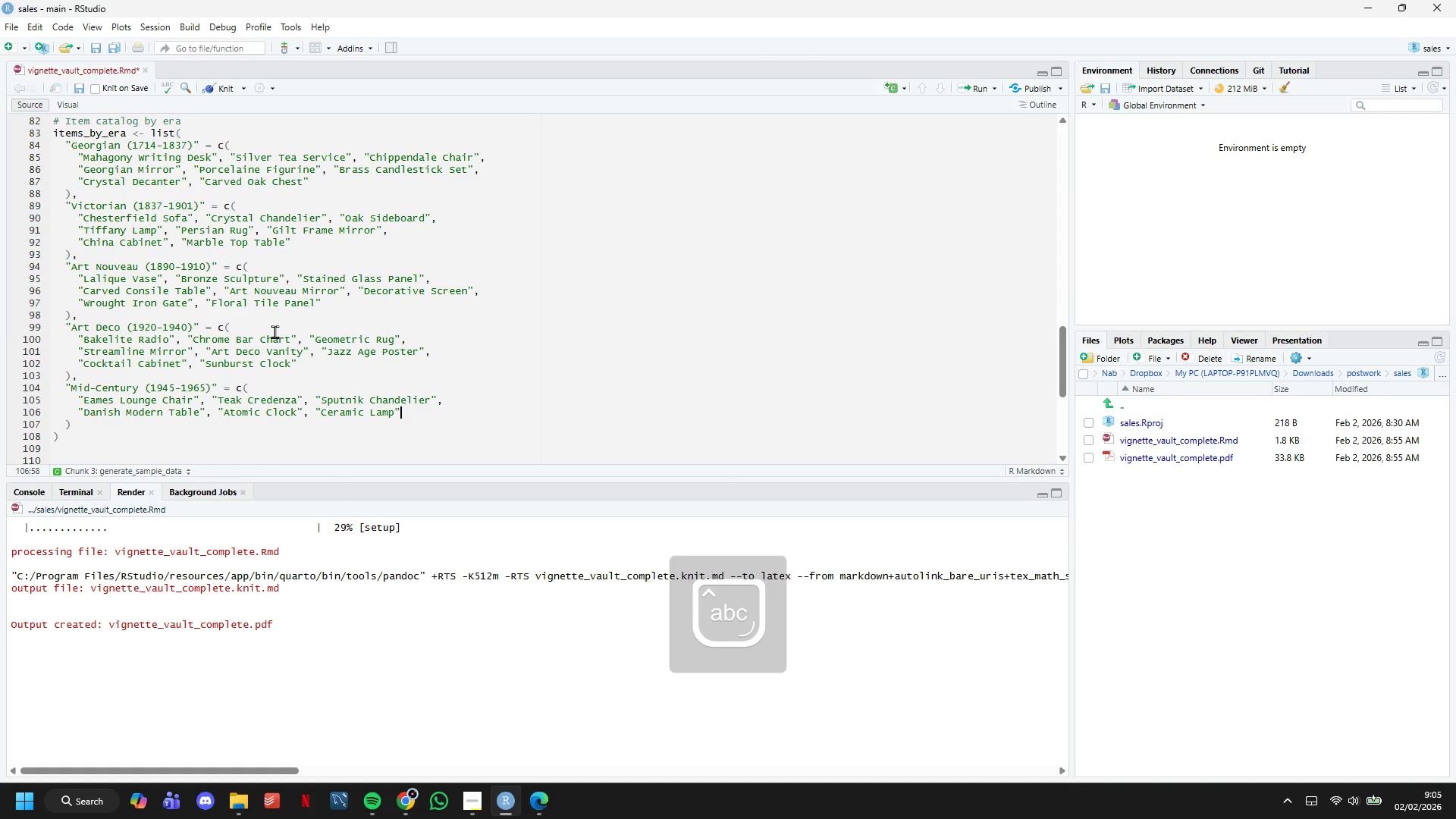 
key(Comma)
 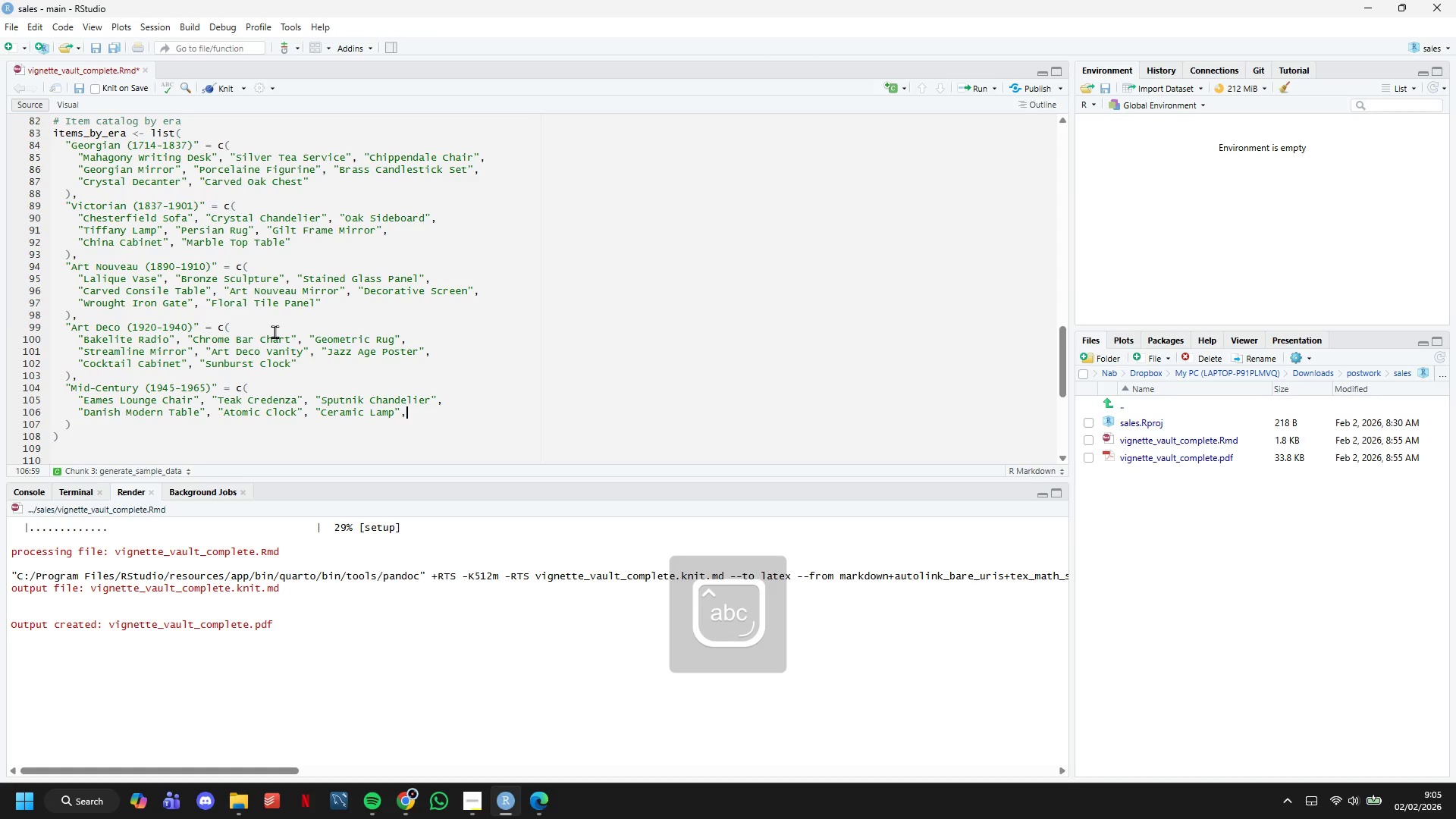 
key(Enter)
 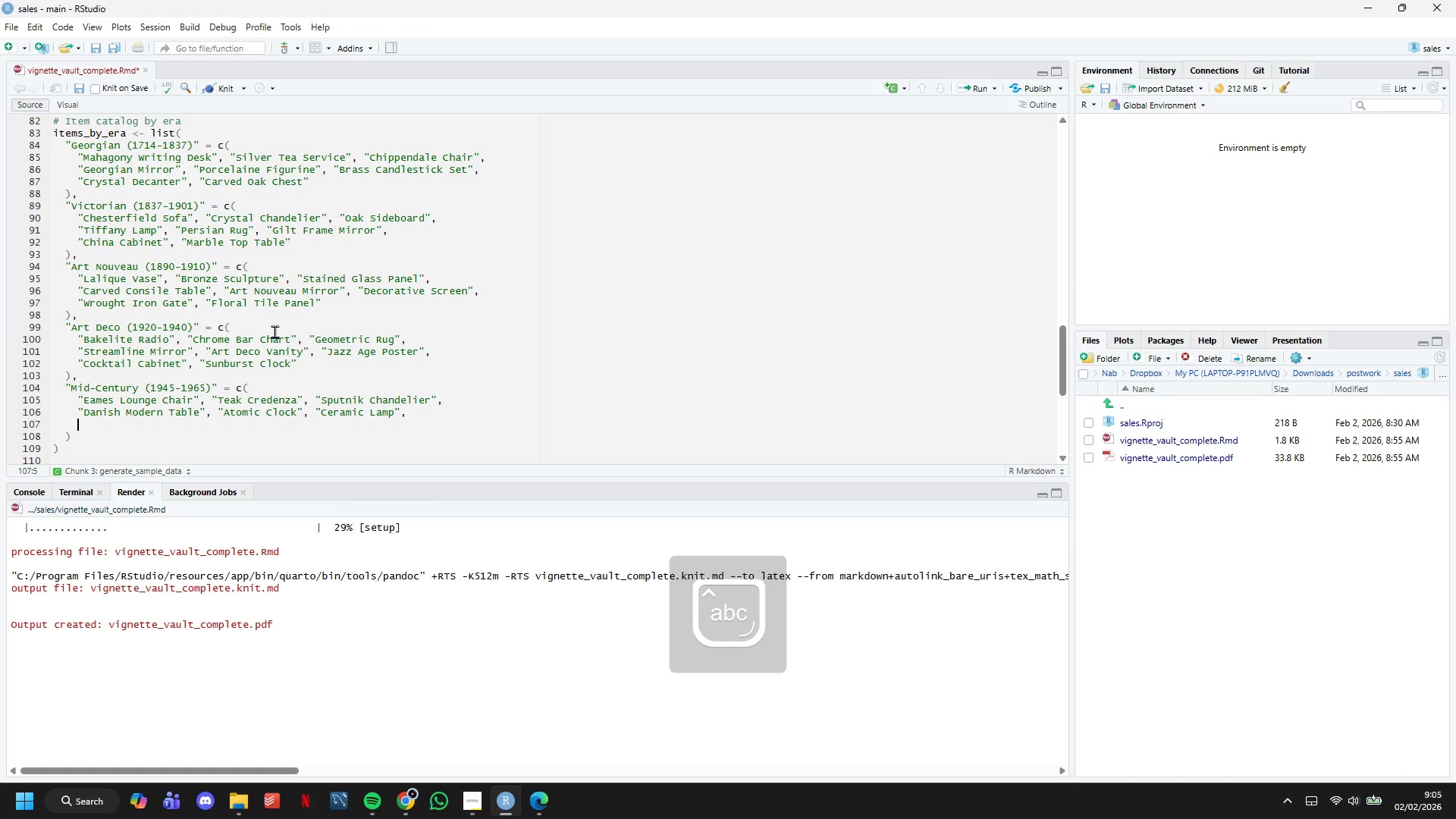 
type("Bar Cabinet)
 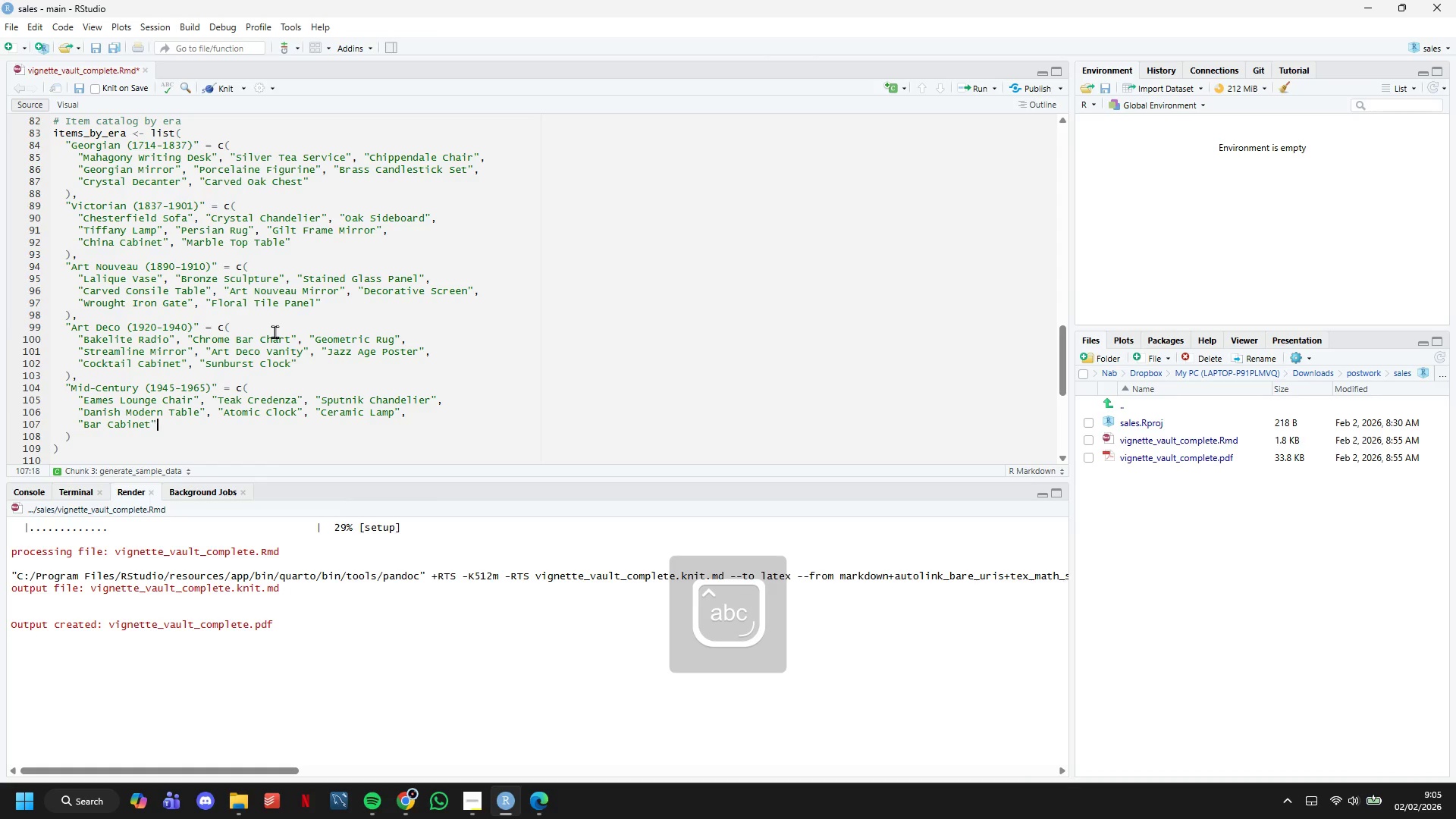 
key(ArrowRight)
 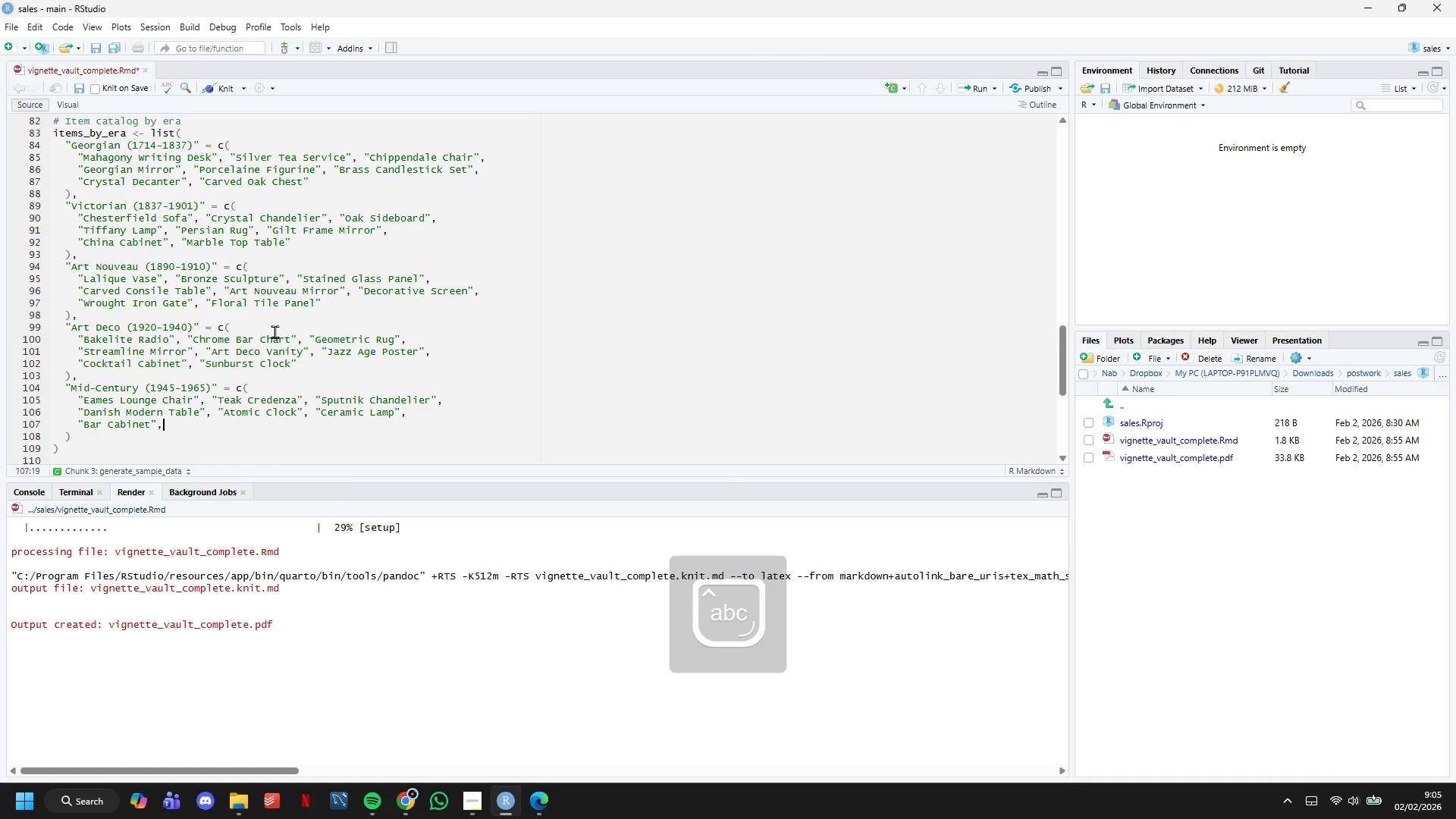 
type(, "Tulip Chair)
 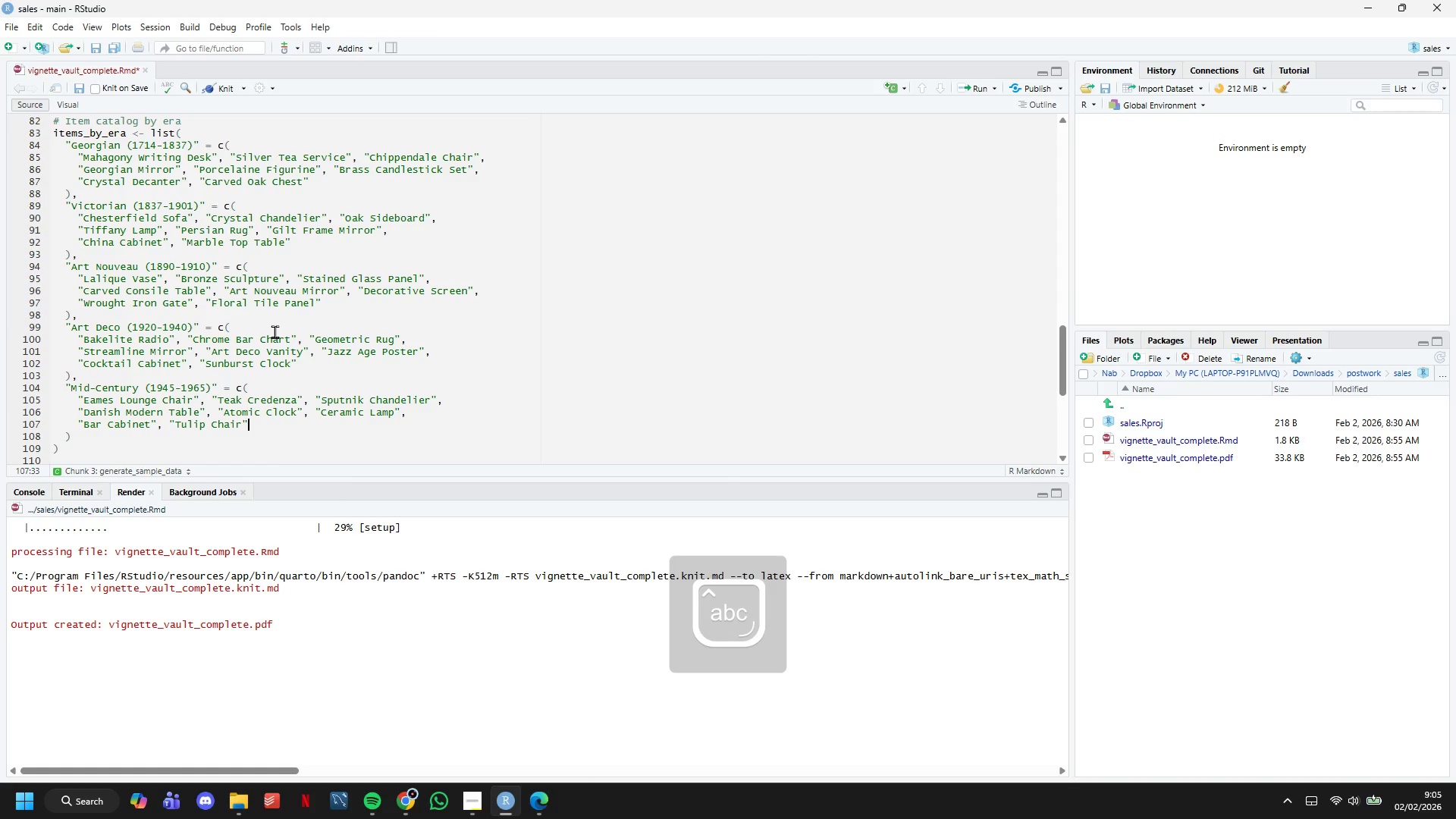 
key(ArrowRight)
 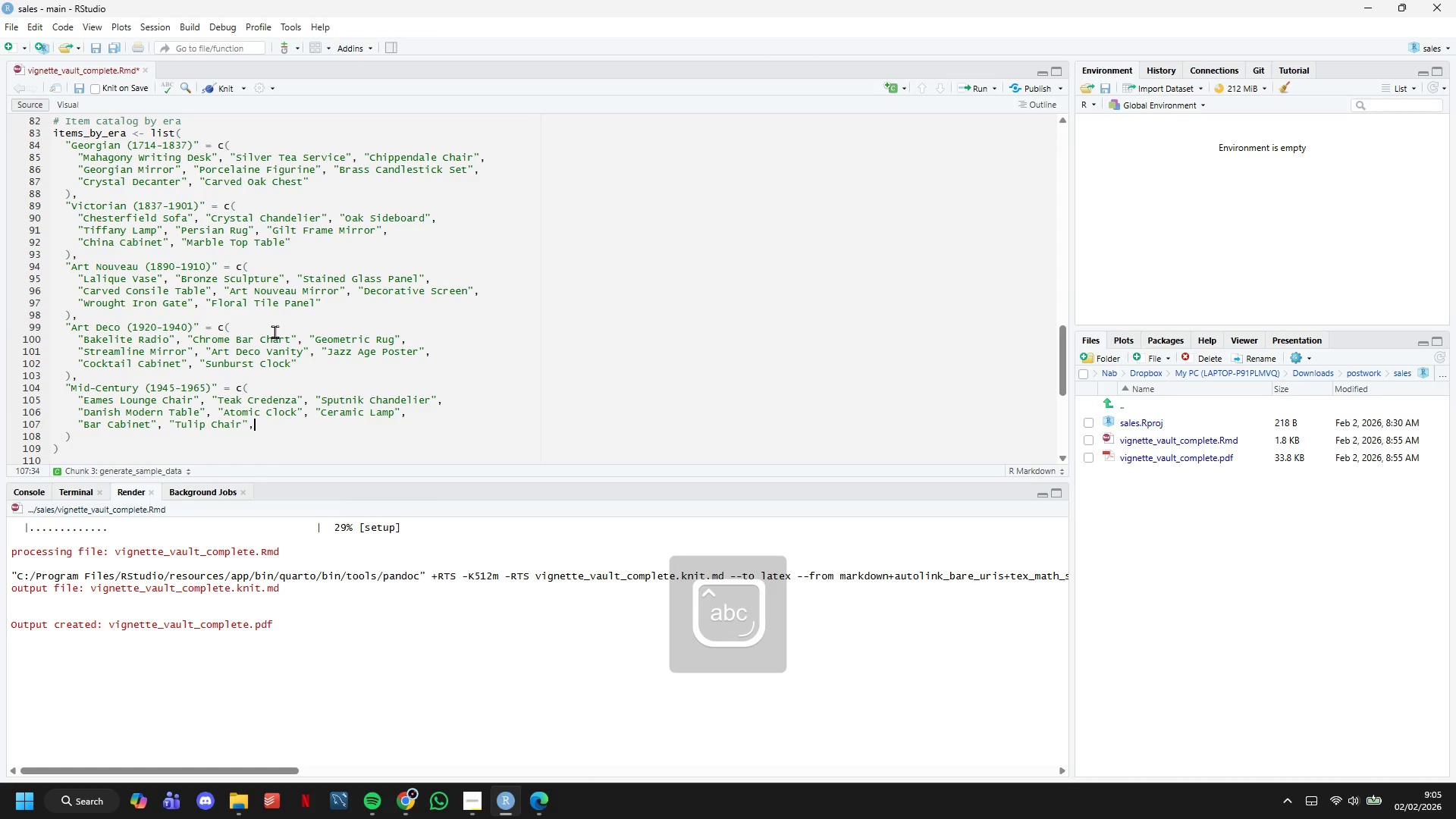 
type(, "L)
key(Backspace)
type(Ki)
key(Backspace)
type(I)
key(Backspace)
type(idney-Shaped Coffee Table)
 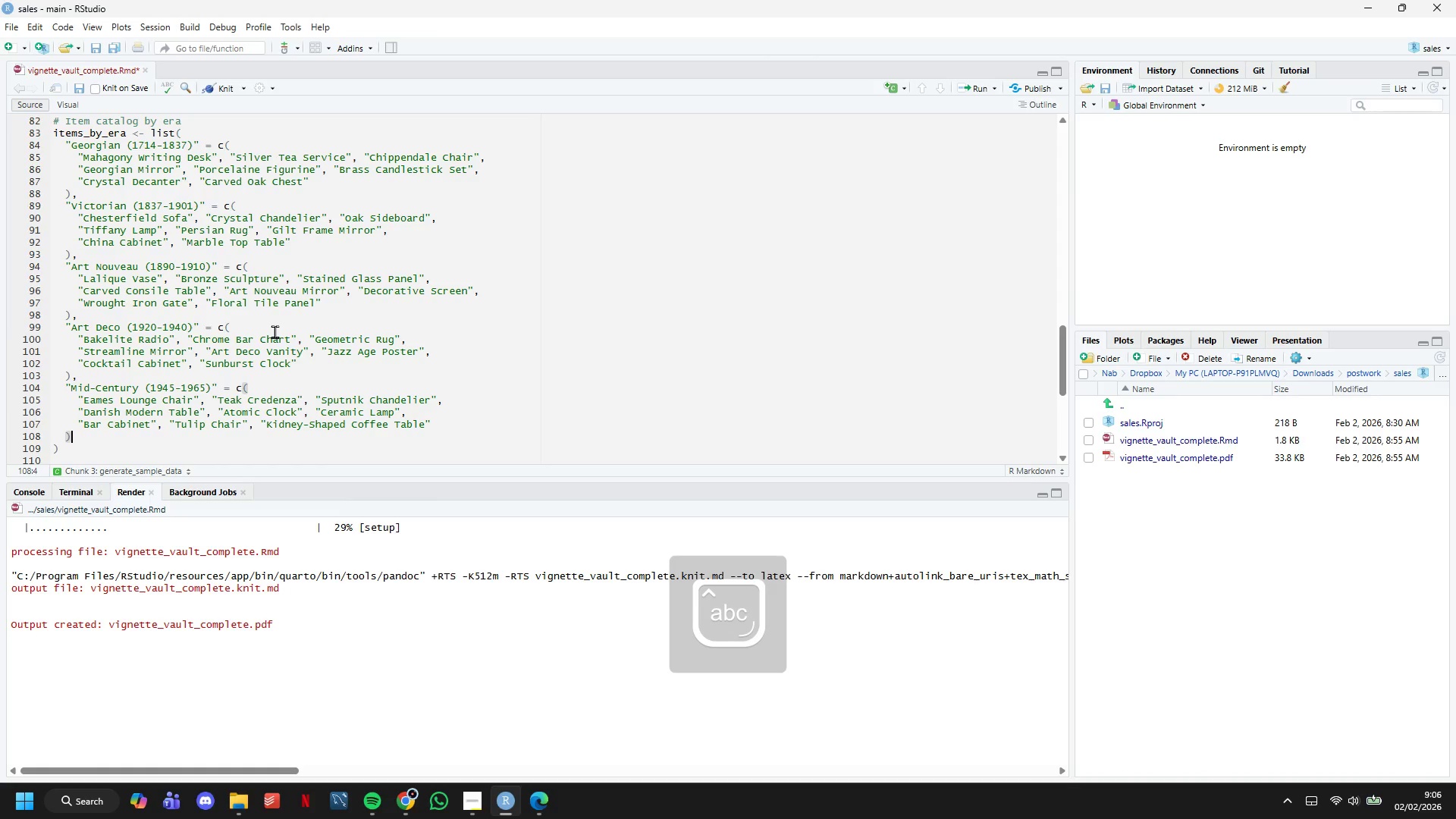 
 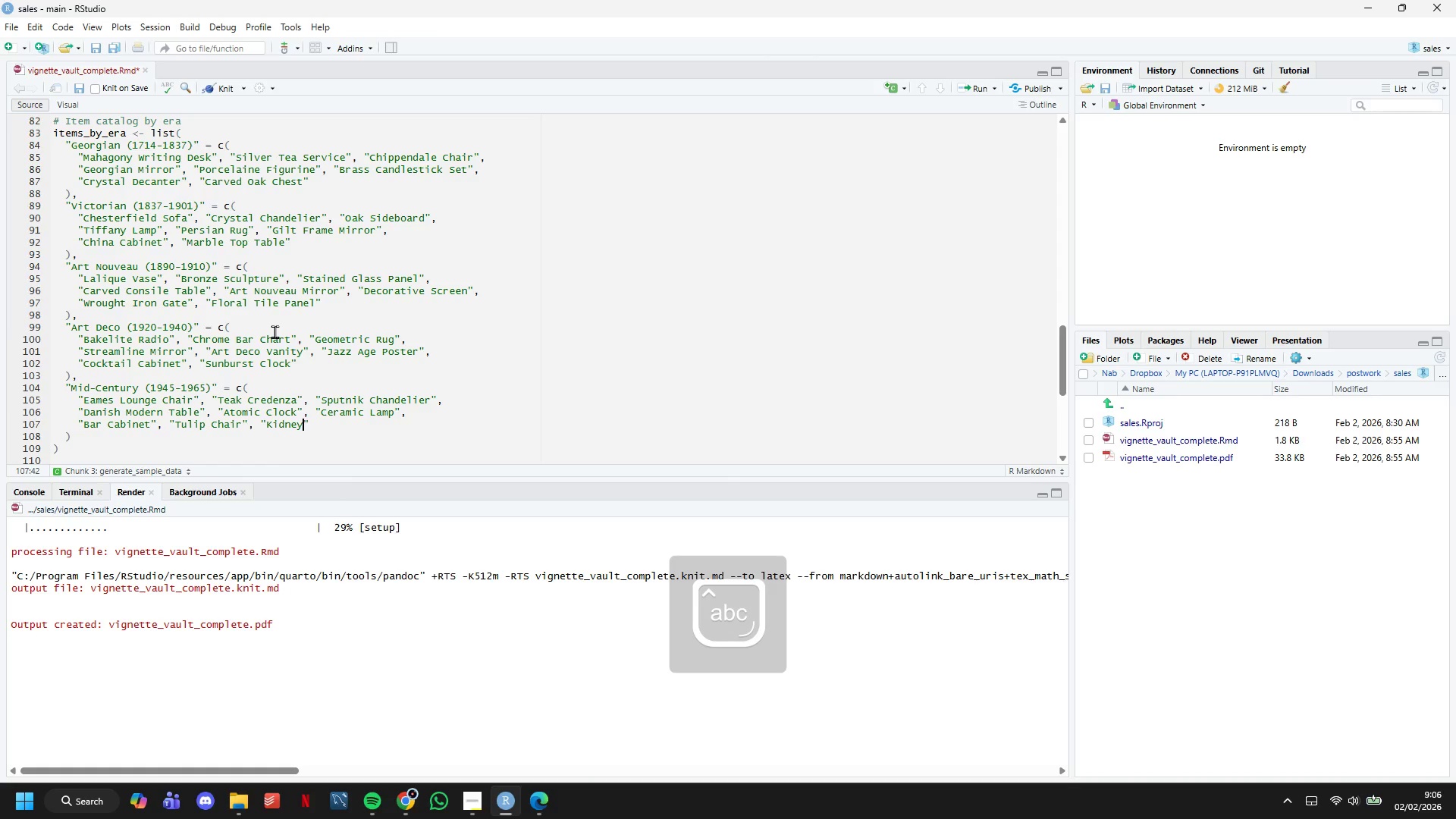 
key(ArrowDown)
 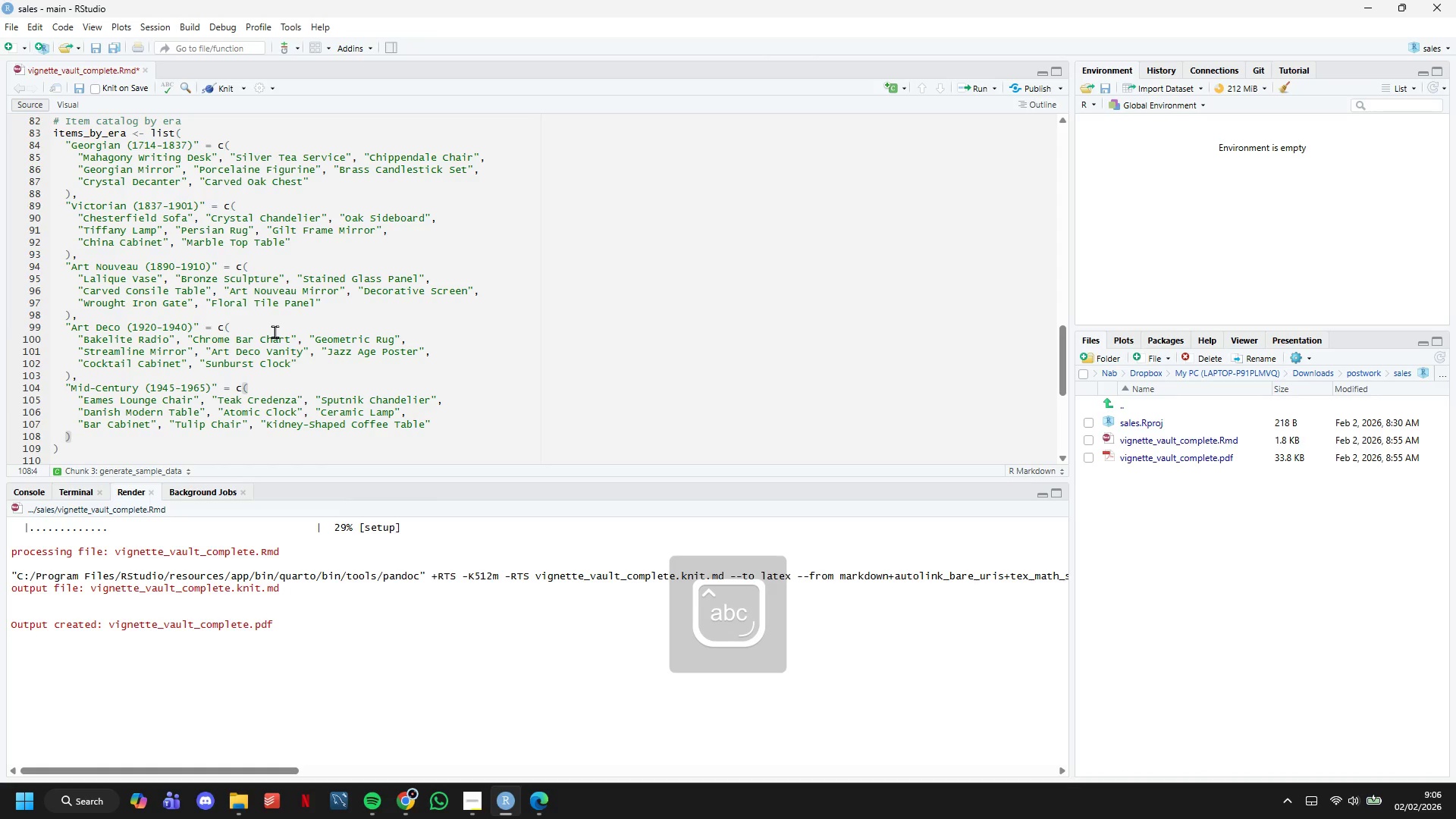 
key(ArrowDown)
 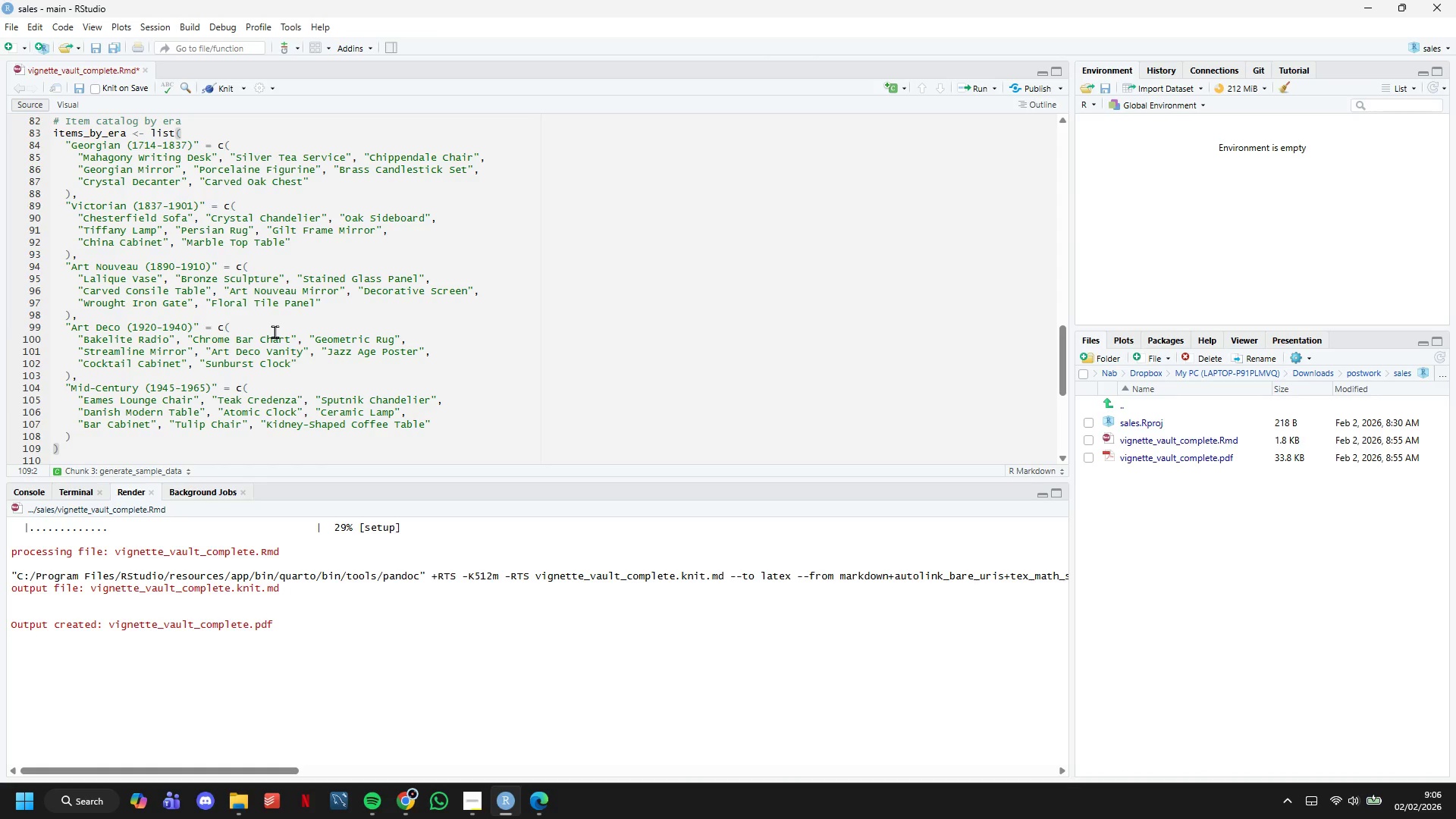 
scroll: coordinate [311, 302], scroll_direction: down, amount: 3.0
 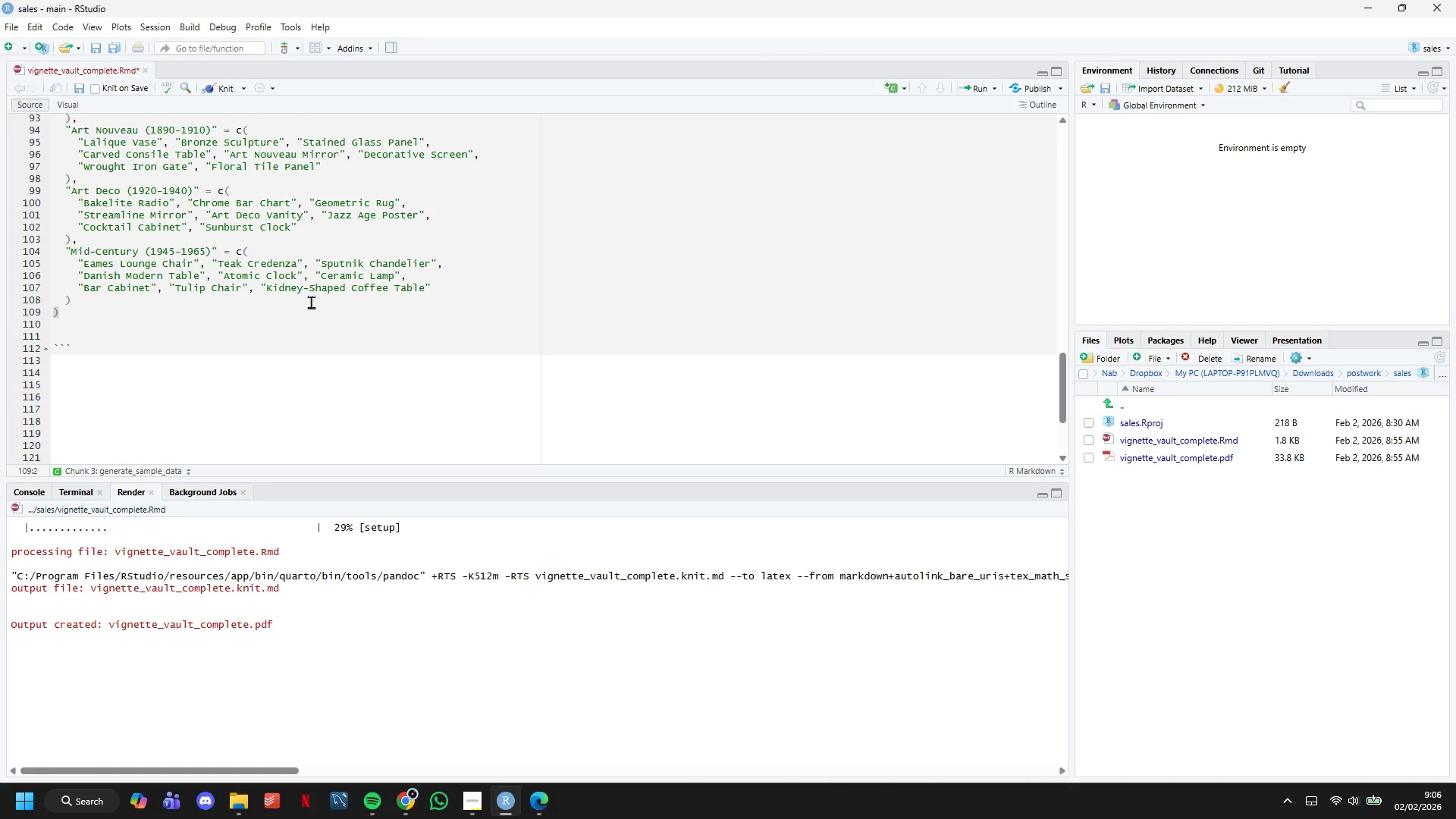 
key(Enter)
 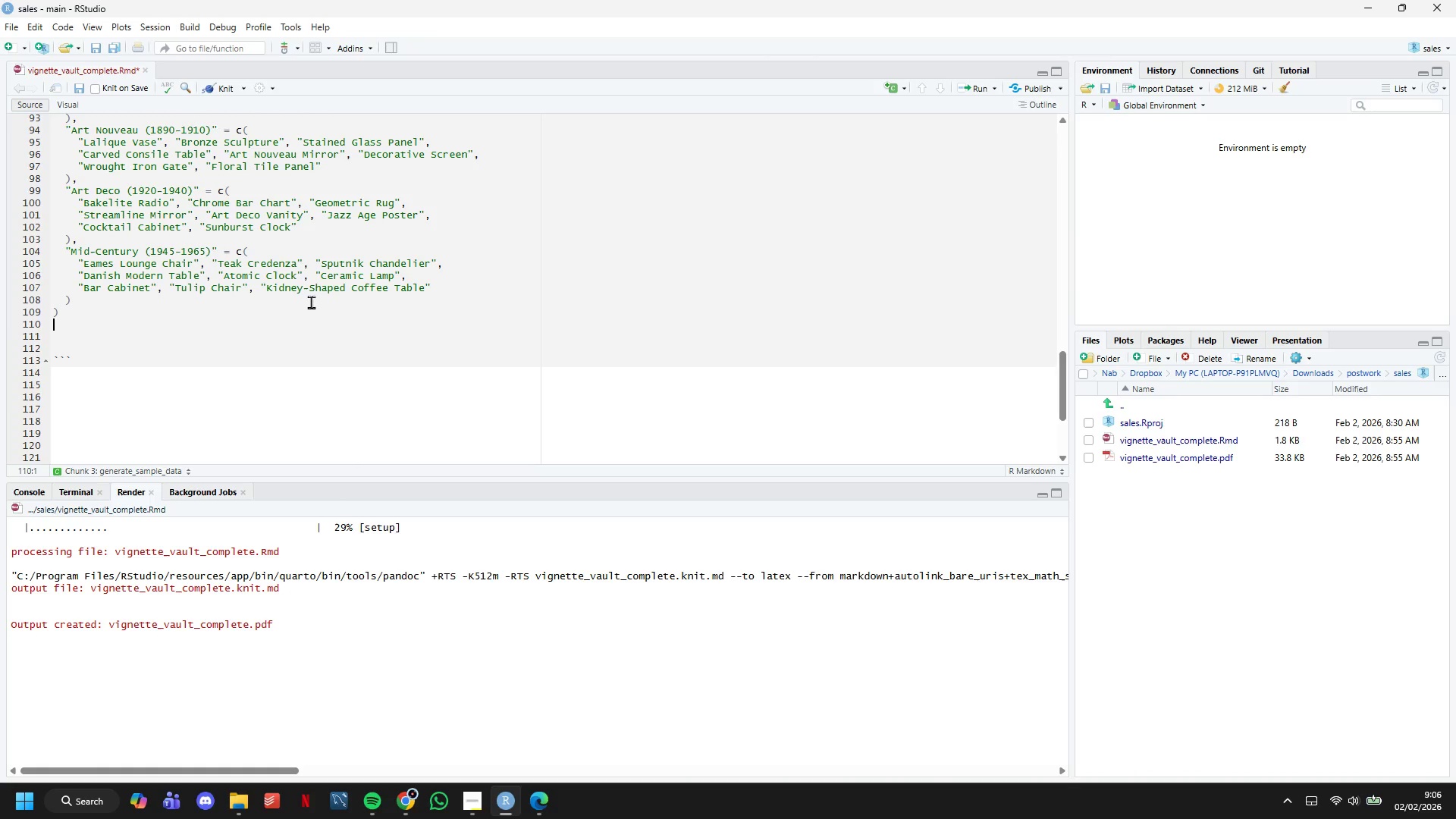 
key(Enter)
 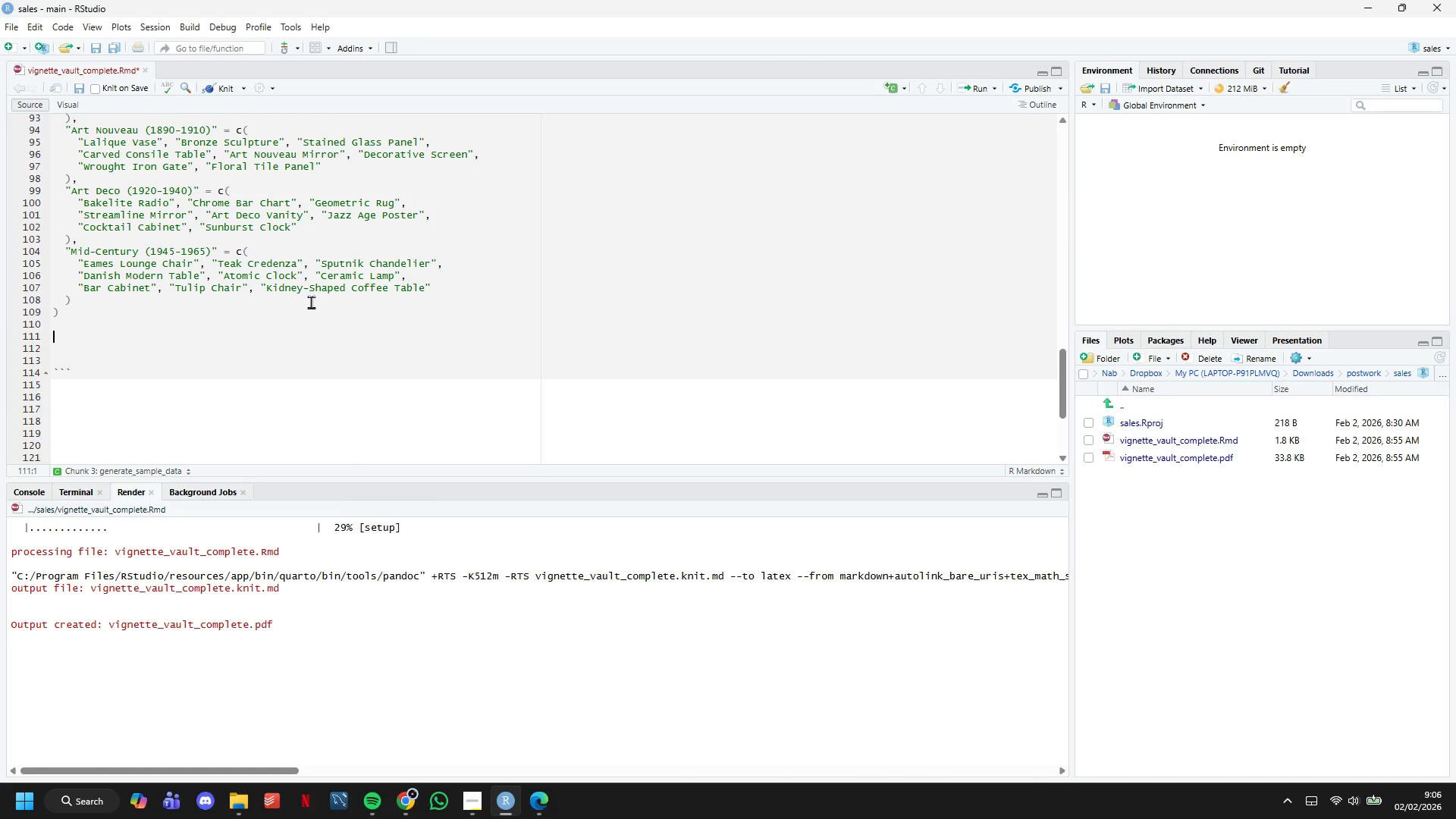 
type(# Generate Records)
 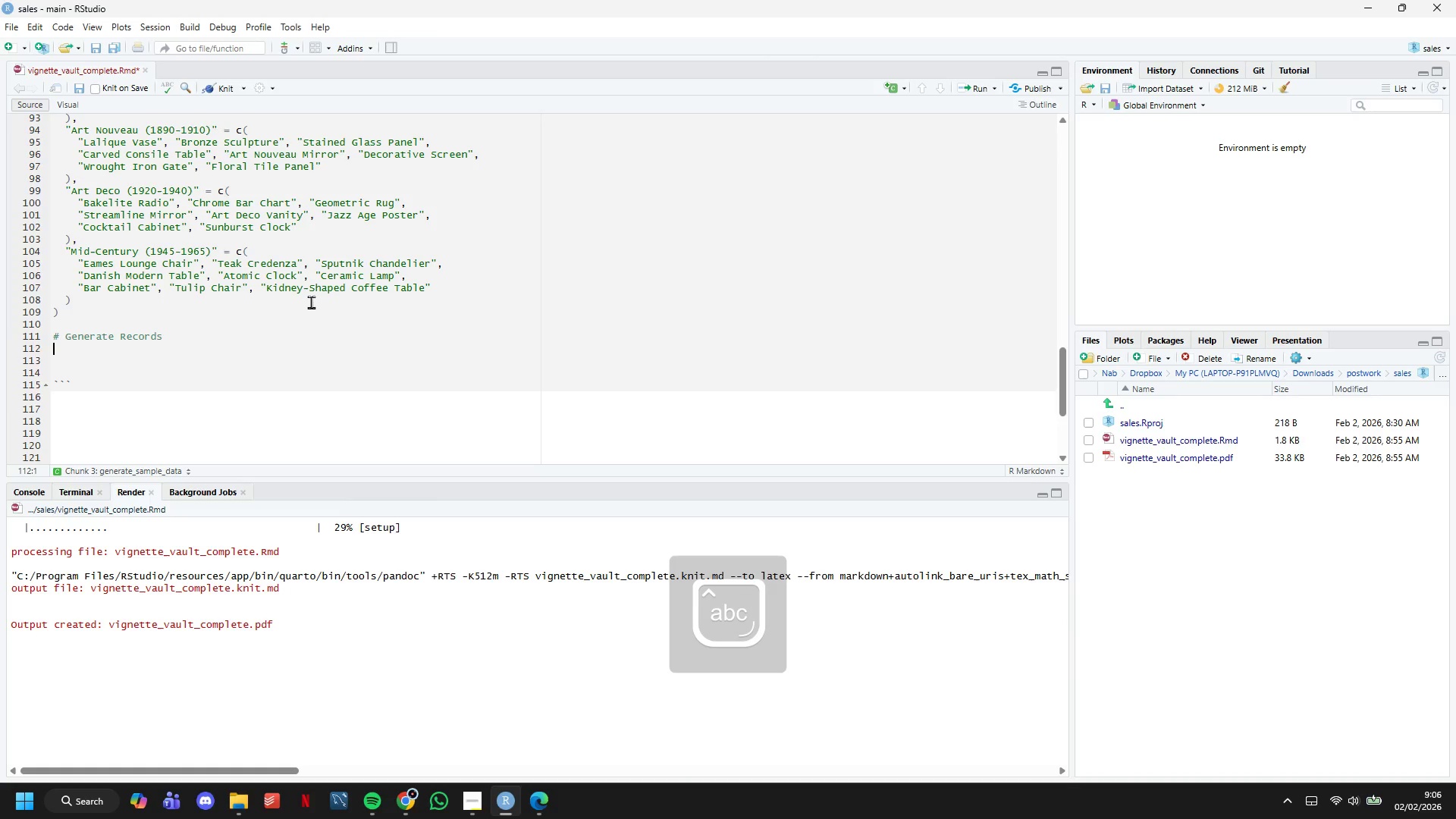 
key(Enter)
 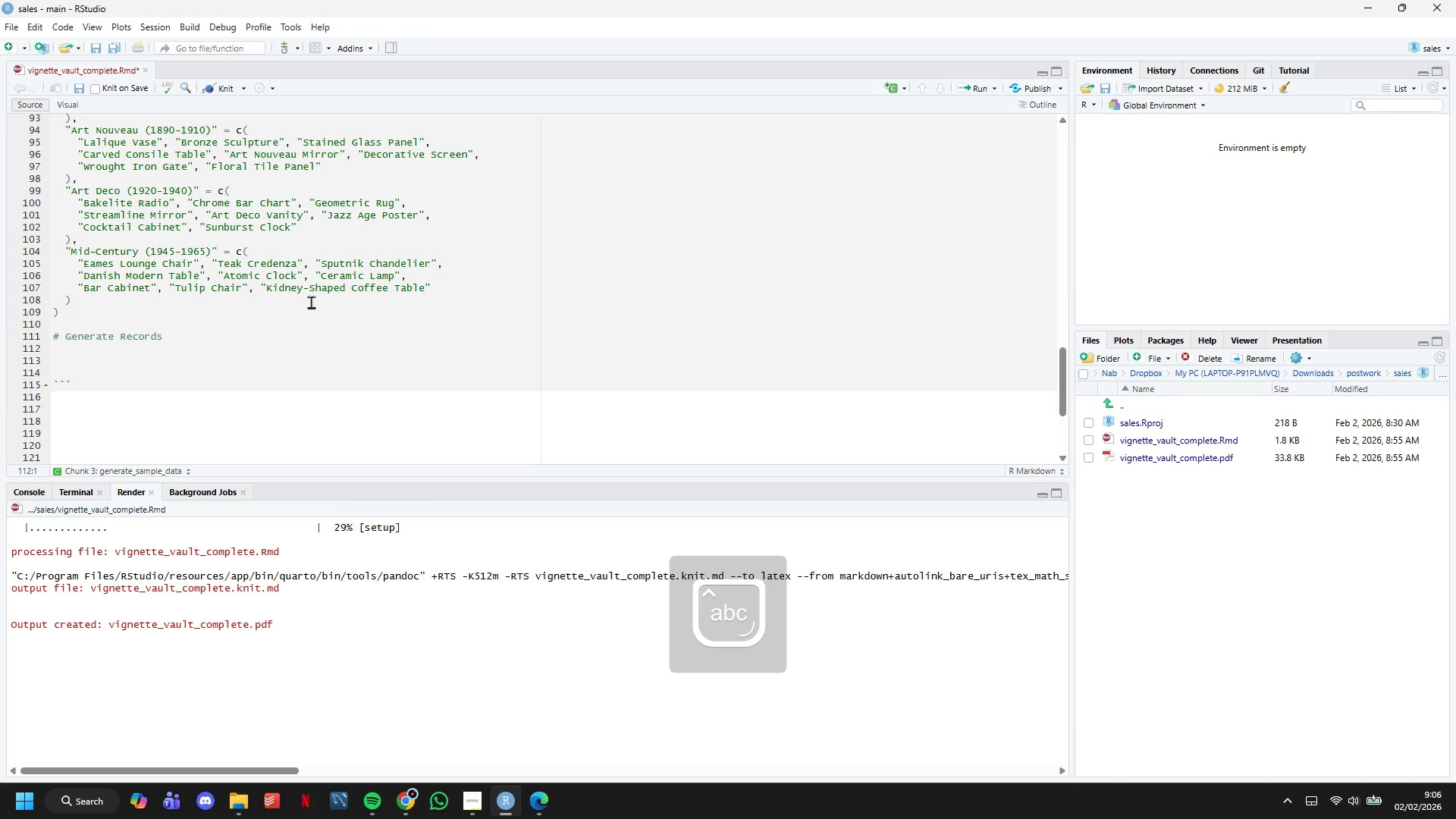 
type(inventory_data <- map)
 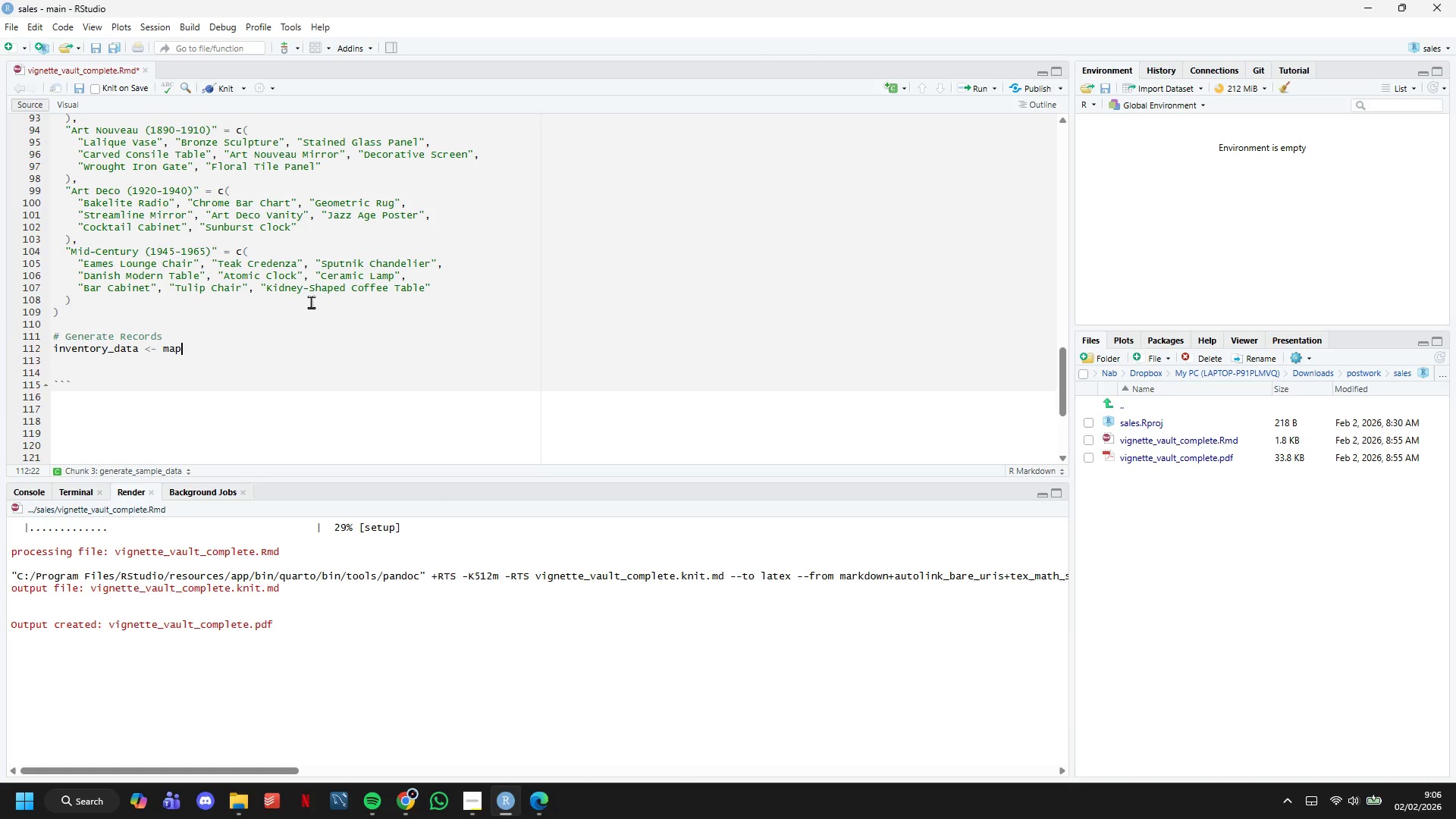 
wait(21.02)
 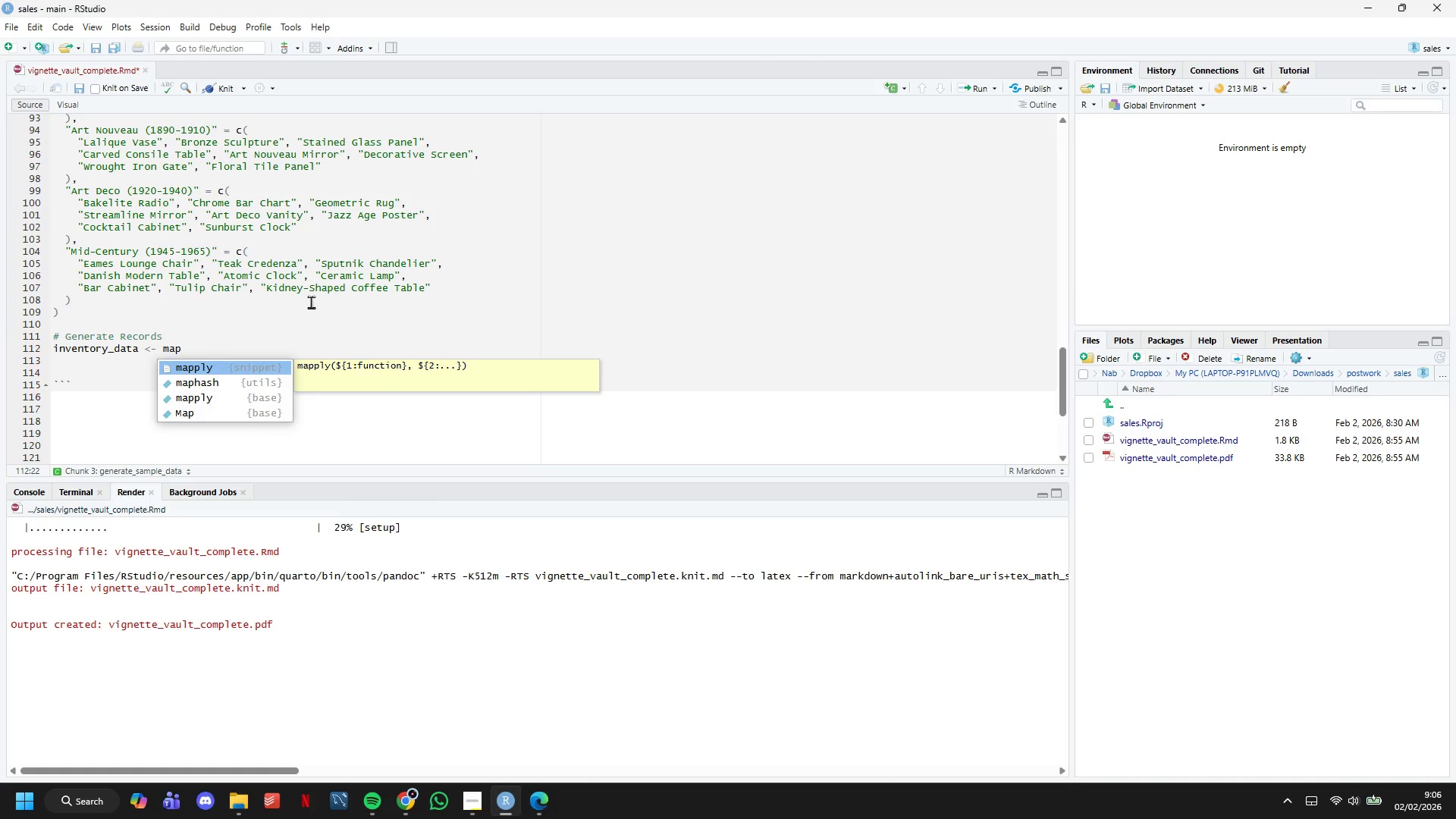 
type(_dfr(1:nrow(eras)
 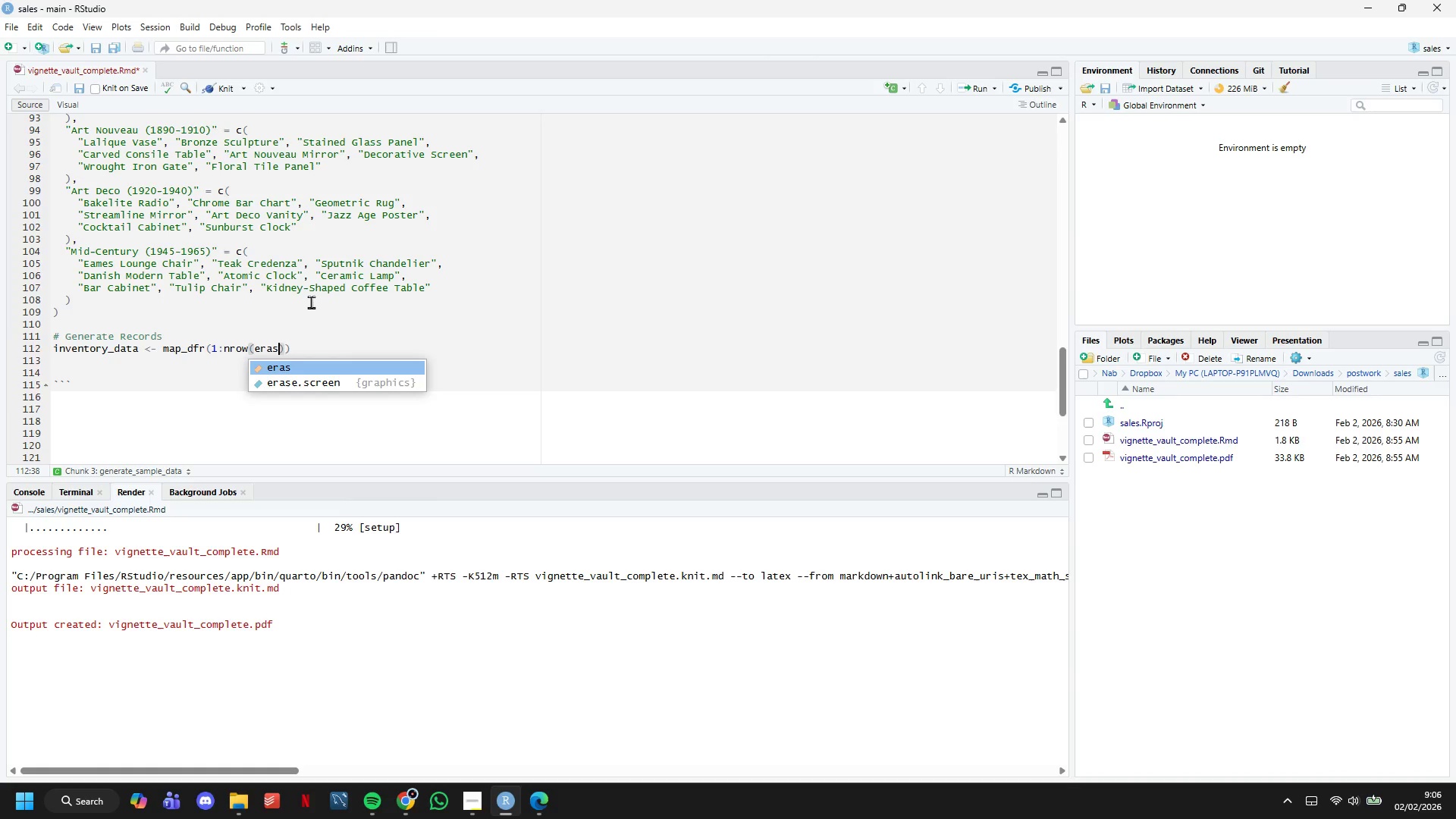 
key(ArrowRight)
 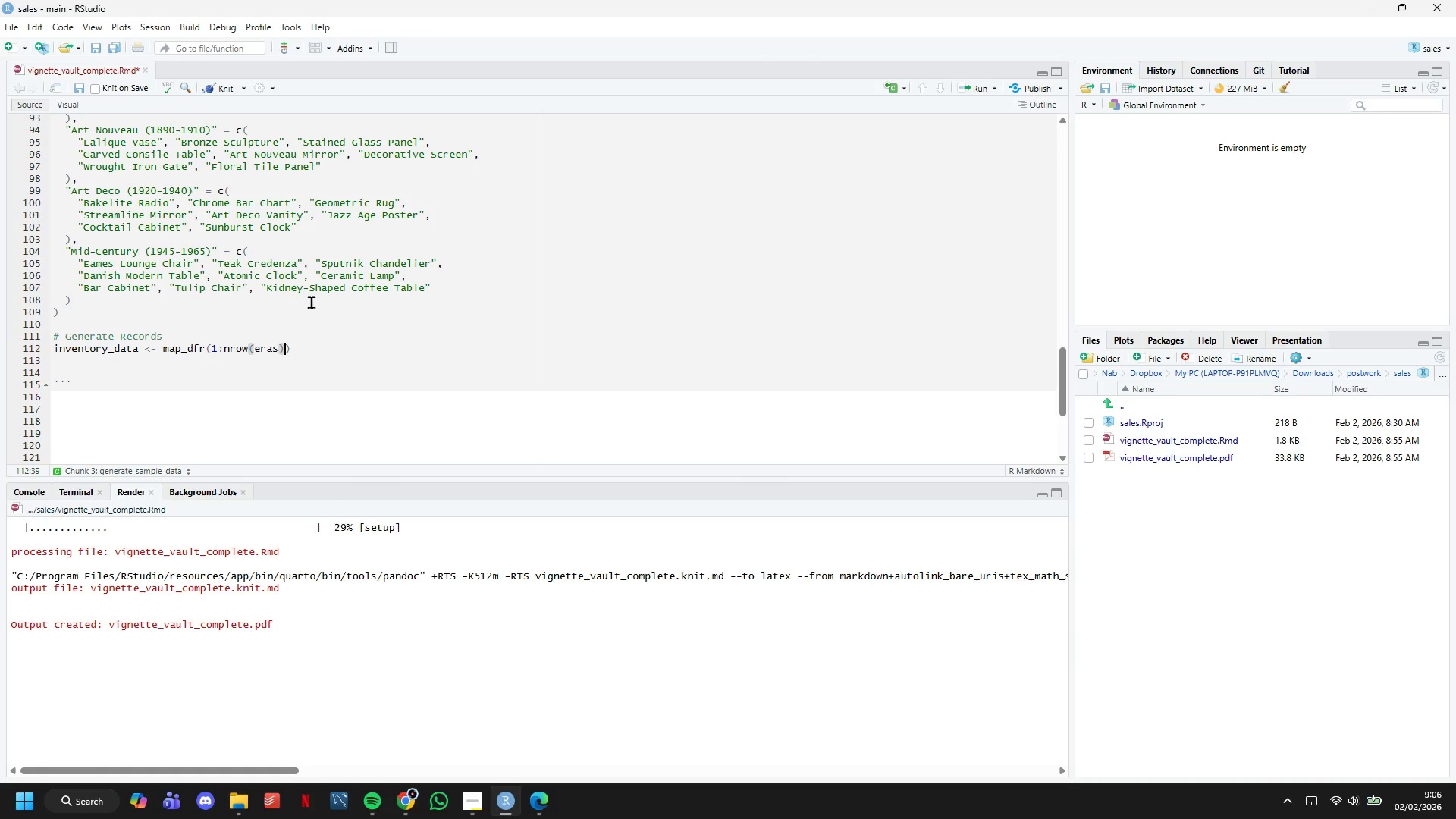 
type(, function(i)
 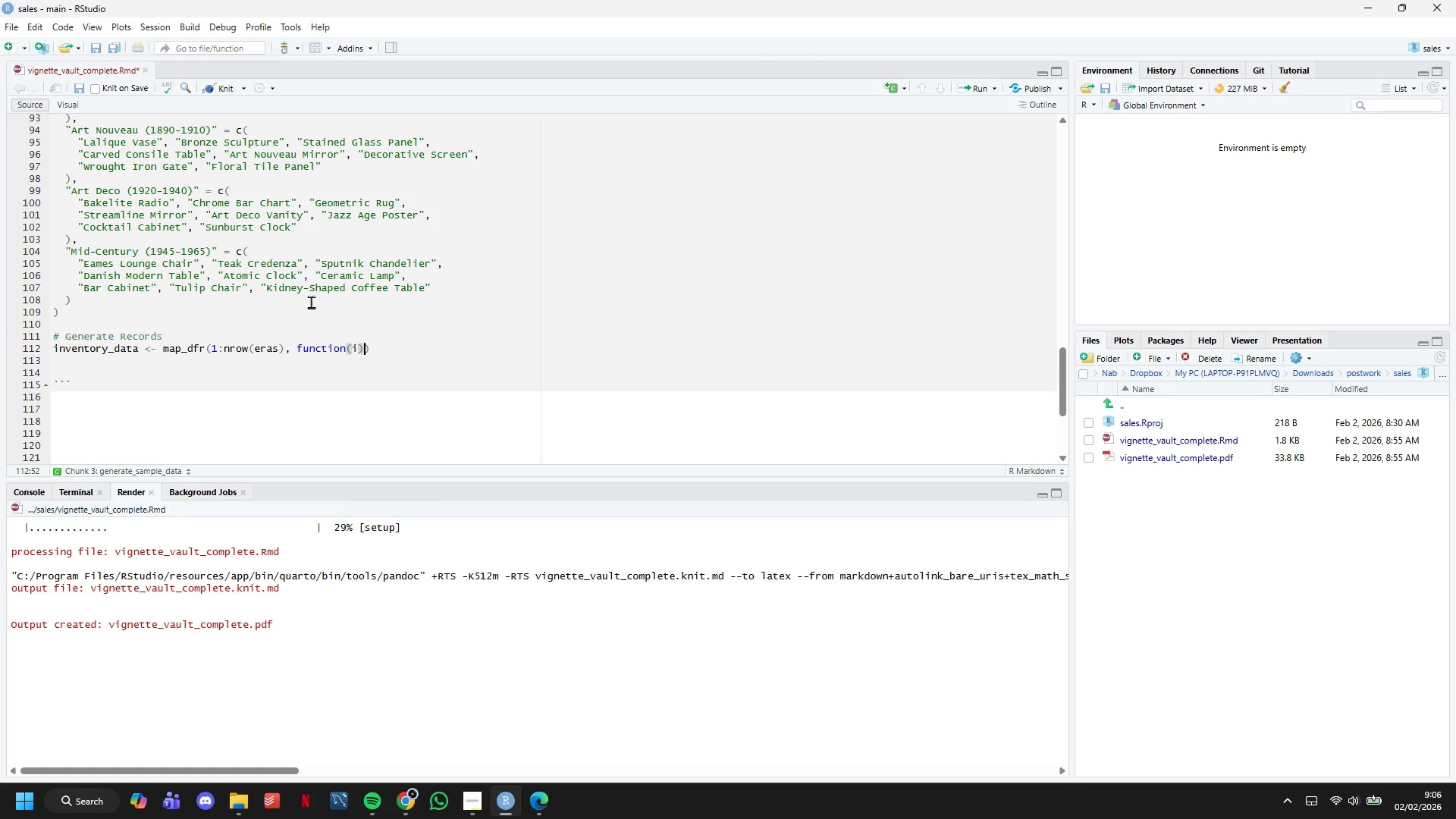 
key(ArrowRight)
 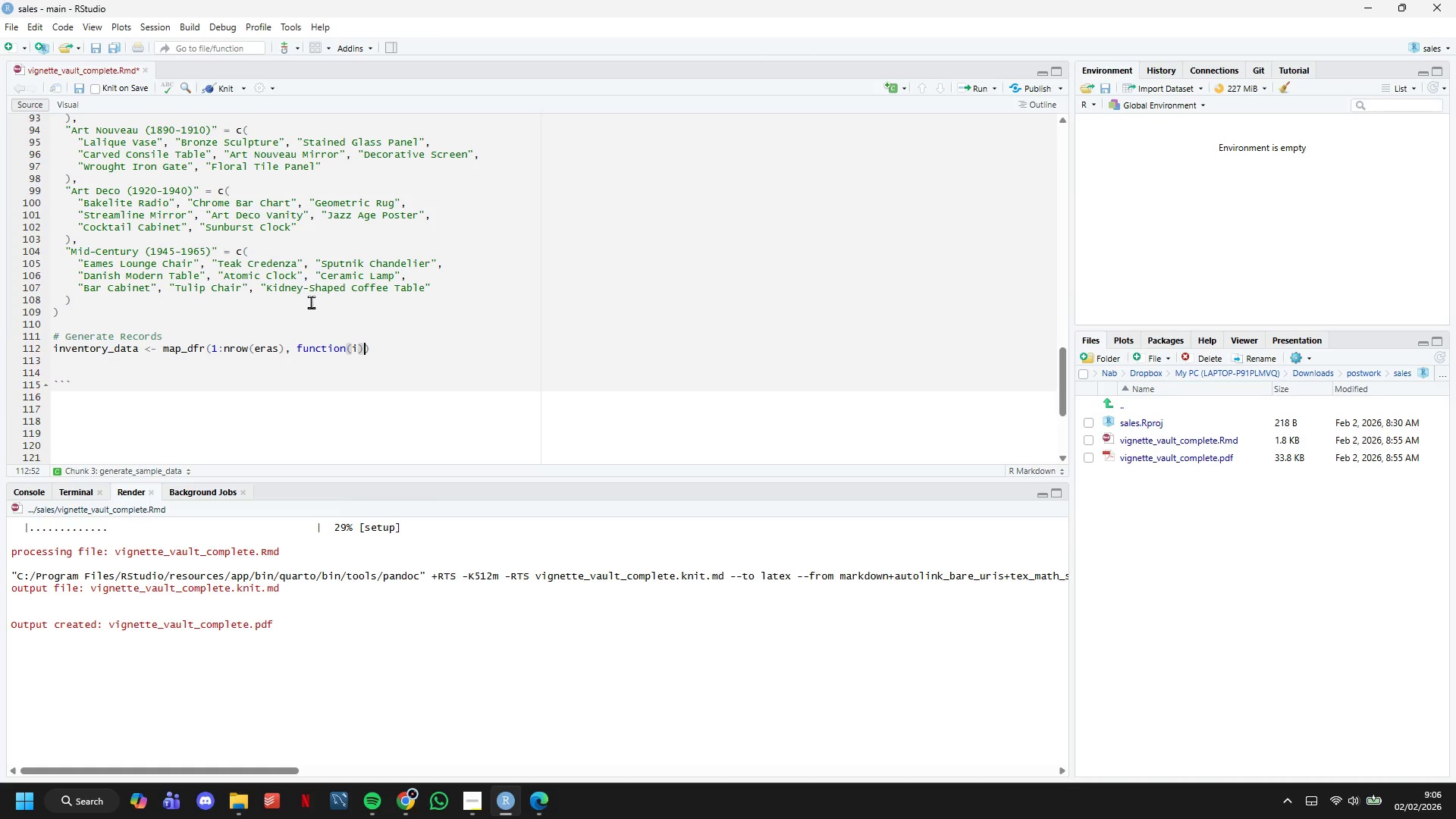 
key(Space)
 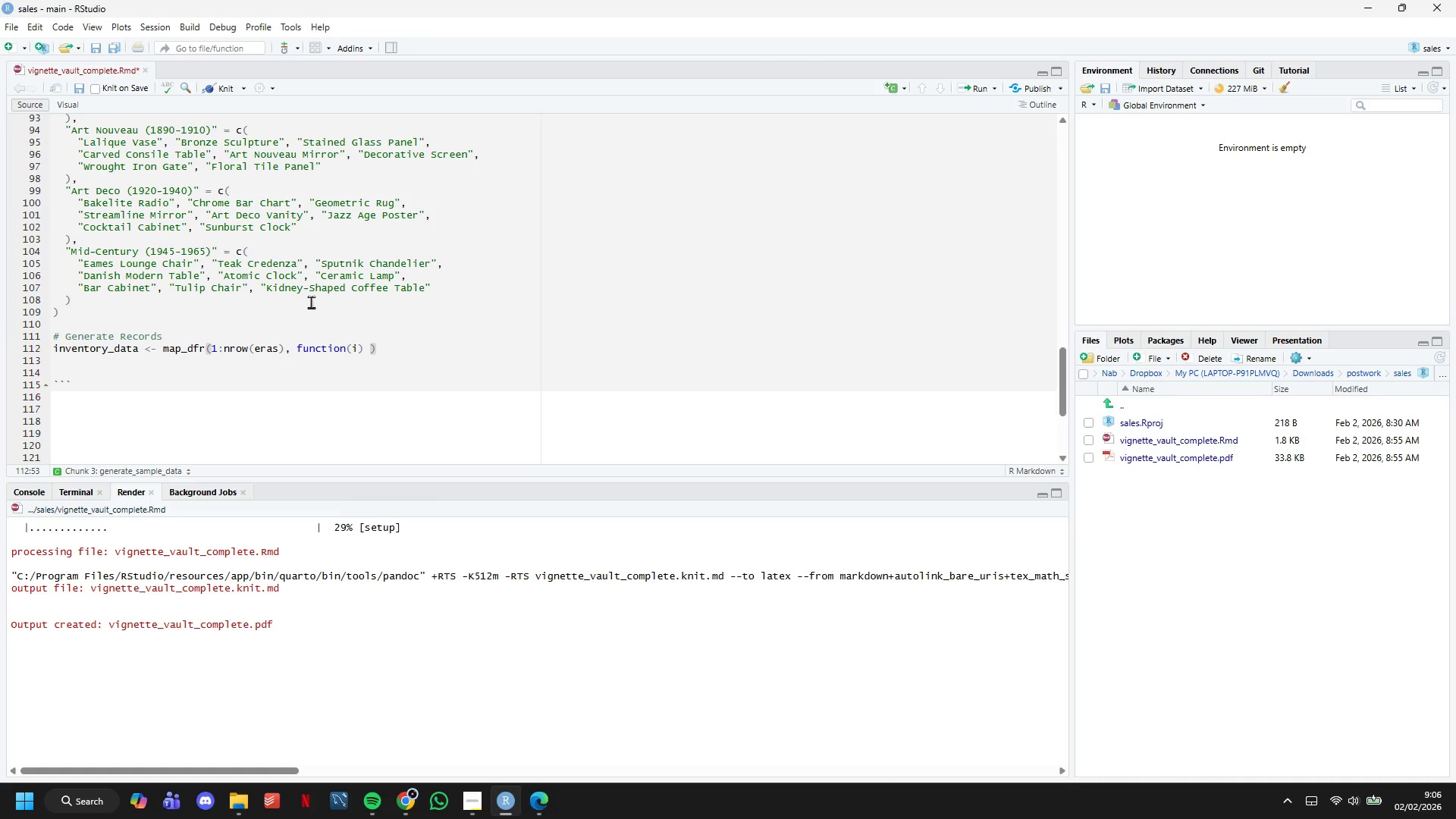 
key(Enter)
 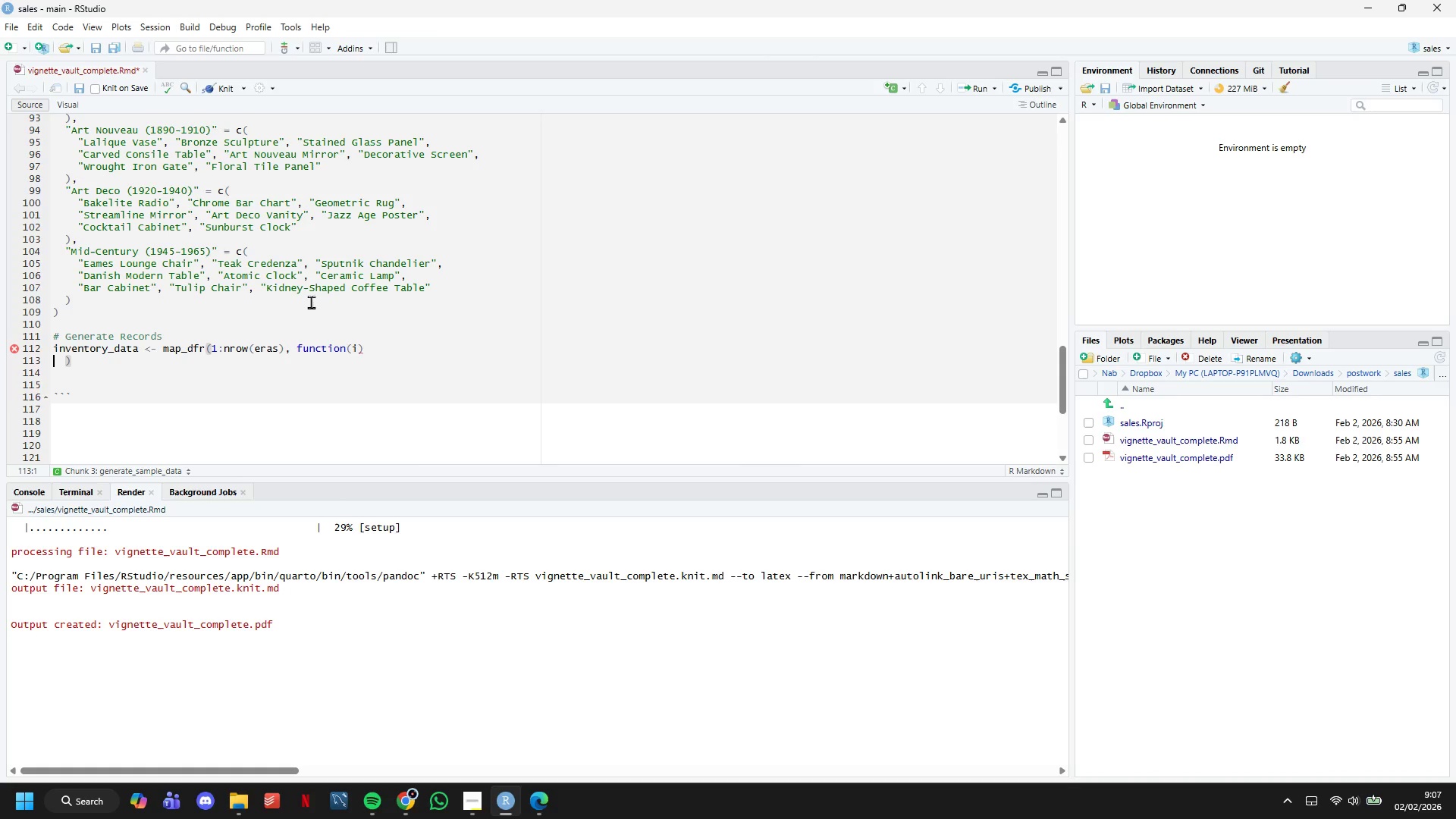 
key(ArrowLeft)
 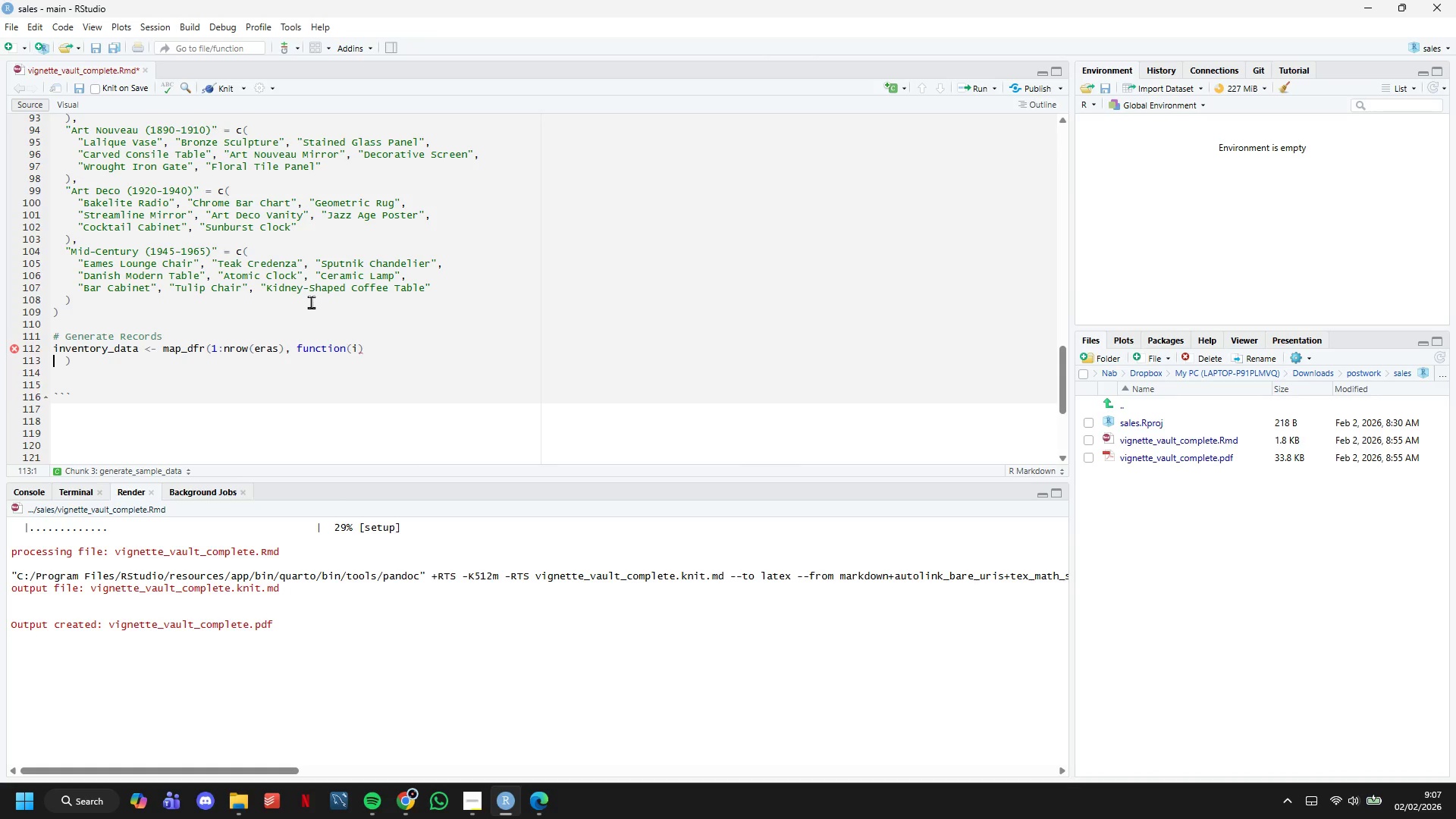 
key(ArrowLeft)
 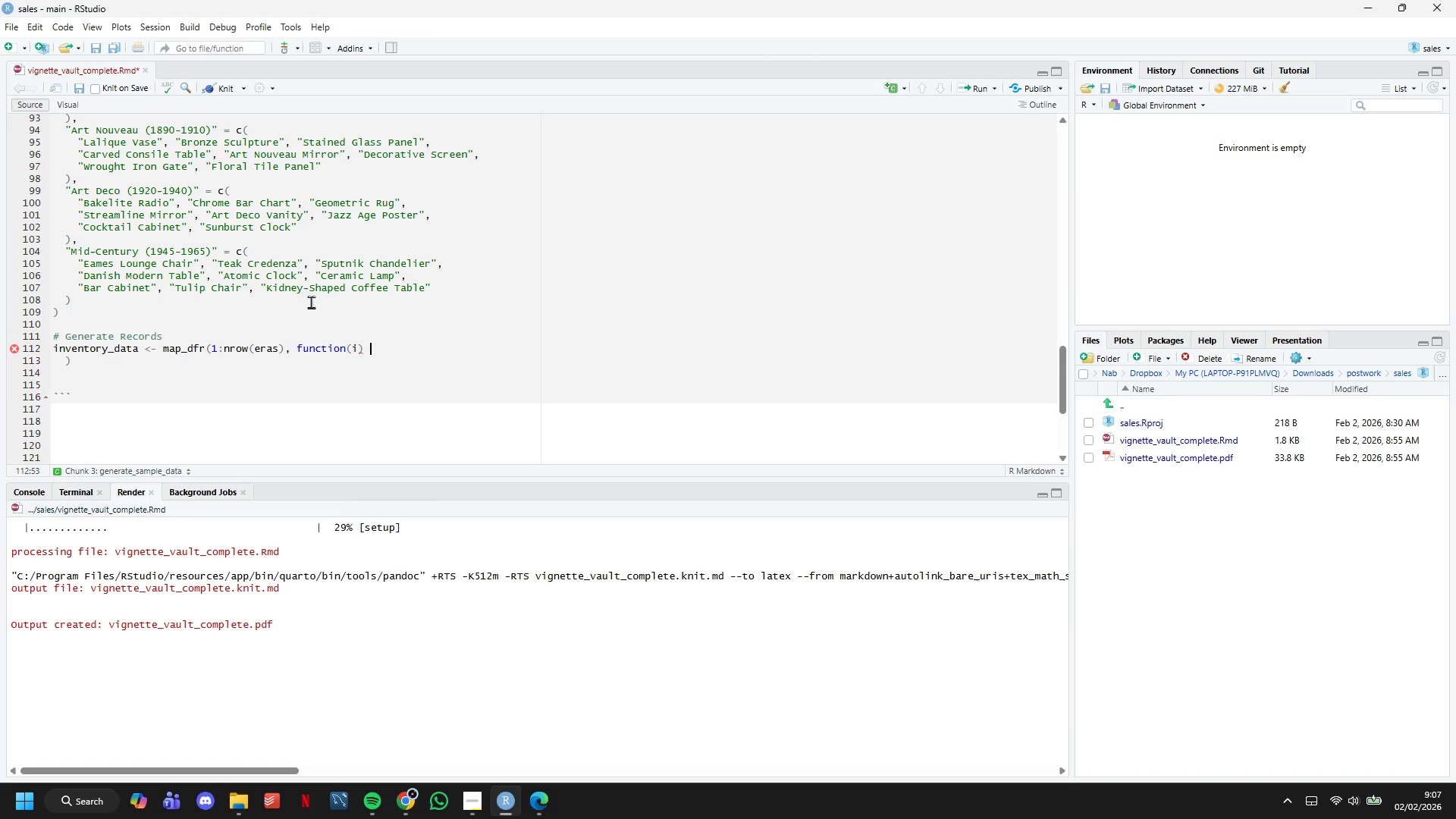 
key(Shift+BracketLeft)
 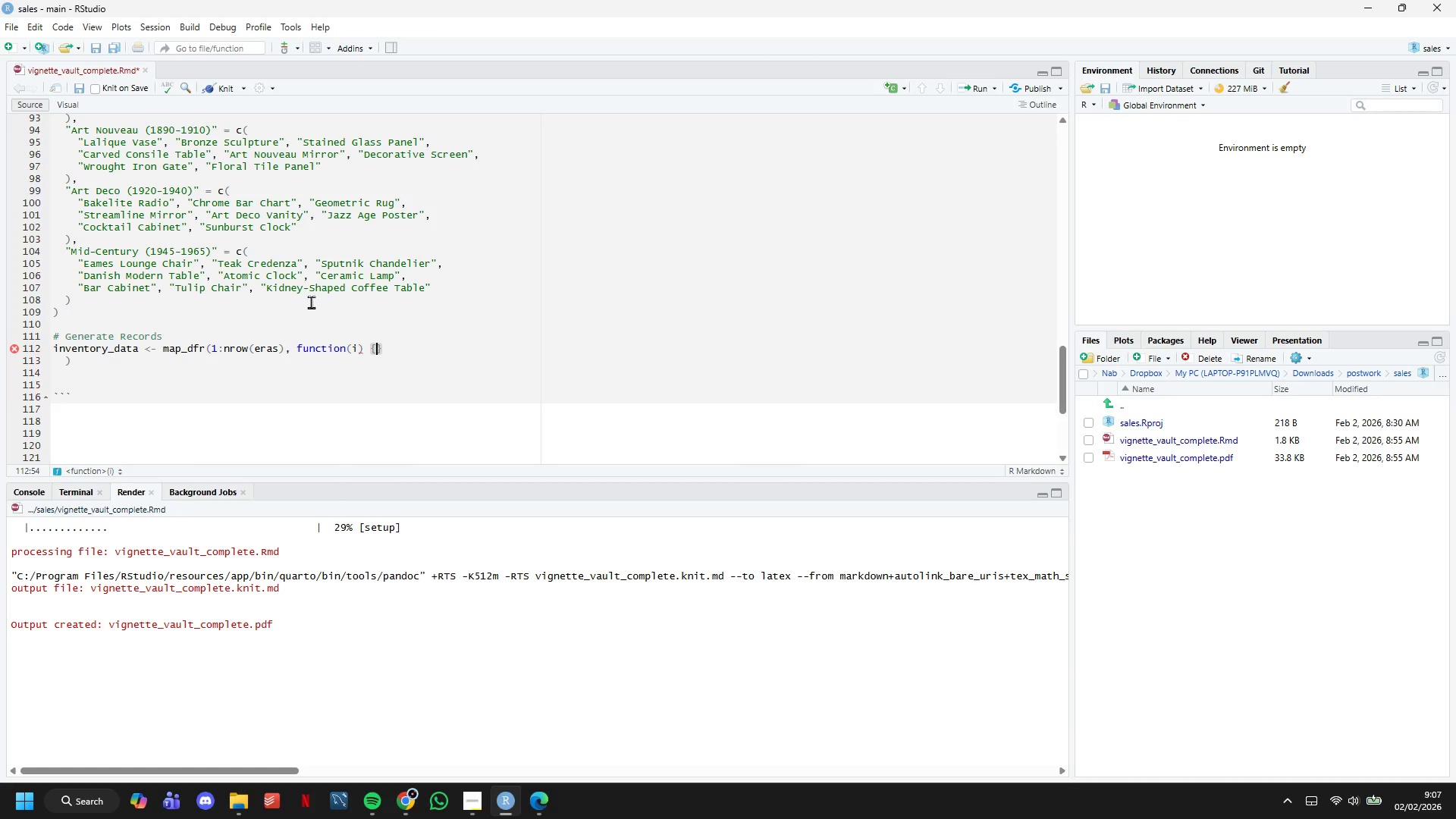 
key(Enter)
 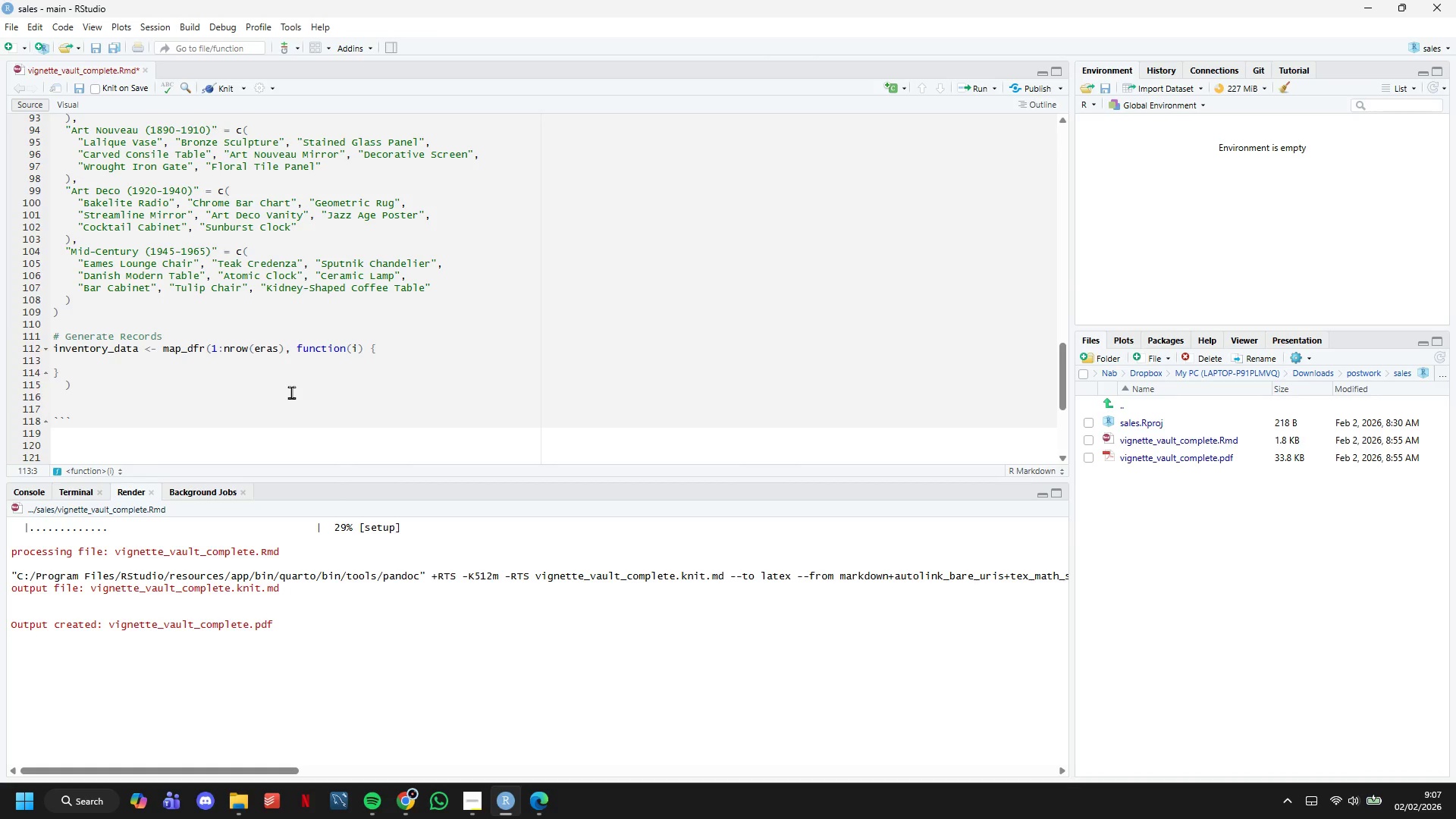 
wait(7.69)
 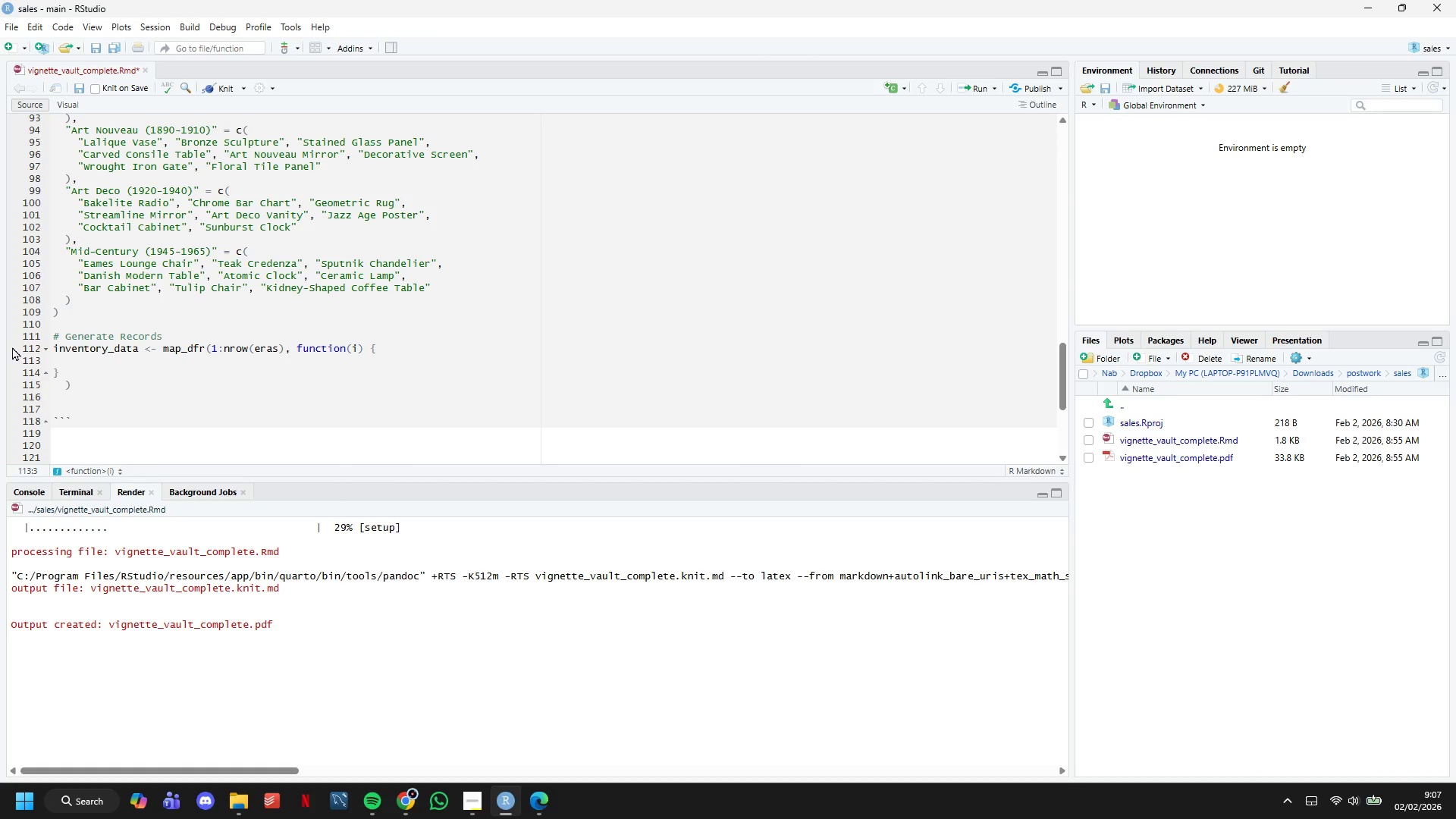 
type(era <- eras$era_category[i)
 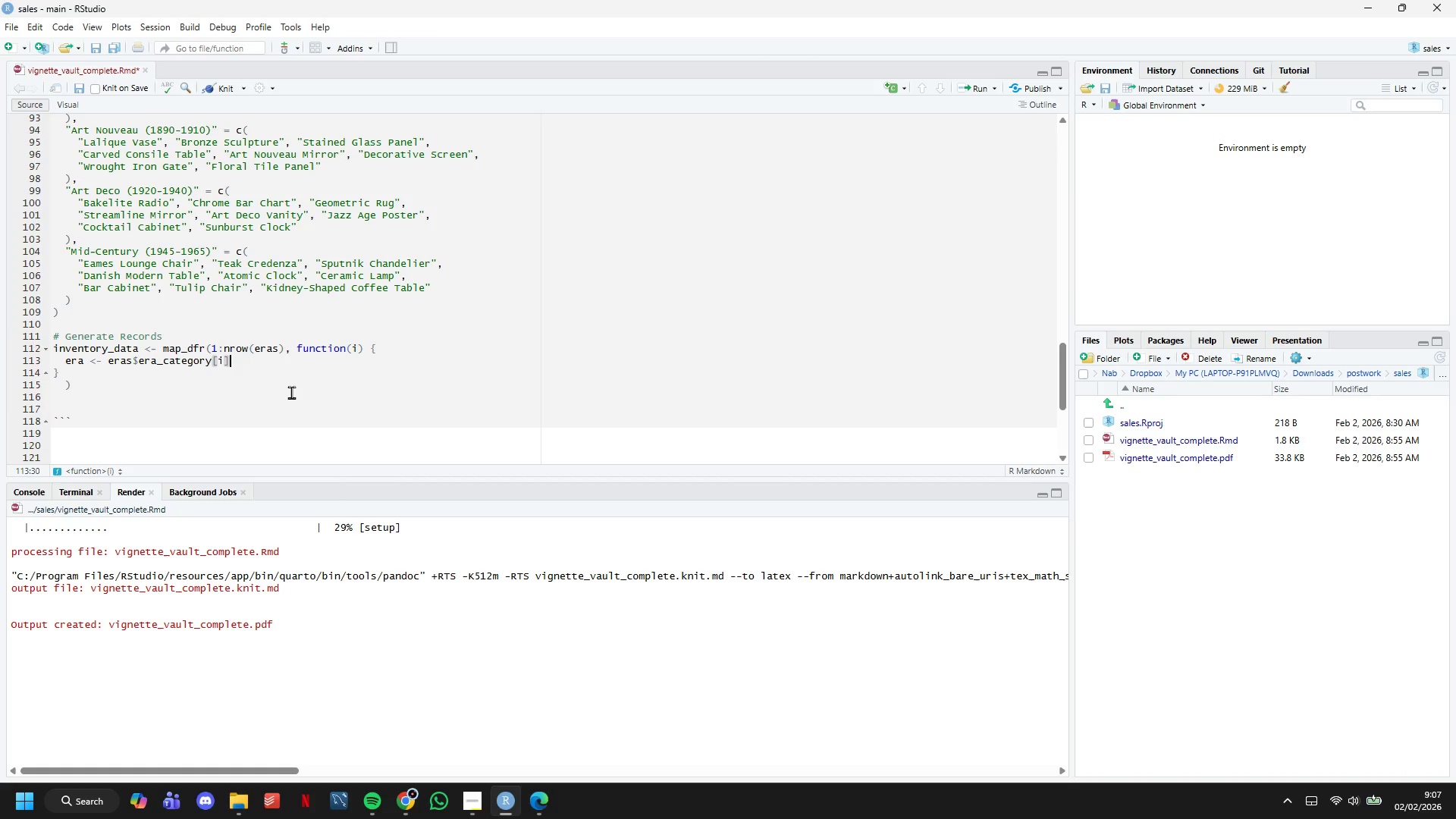 
 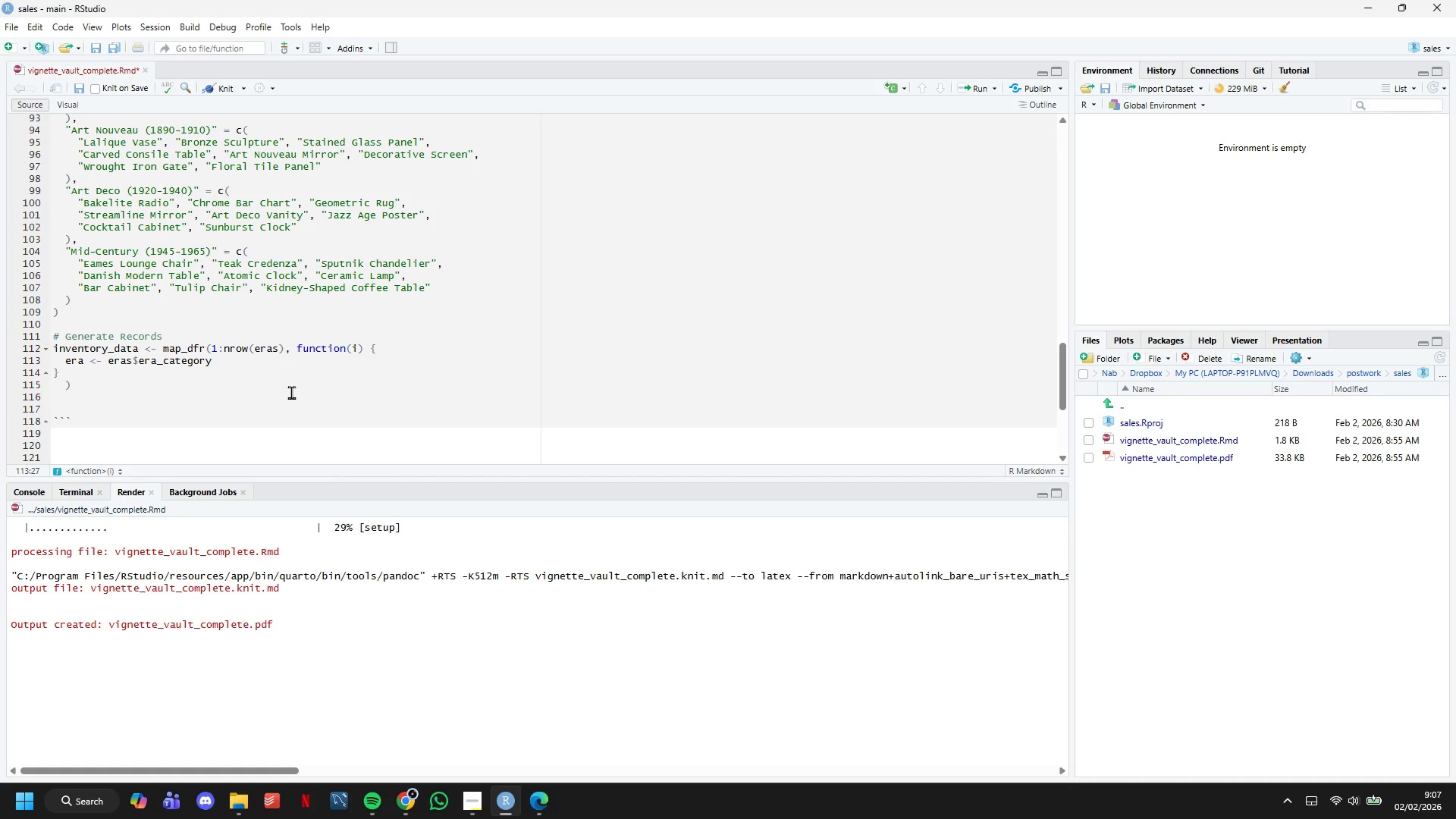 
key(ArrowRight)
 